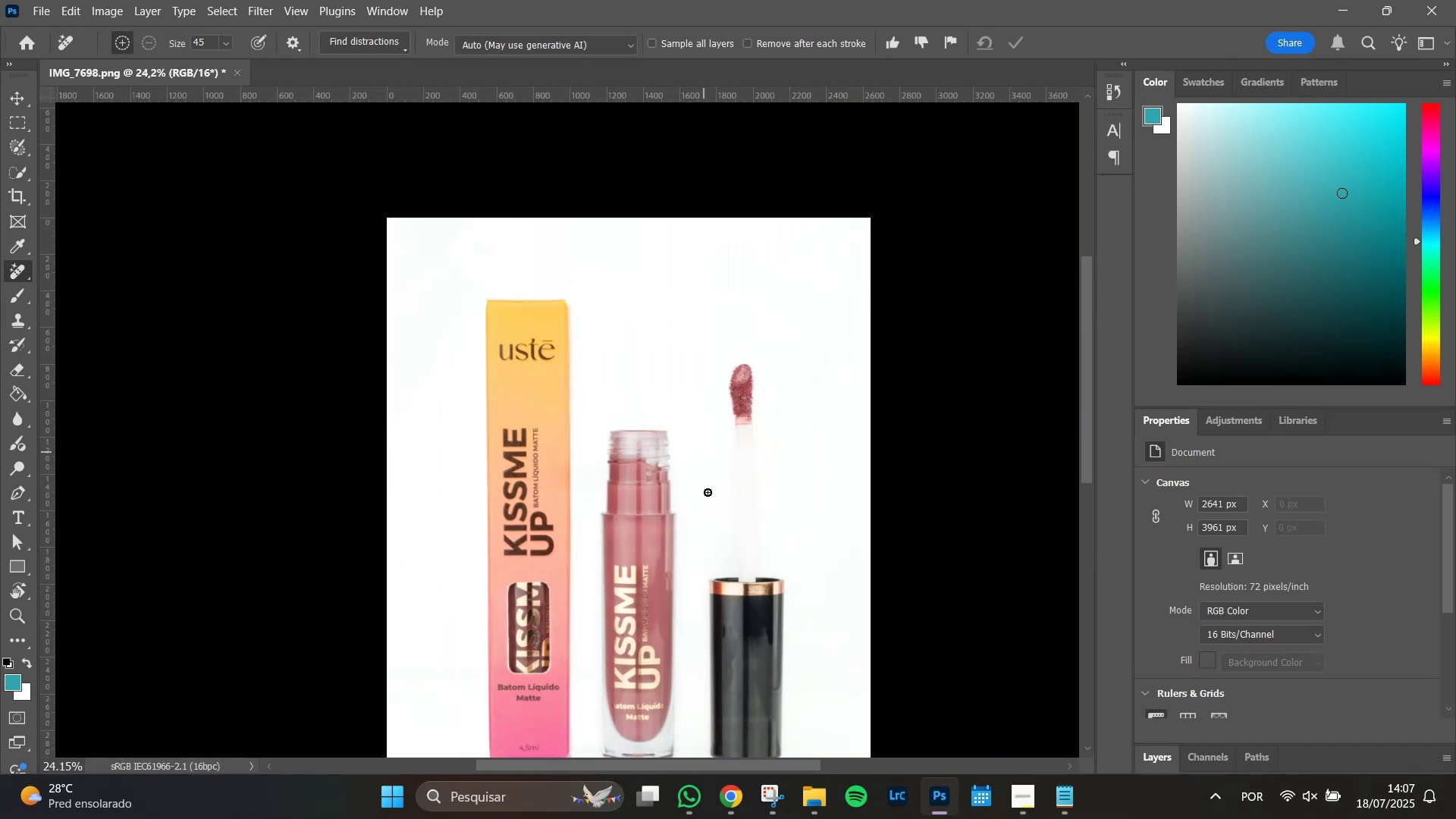 
hold_key(key=Space, duration=1.51)
 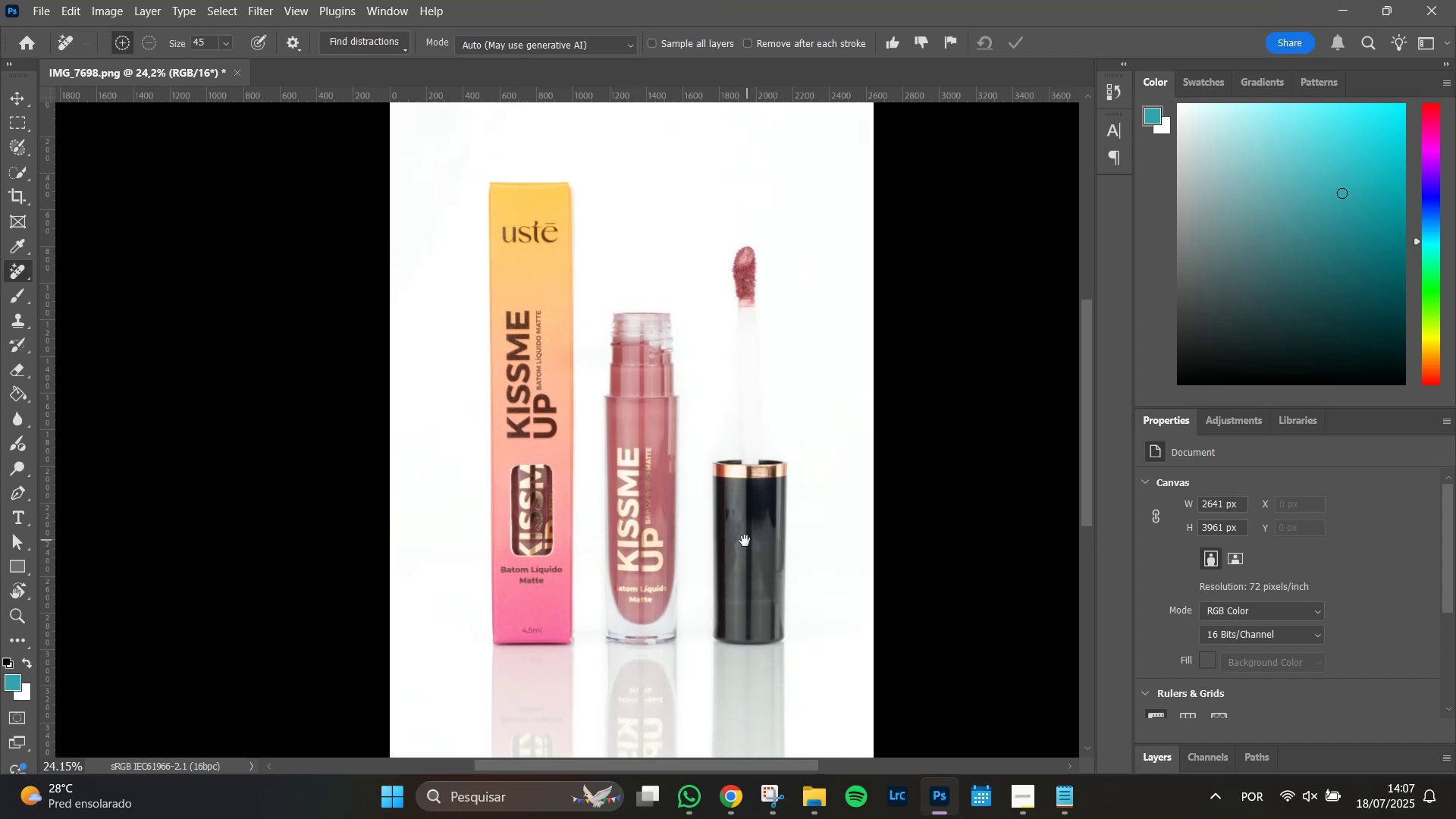 
left_click_drag(start_coordinate=[745, 657], to_coordinate=[745, 540])
 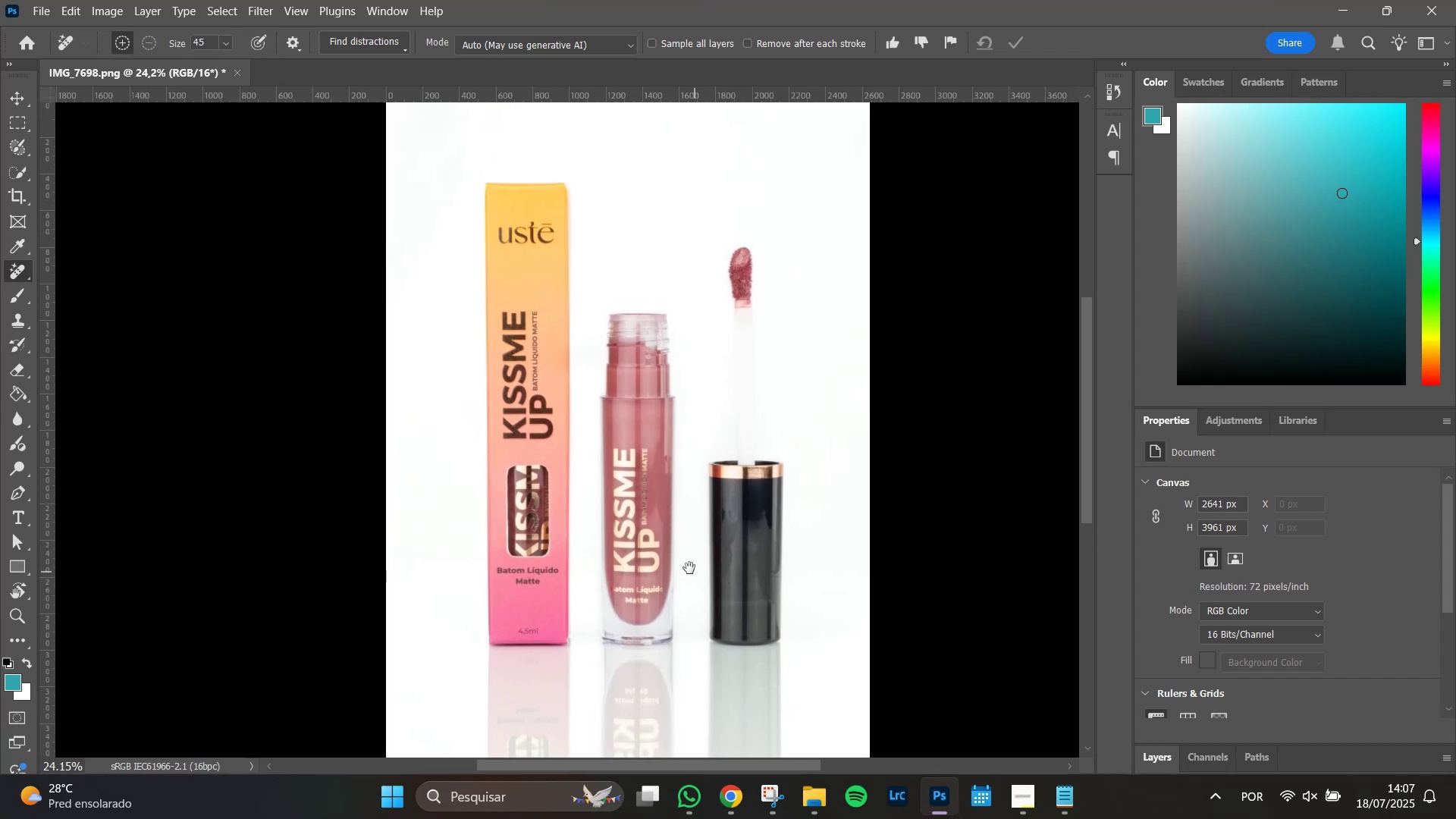 
hold_key(key=Space, duration=1.51)
 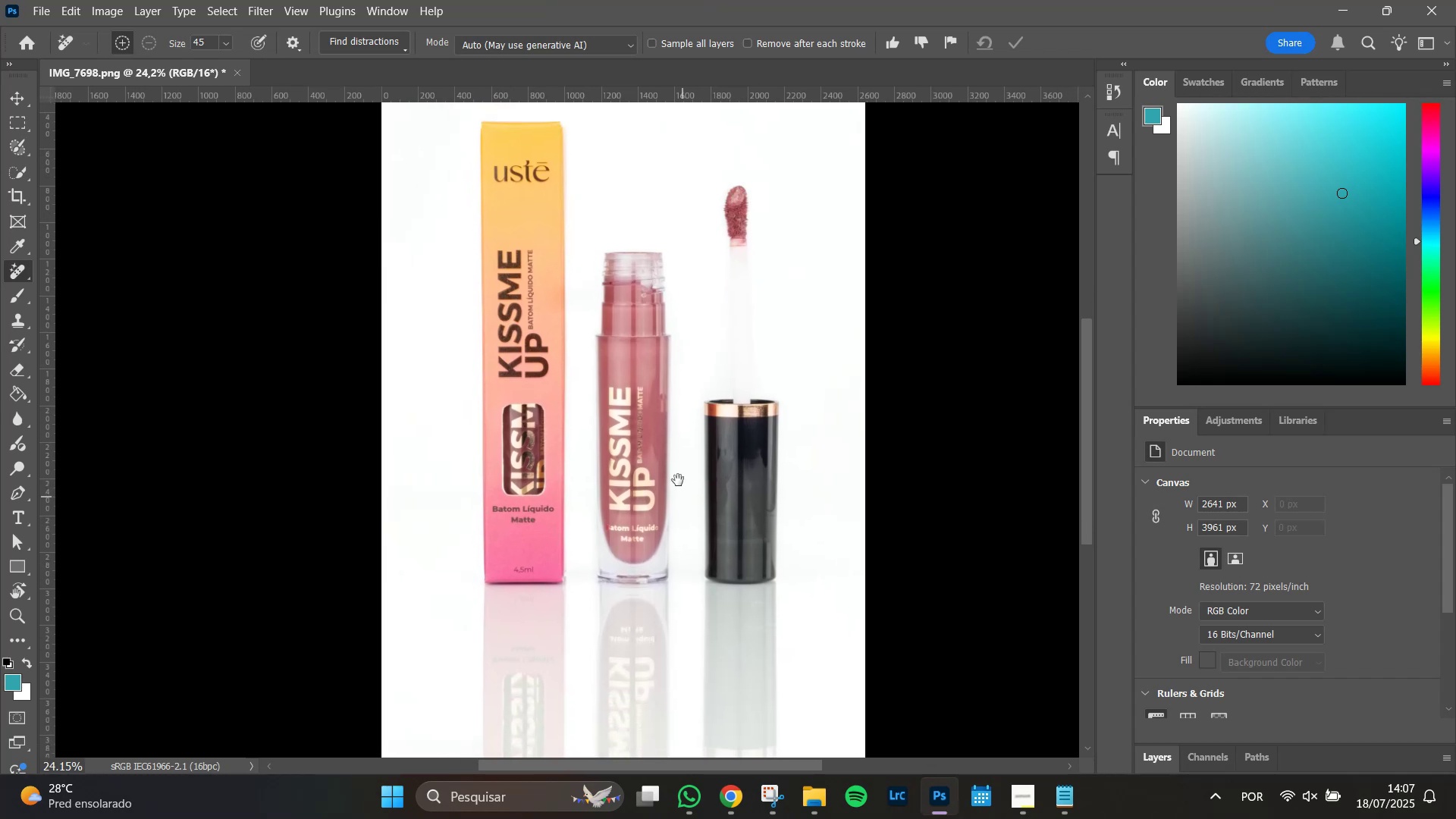 
hold_key(key=Space, duration=1.25)
 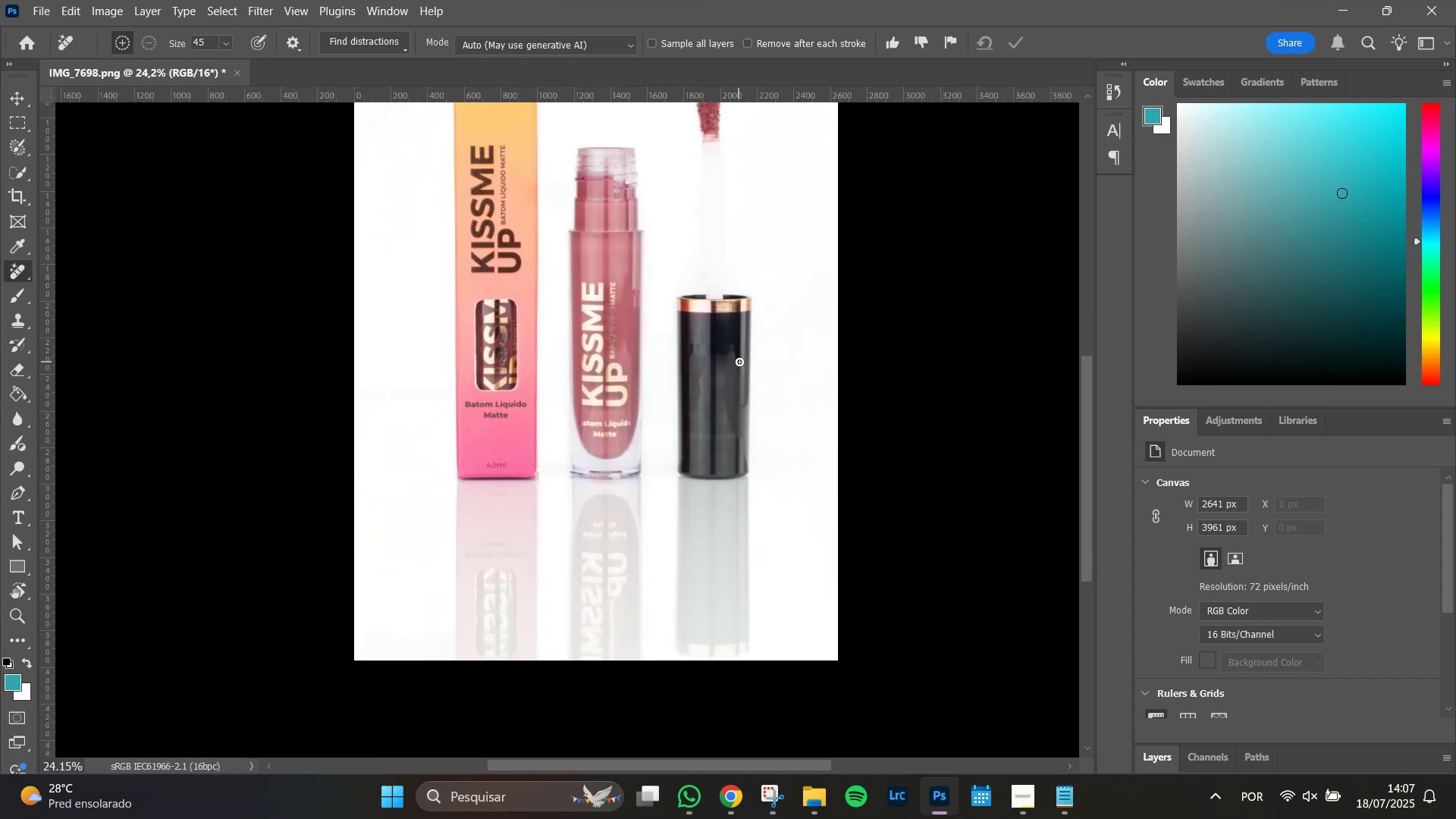 
left_click_drag(start_coordinate=[689, 566], to_coordinate=[657, 400])
 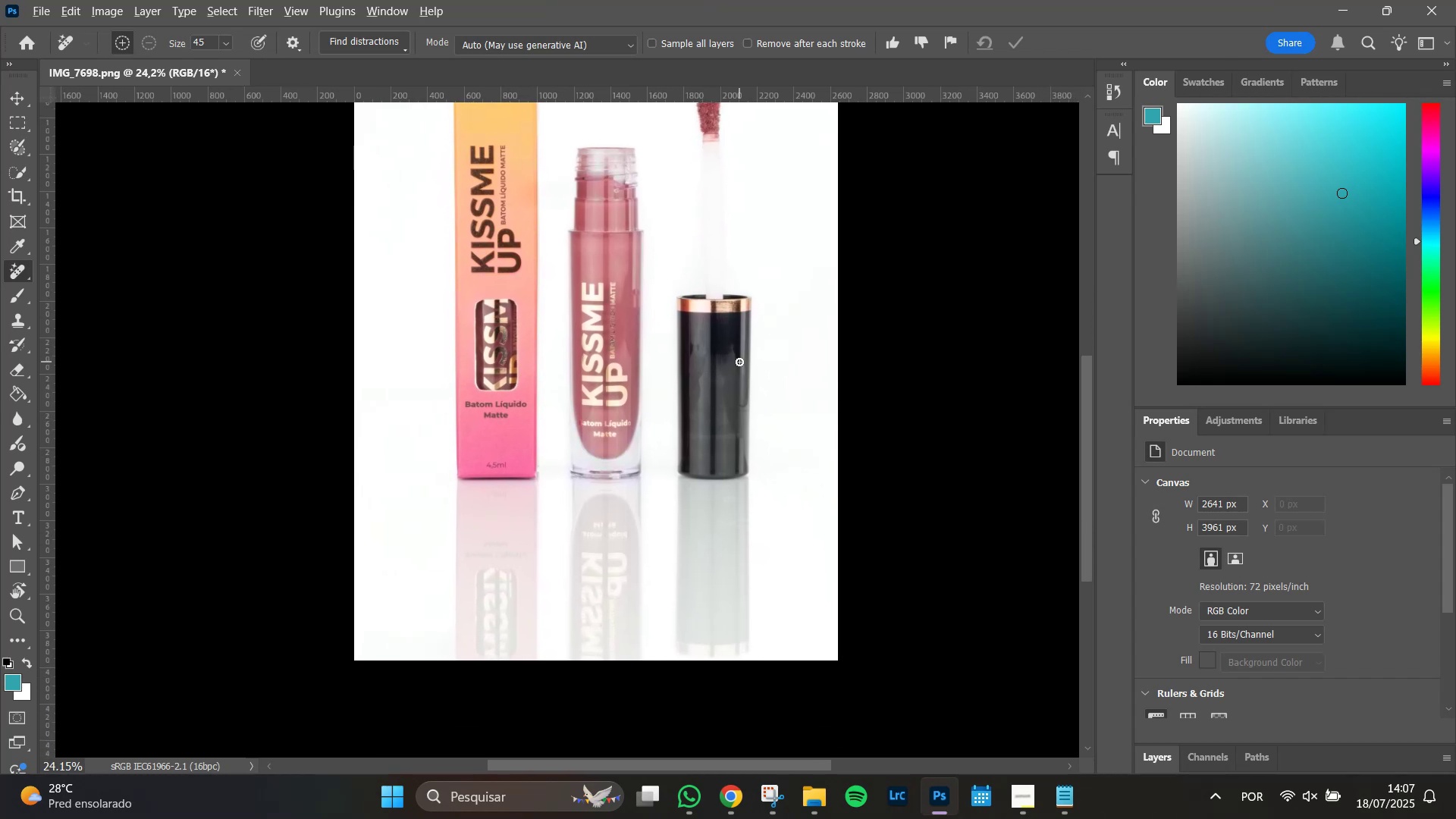 
hold_key(key=AltLeft, duration=1.42)
scroll: coordinate [739, 362], scroll_direction: up, amount: 21.0
 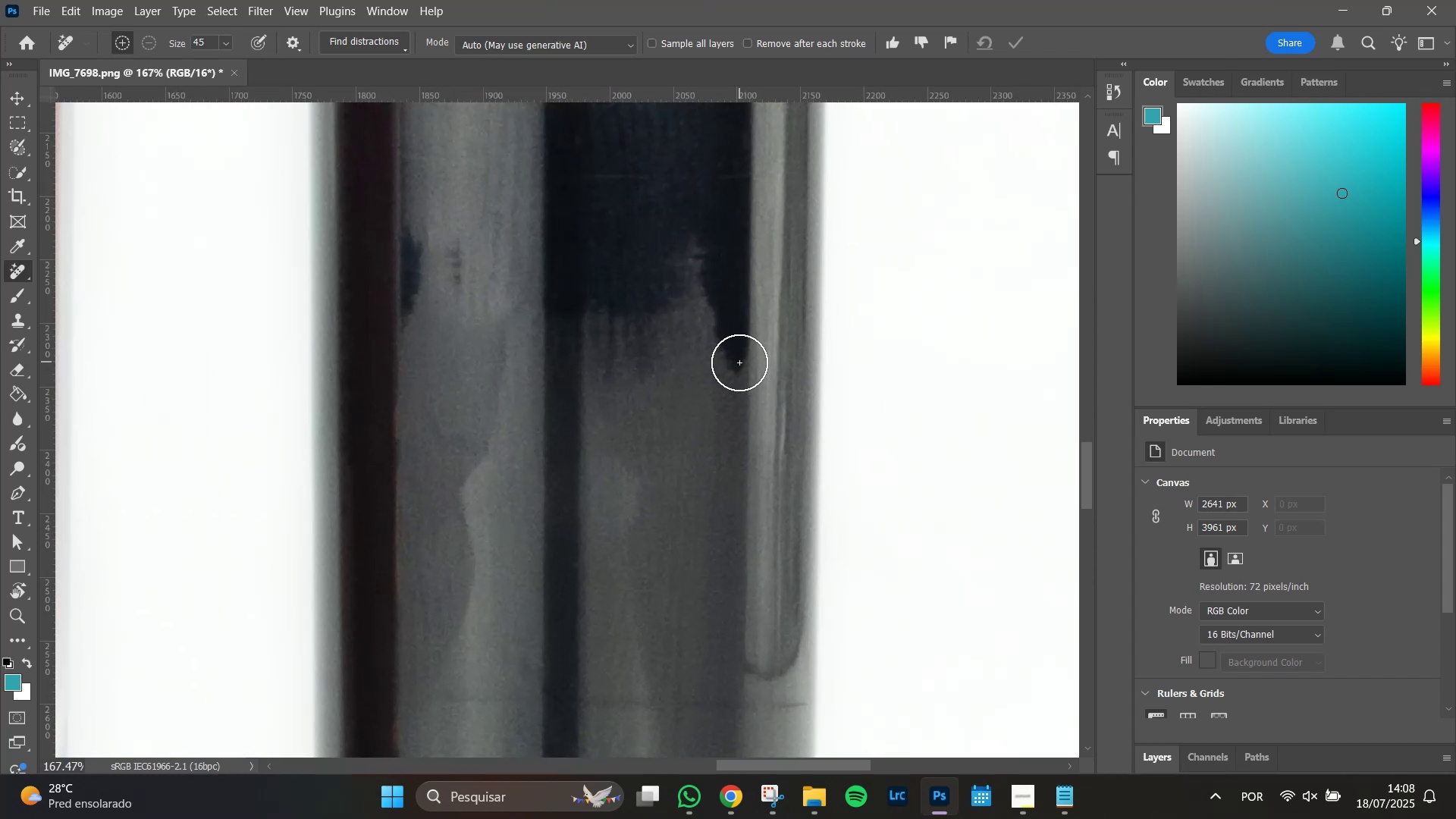 
hold_key(key=Space, duration=1.51)
 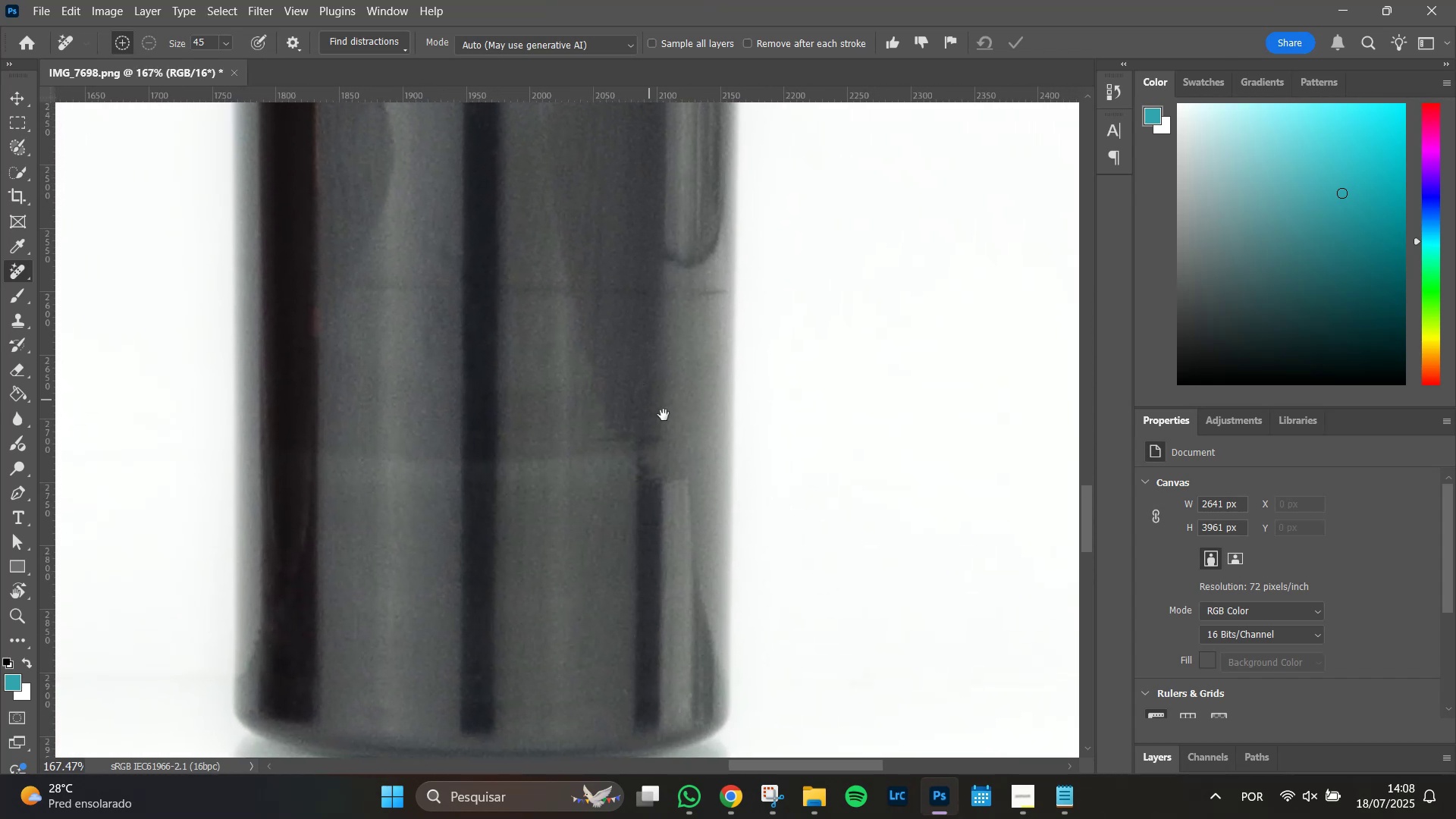 
left_click_drag(start_coordinate=[725, 239], to_coordinate=[701, 124])
 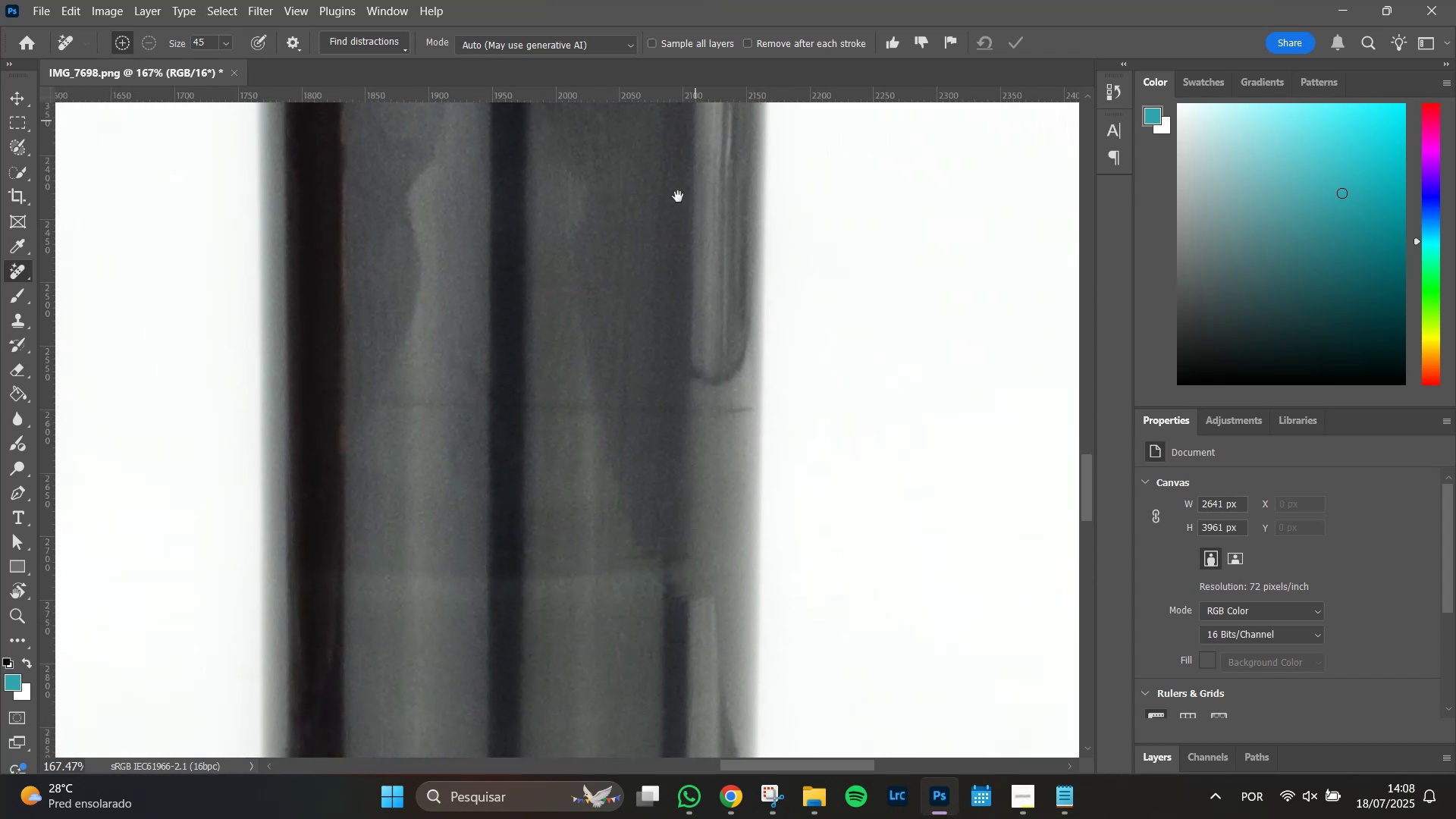 
hold_key(key=Space, duration=1.45)
 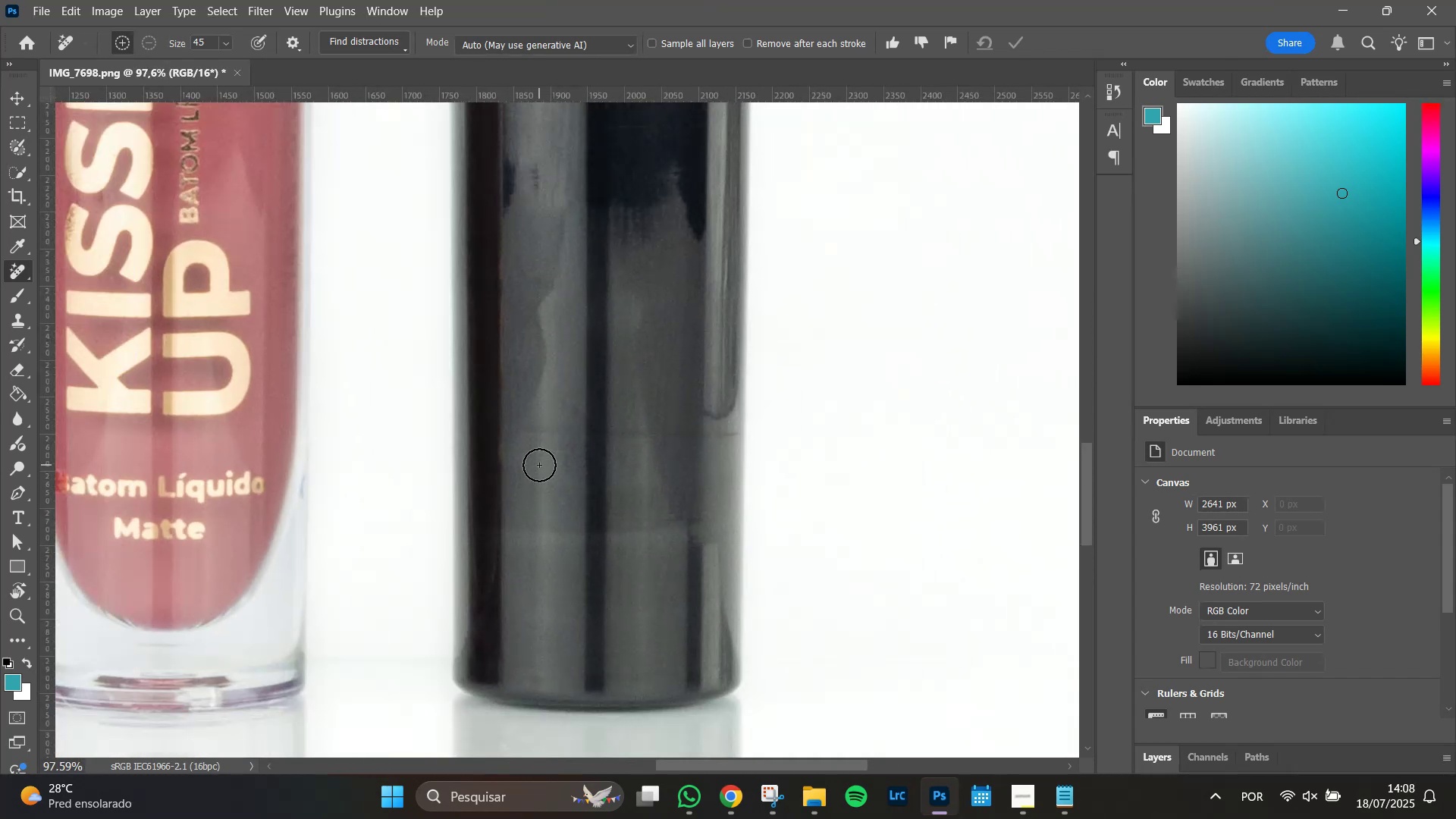 
left_click_drag(start_coordinate=[642, 328], to_coordinate=[805, 519])
 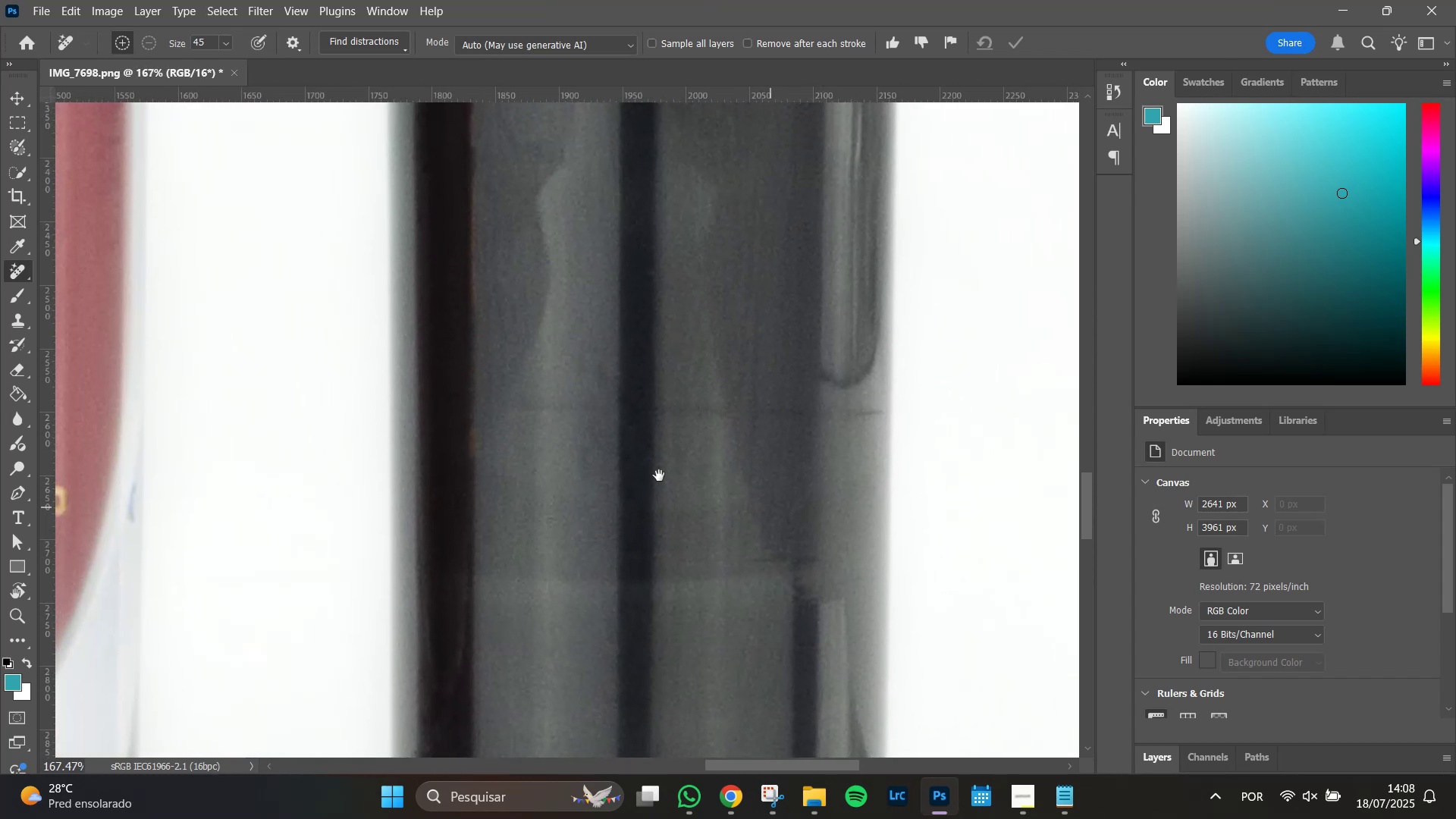 
hold_key(key=AltLeft, duration=0.99)
scroll: coordinate [537, 466], scroll_direction: down, amount: 18.0
 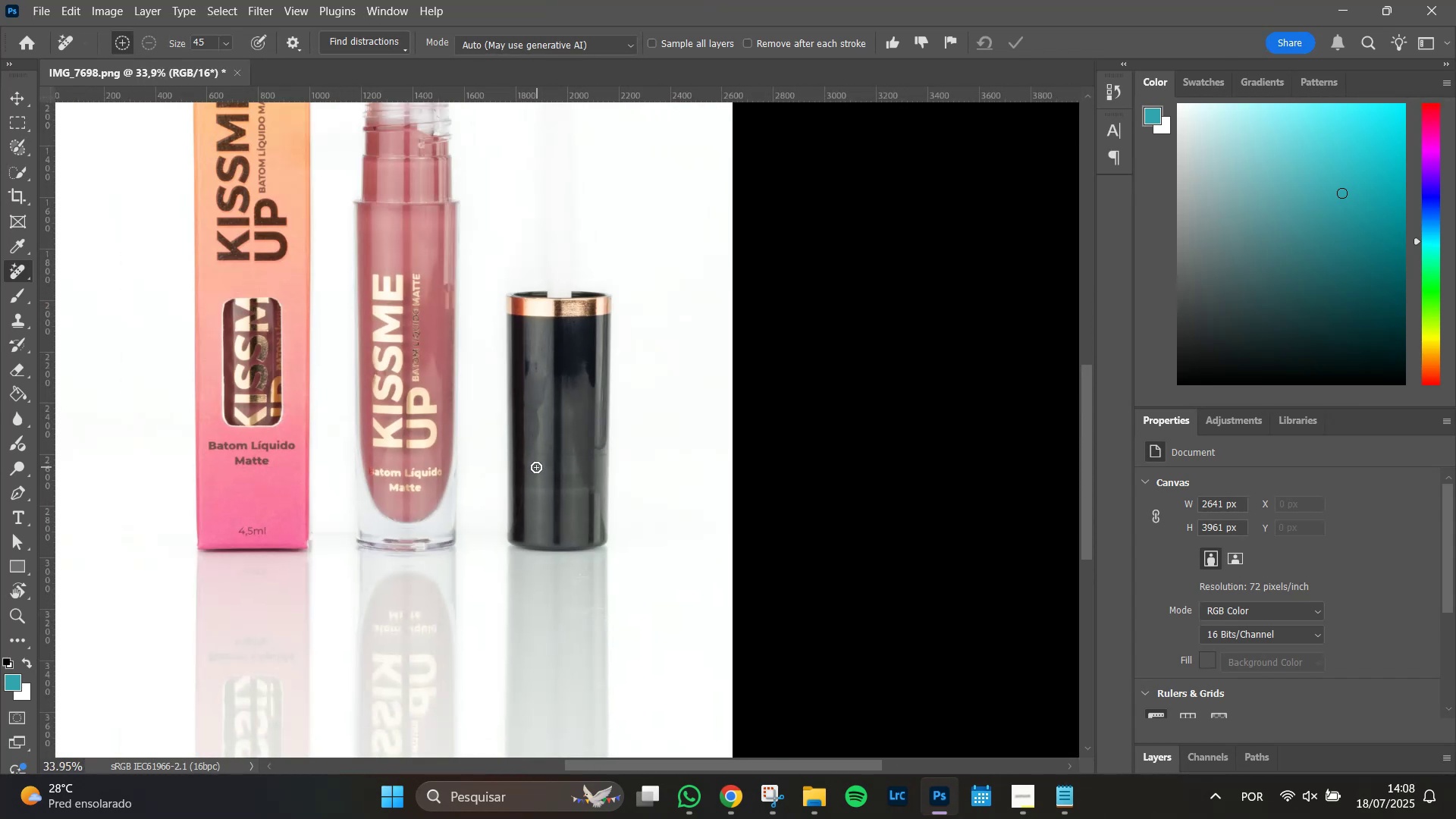 
hold_key(key=Space, duration=0.87)
 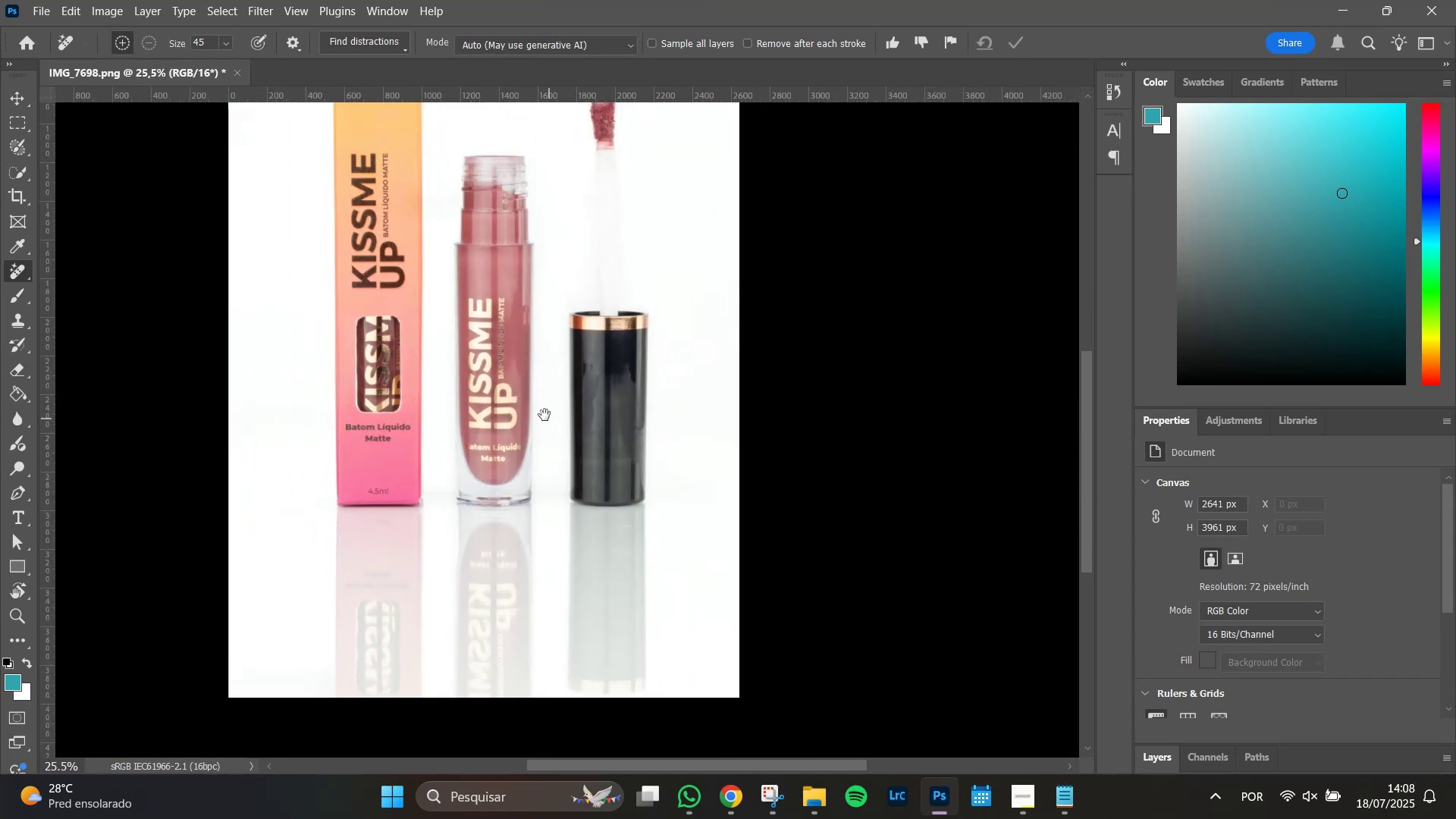 
left_click_drag(start_coordinate=[533, 468], to_coordinate=[603, 452])
 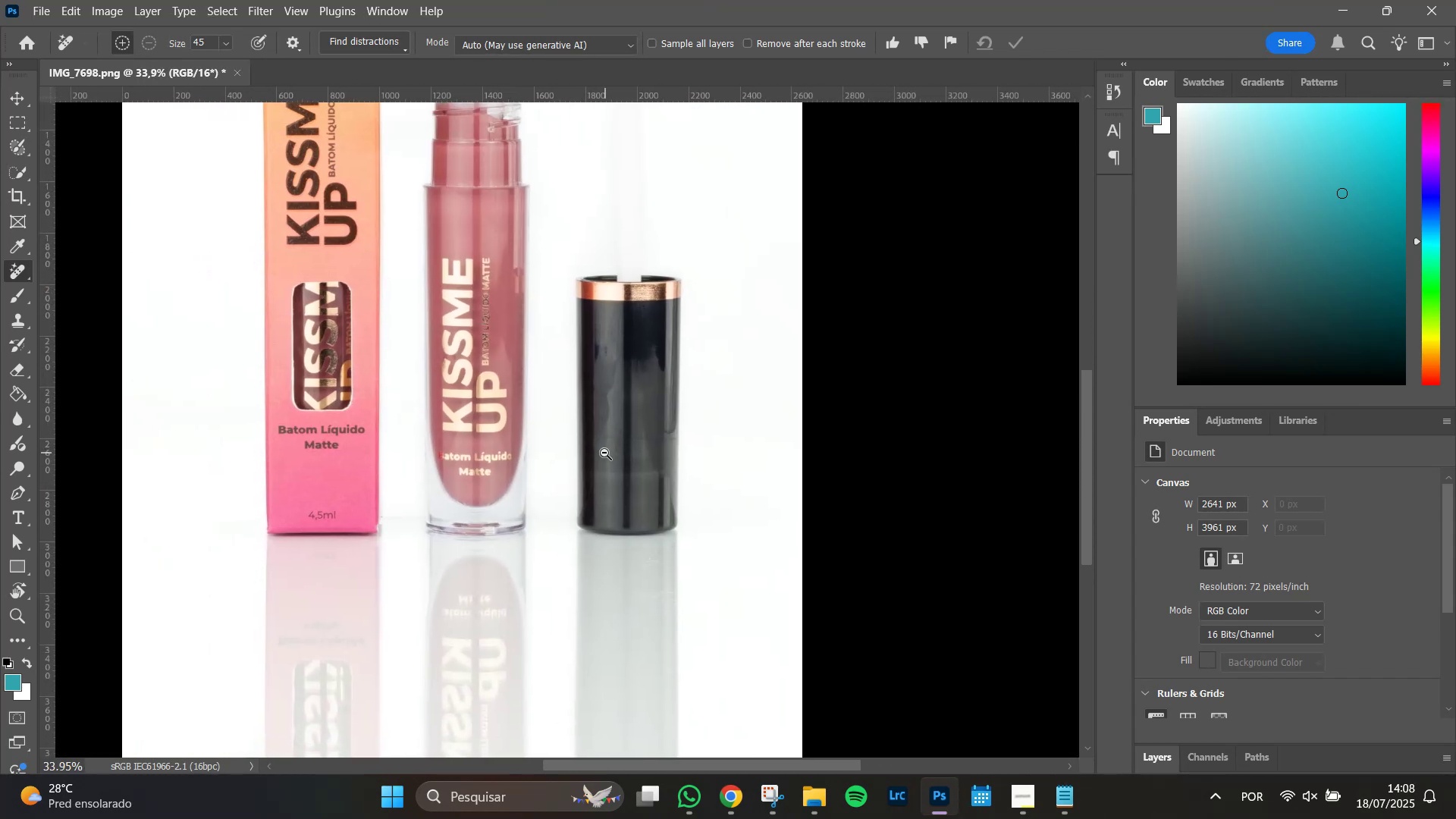 
hold_key(key=AltLeft, duration=0.41)
scroll: coordinate [549, 419], scroll_direction: down, amount: 3.0
 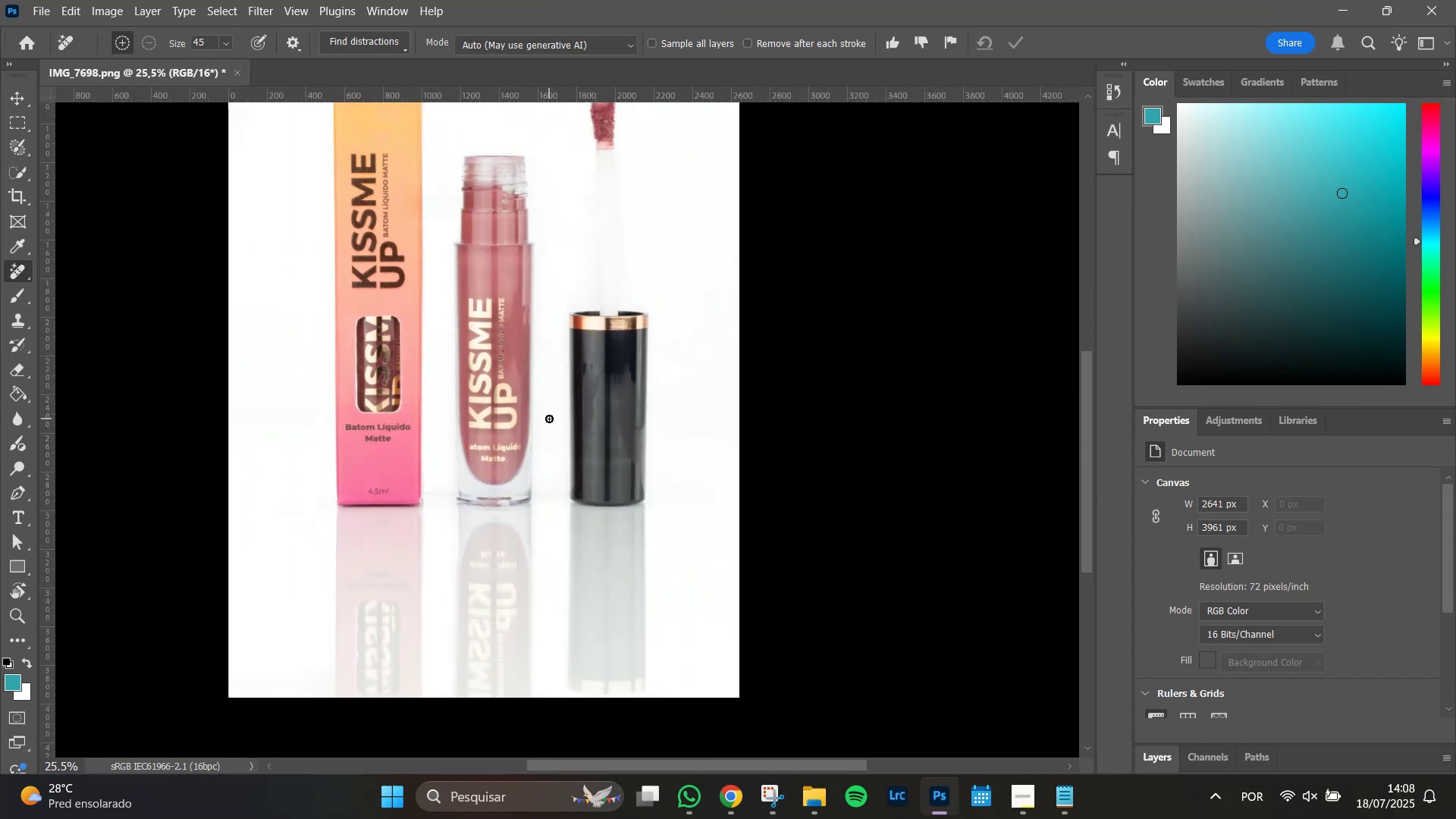 
hold_key(key=Space, duration=1.5)
 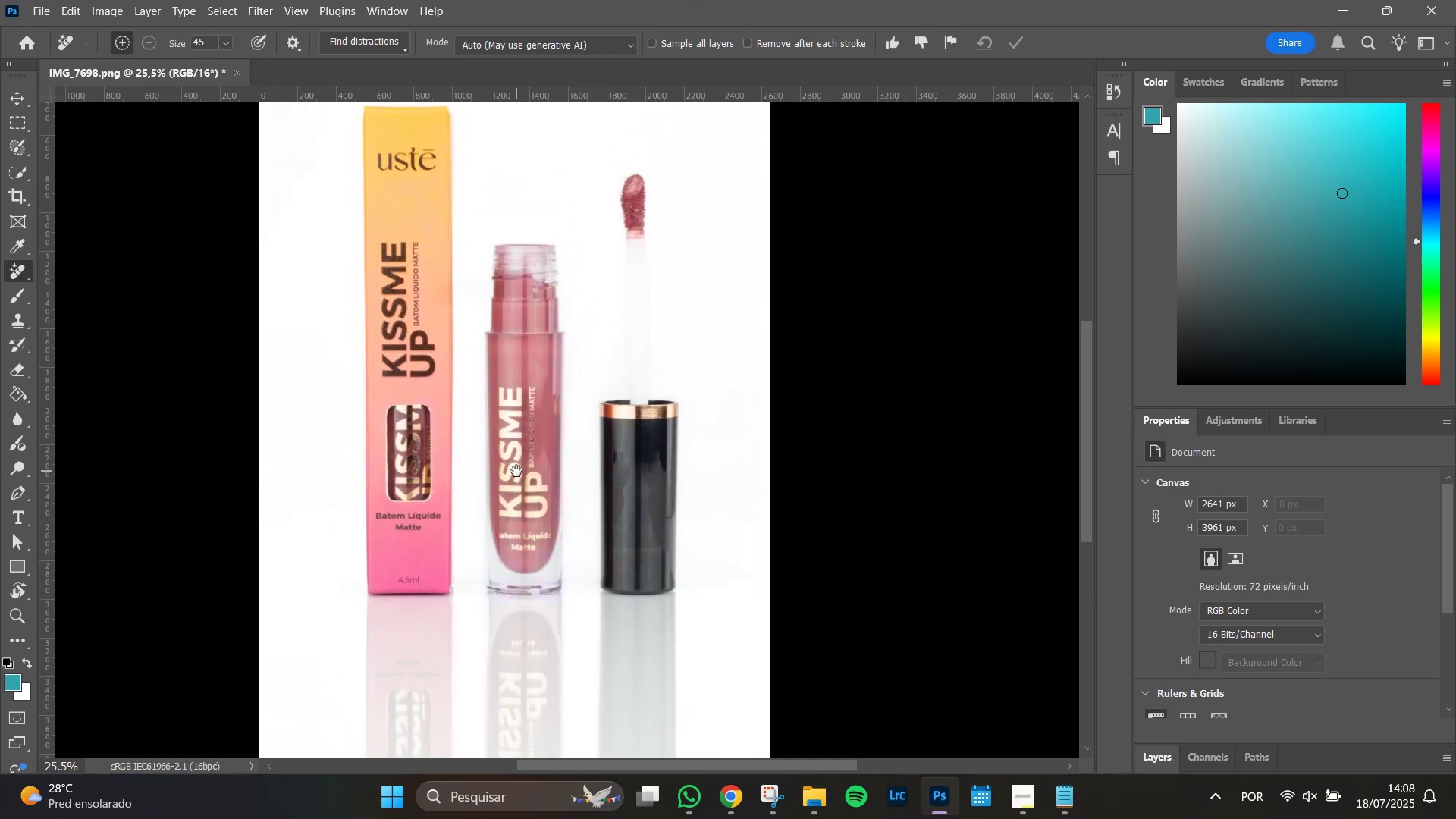 
left_click_drag(start_coordinate=[486, 382], to_coordinate=[516, 471])
 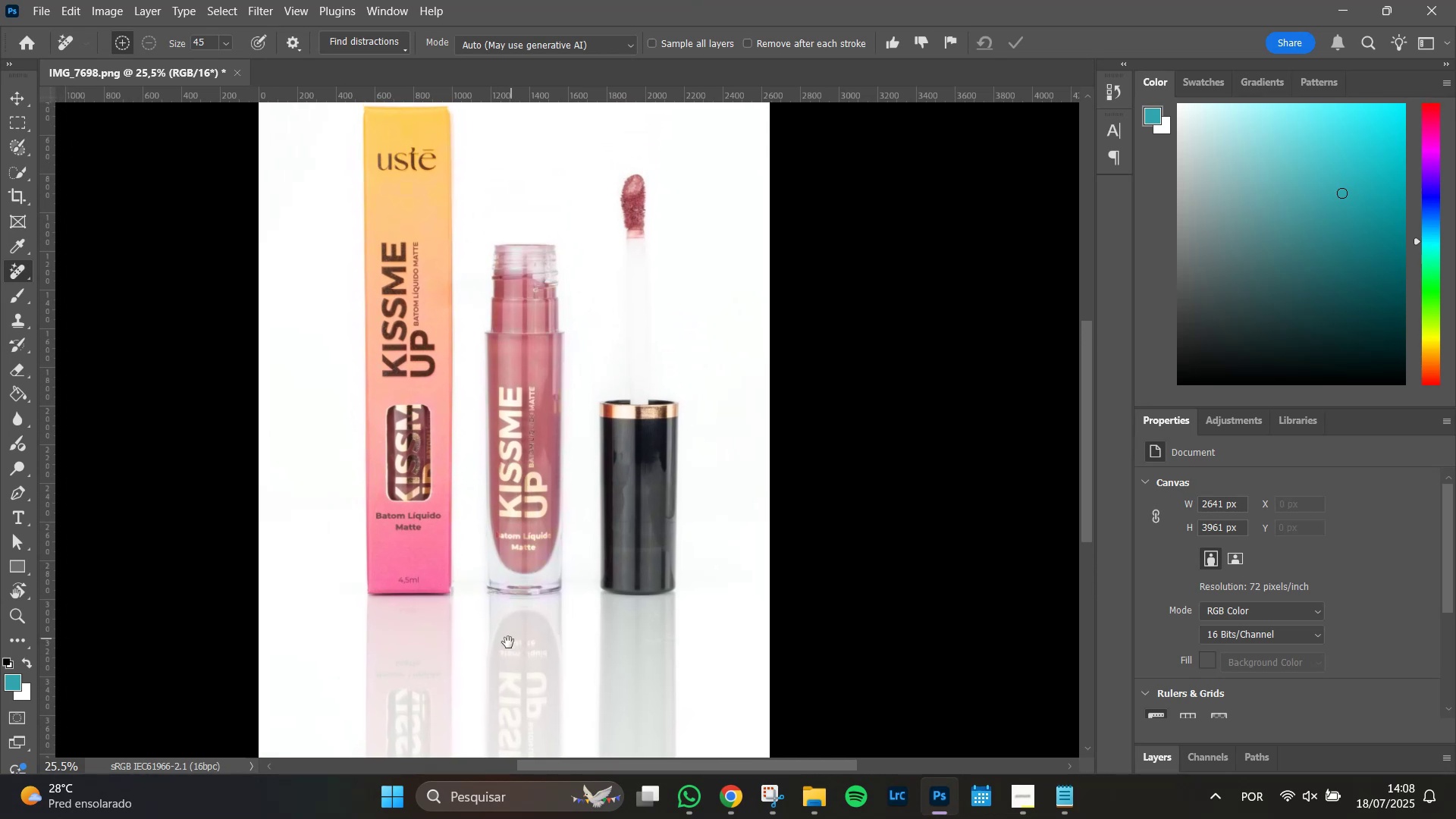 
hold_key(key=Space, duration=1.51)
 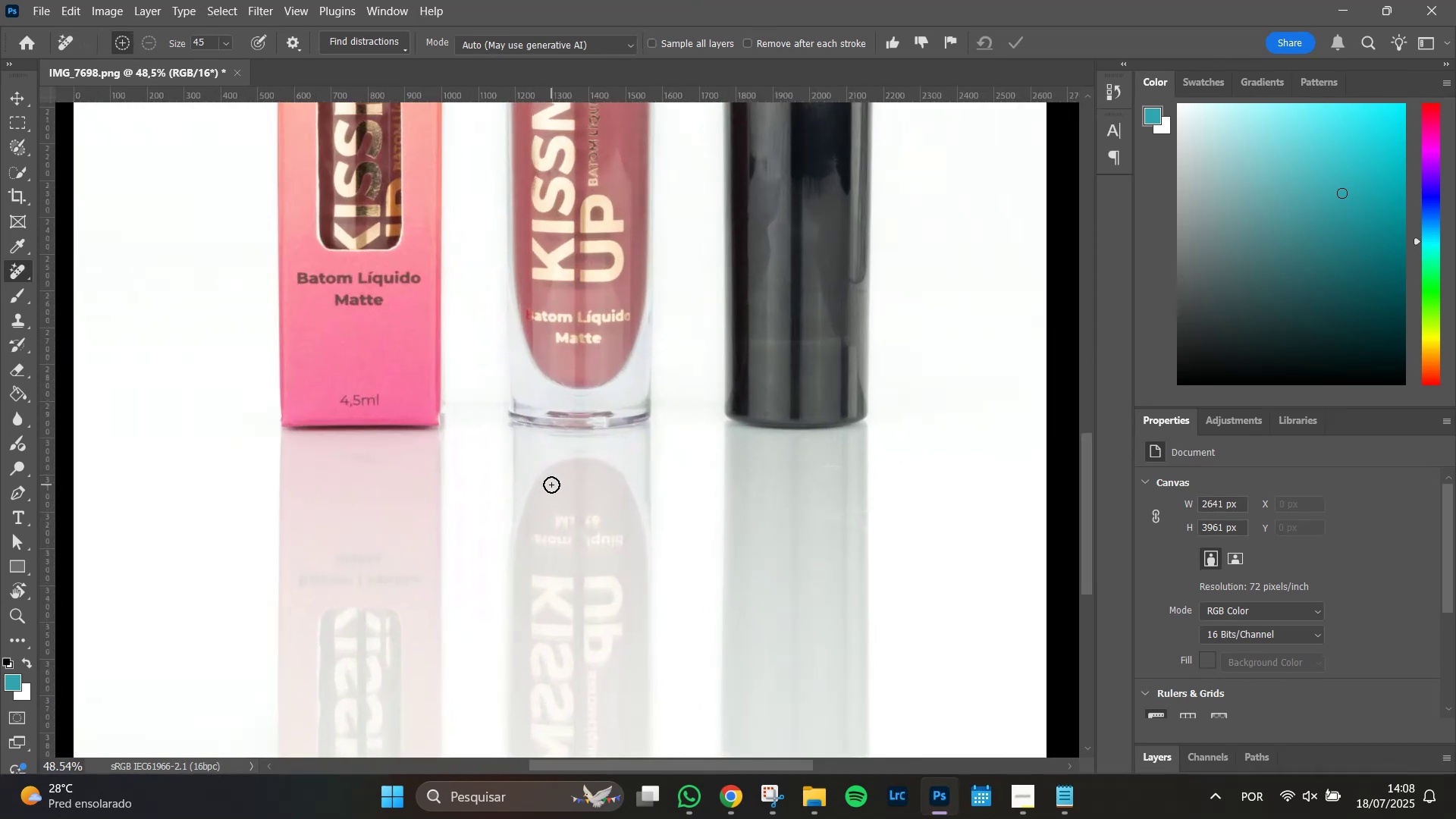 
left_click_drag(start_coordinate=[508, 642], to_coordinate=[550, 515])
 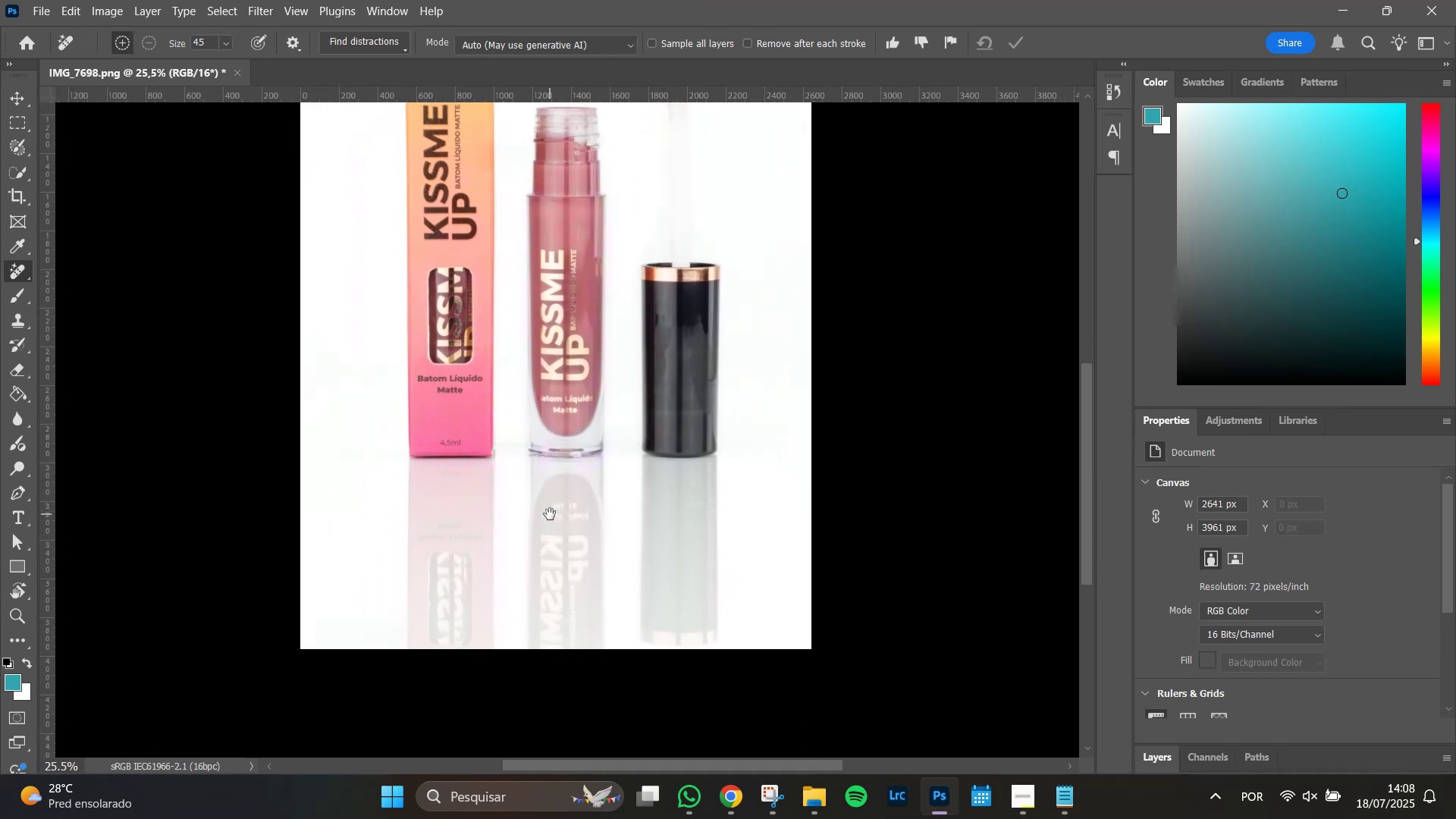 
hold_key(key=AltLeft, duration=1.01)
scroll: coordinate [551, 483], scroll_direction: up, amount: 10.0
 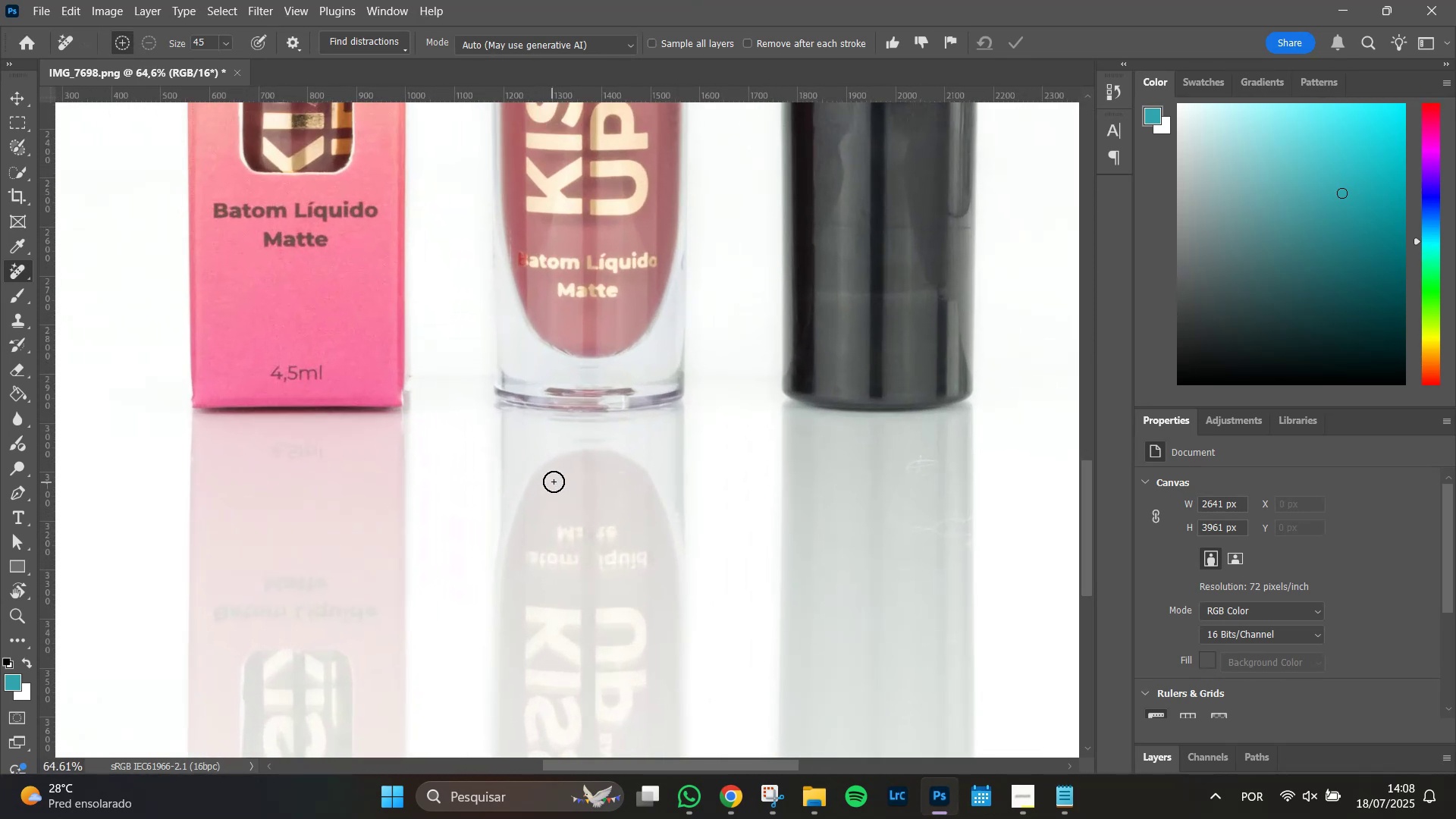 
hold_key(key=Space, duration=1.51)
 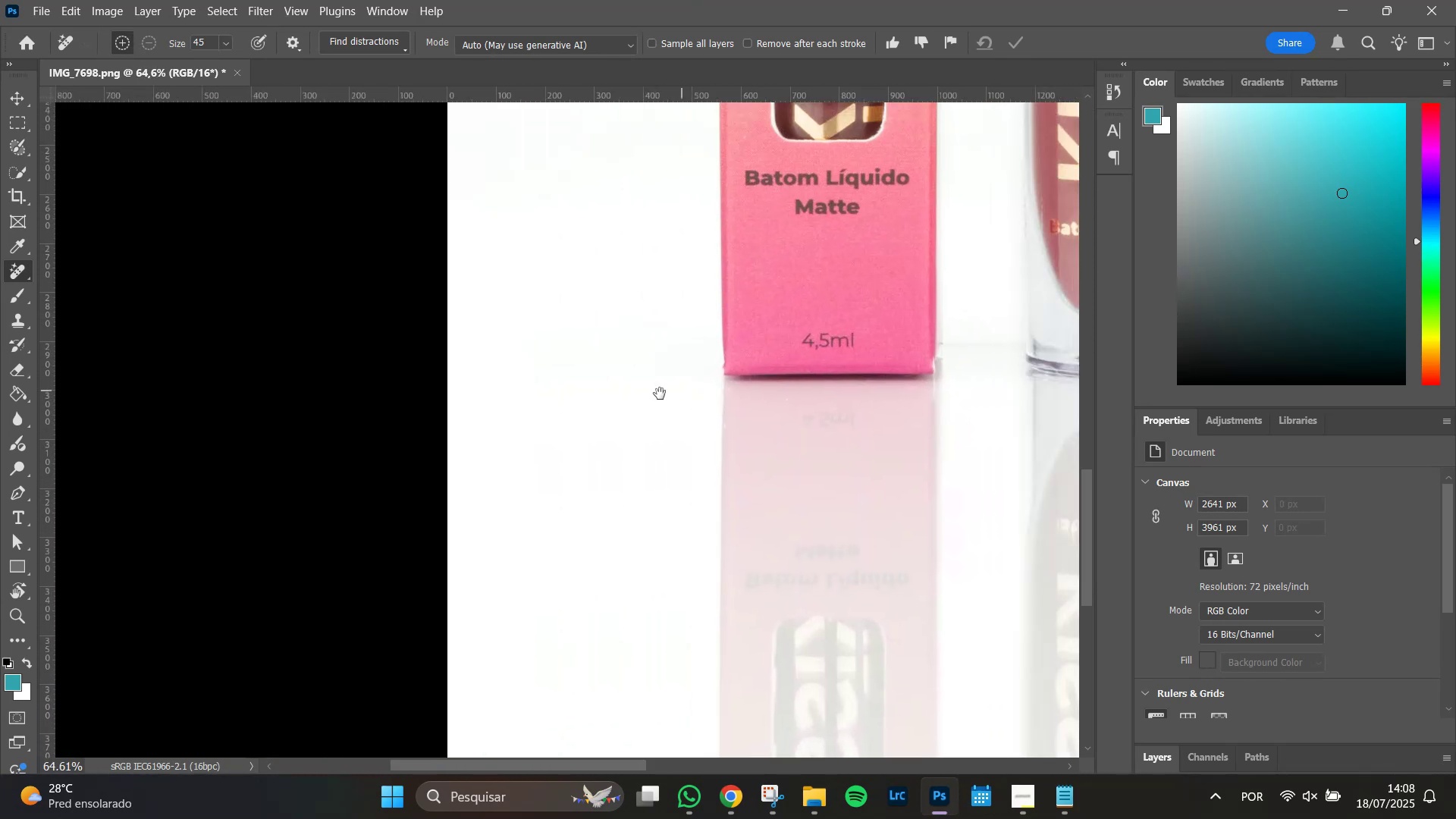 
left_click_drag(start_coordinate=[883, 378], to_coordinate=[1047, 350])
 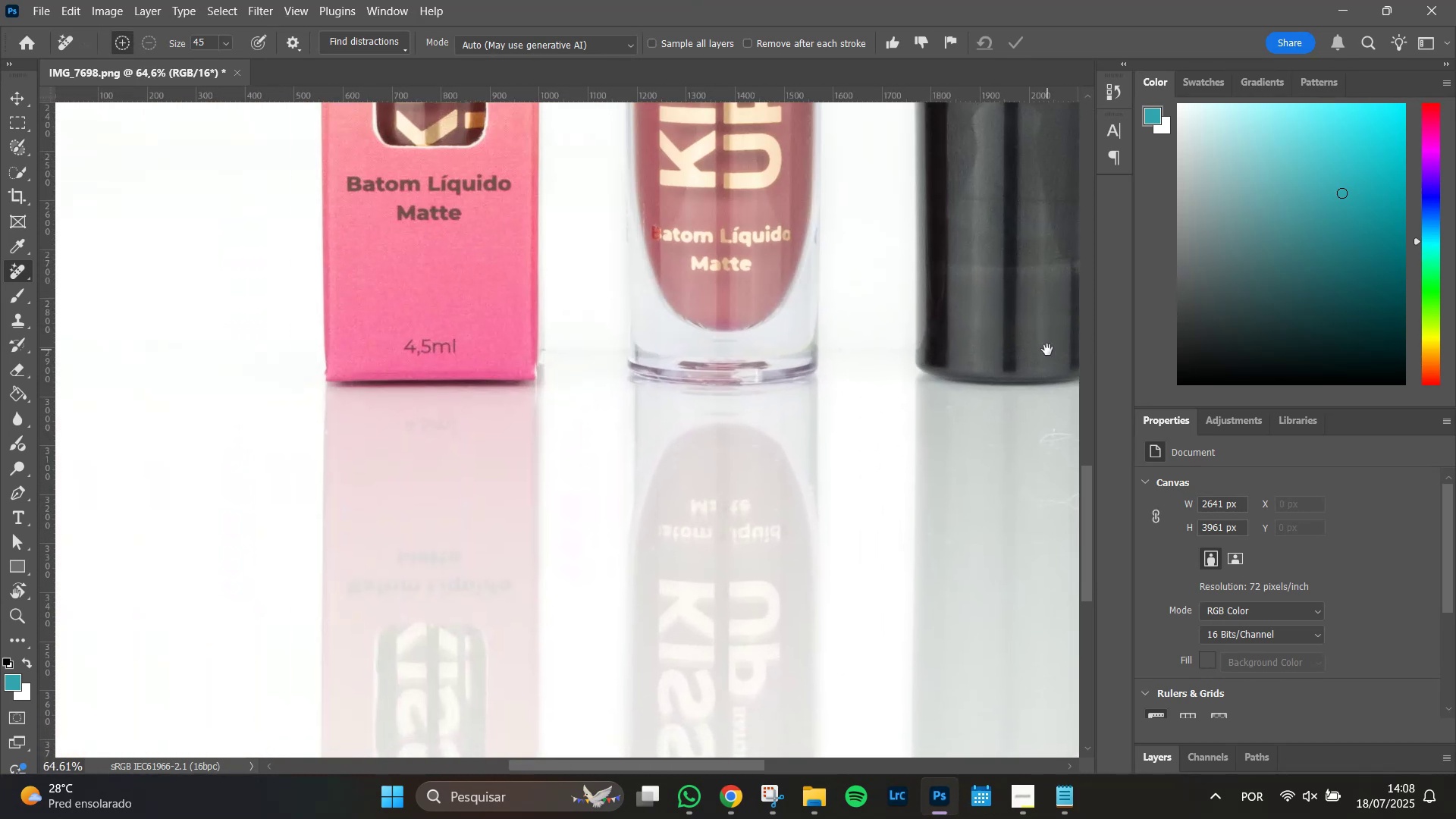 
hold_key(key=Space, duration=1.51)
 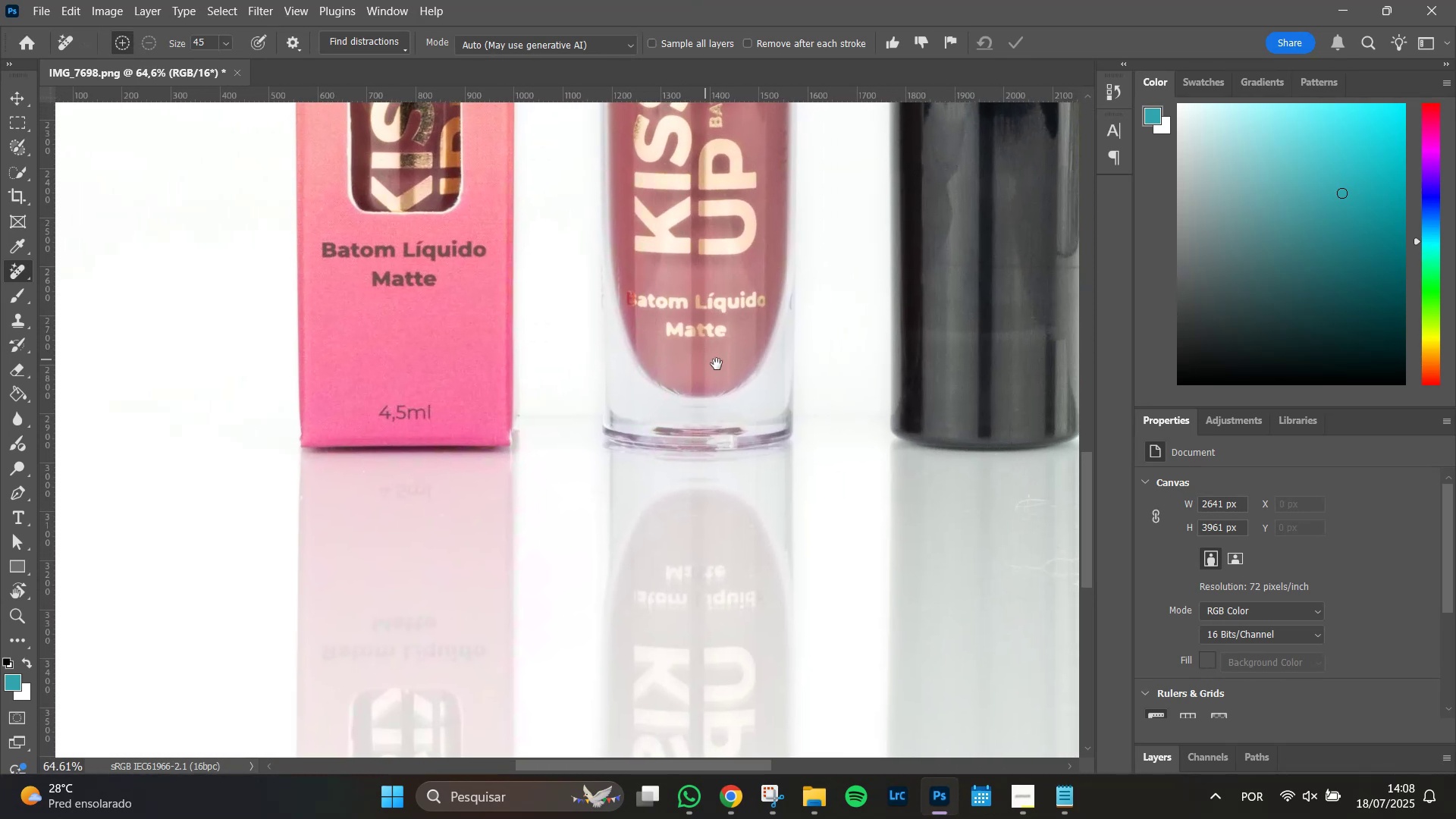 
left_click_drag(start_coordinate=[769, 375], to_coordinate=[456, 426])
 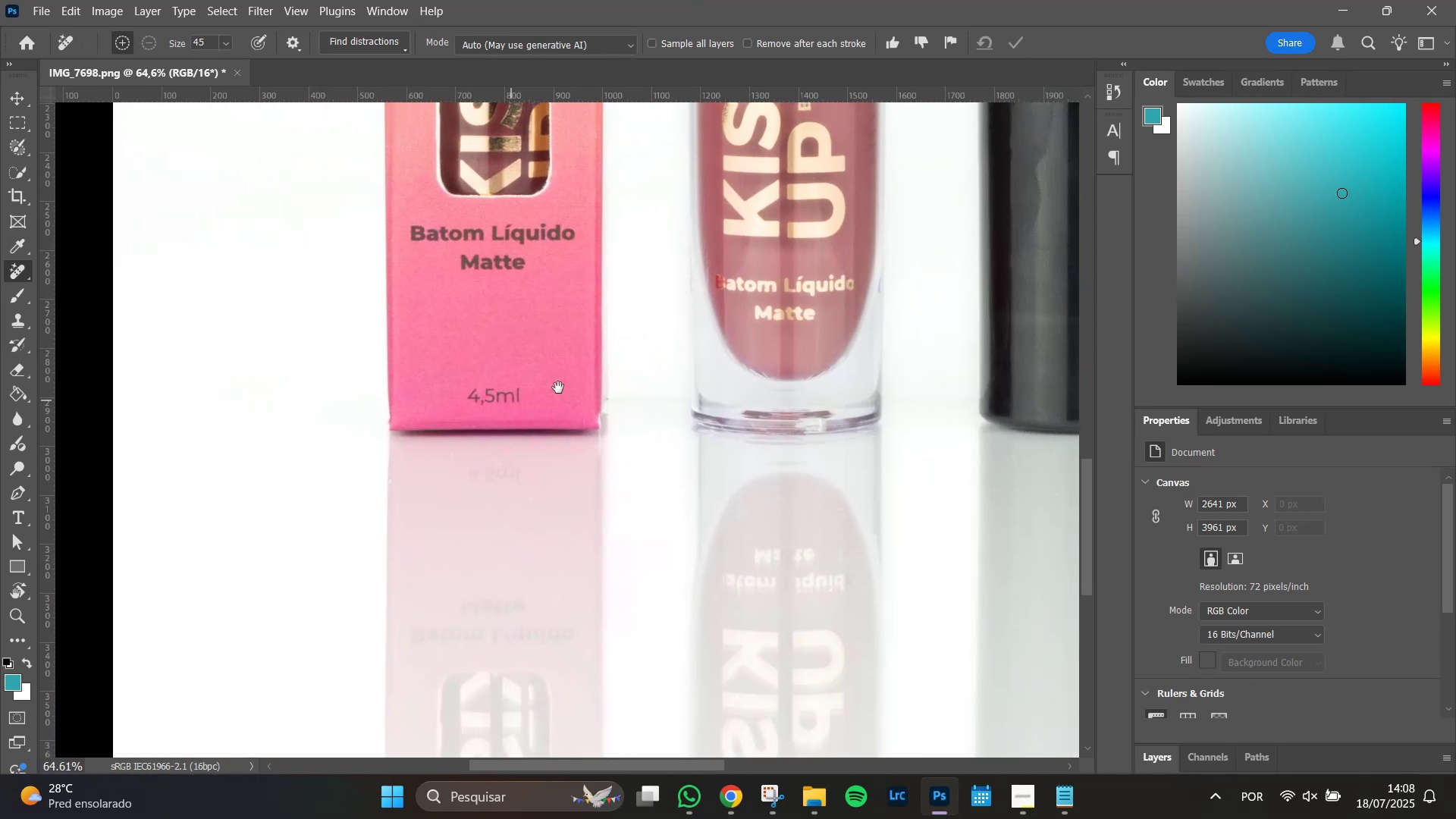 
hold_key(key=Space, duration=1.51)
 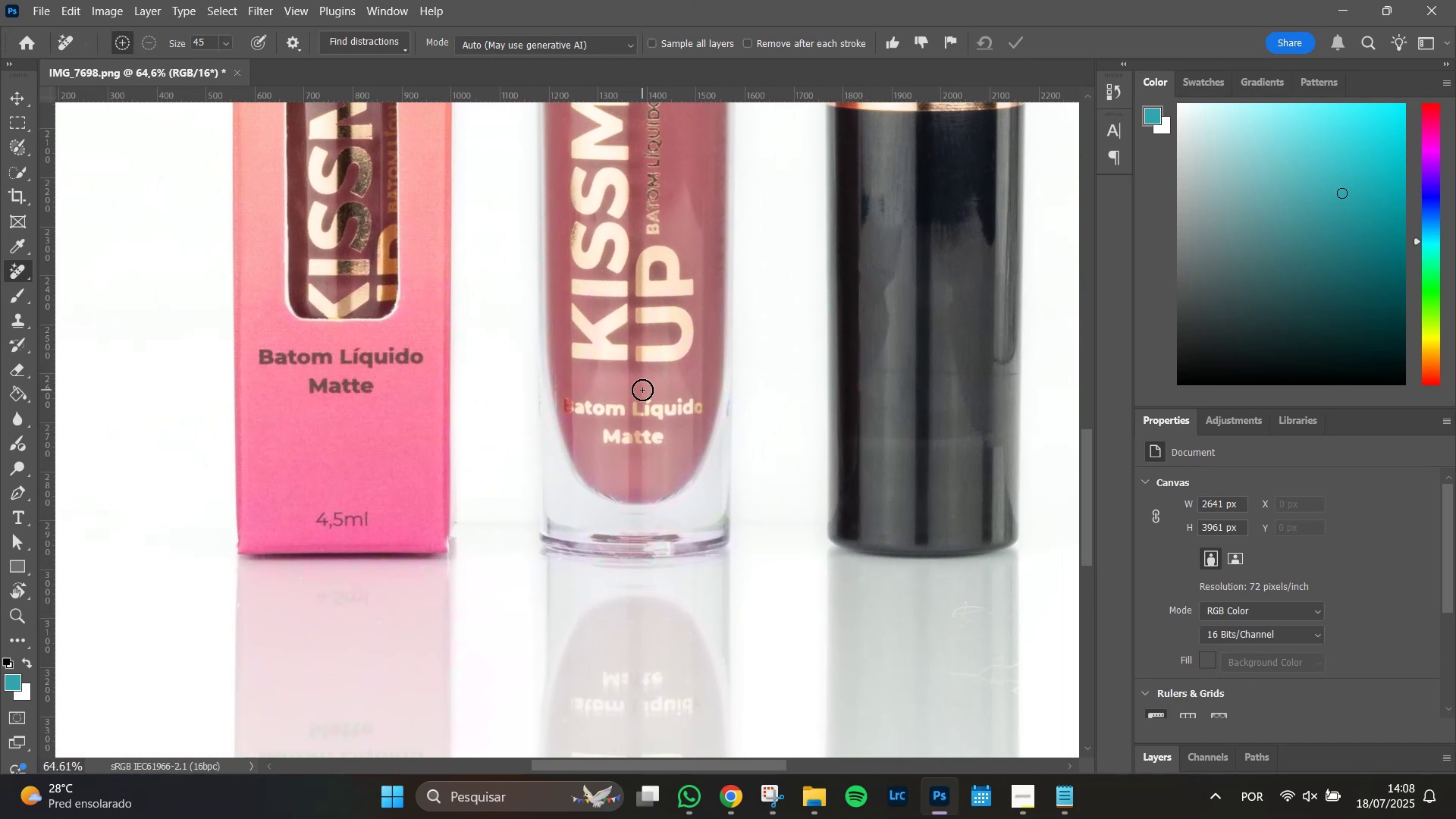 
left_click_drag(start_coordinate=[705, 283], to_coordinate=[642, 390])
 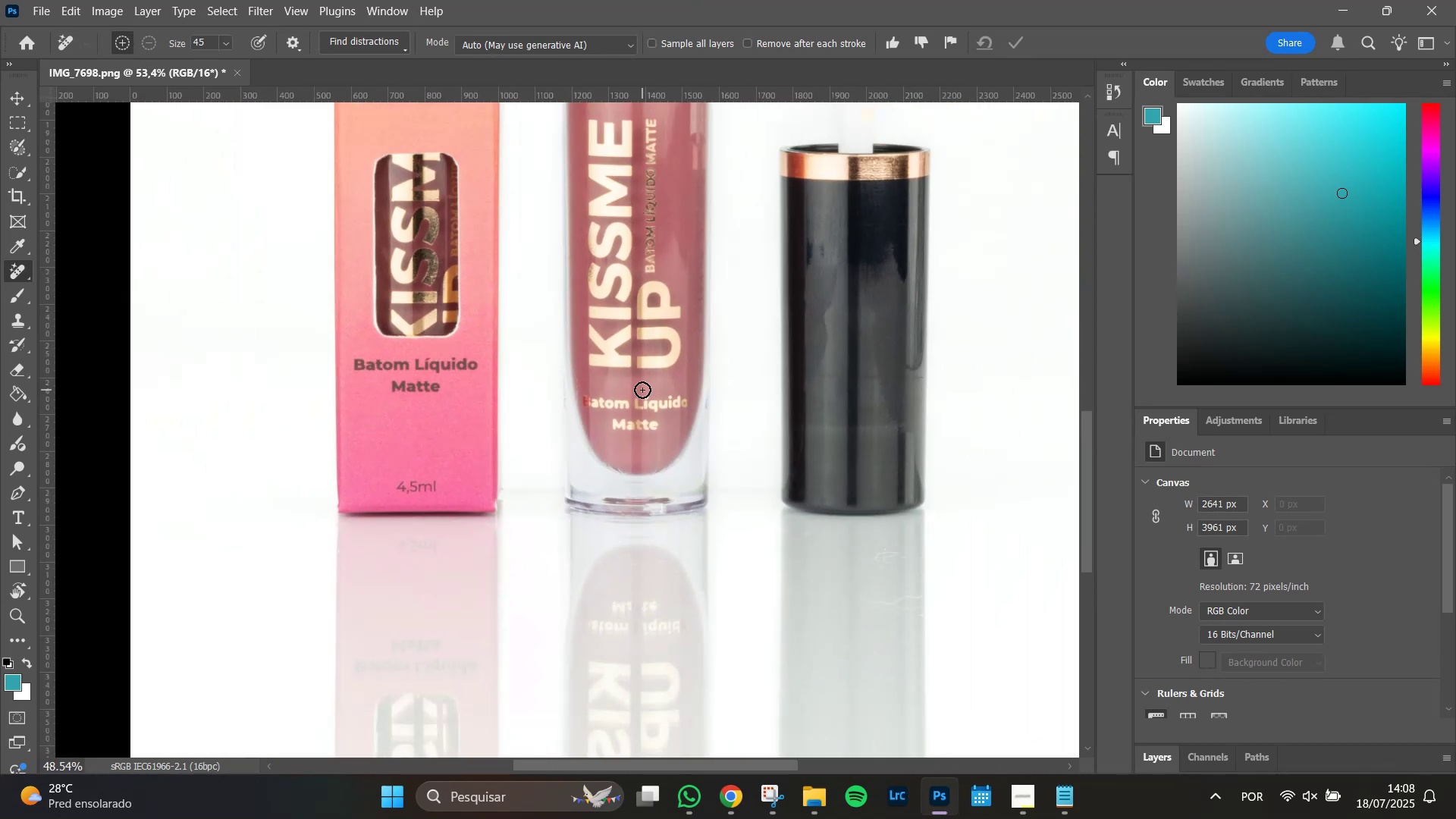 
hold_key(key=Space, duration=0.38)
 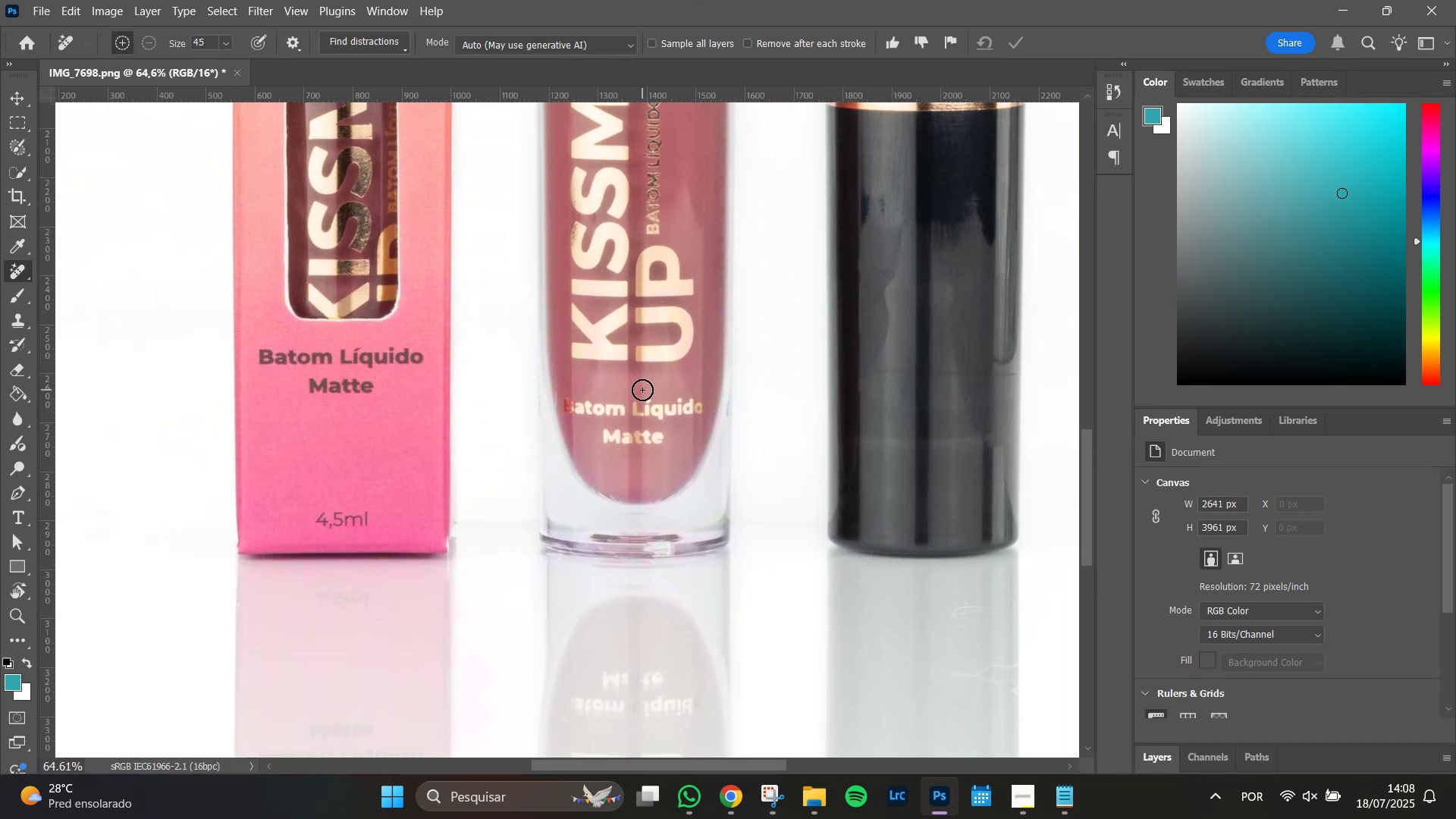 
hold_key(key=AltLeft, duration=1.45)
scroll: coordinate [642, 390], scroll_direction: down, amount: 12.0
 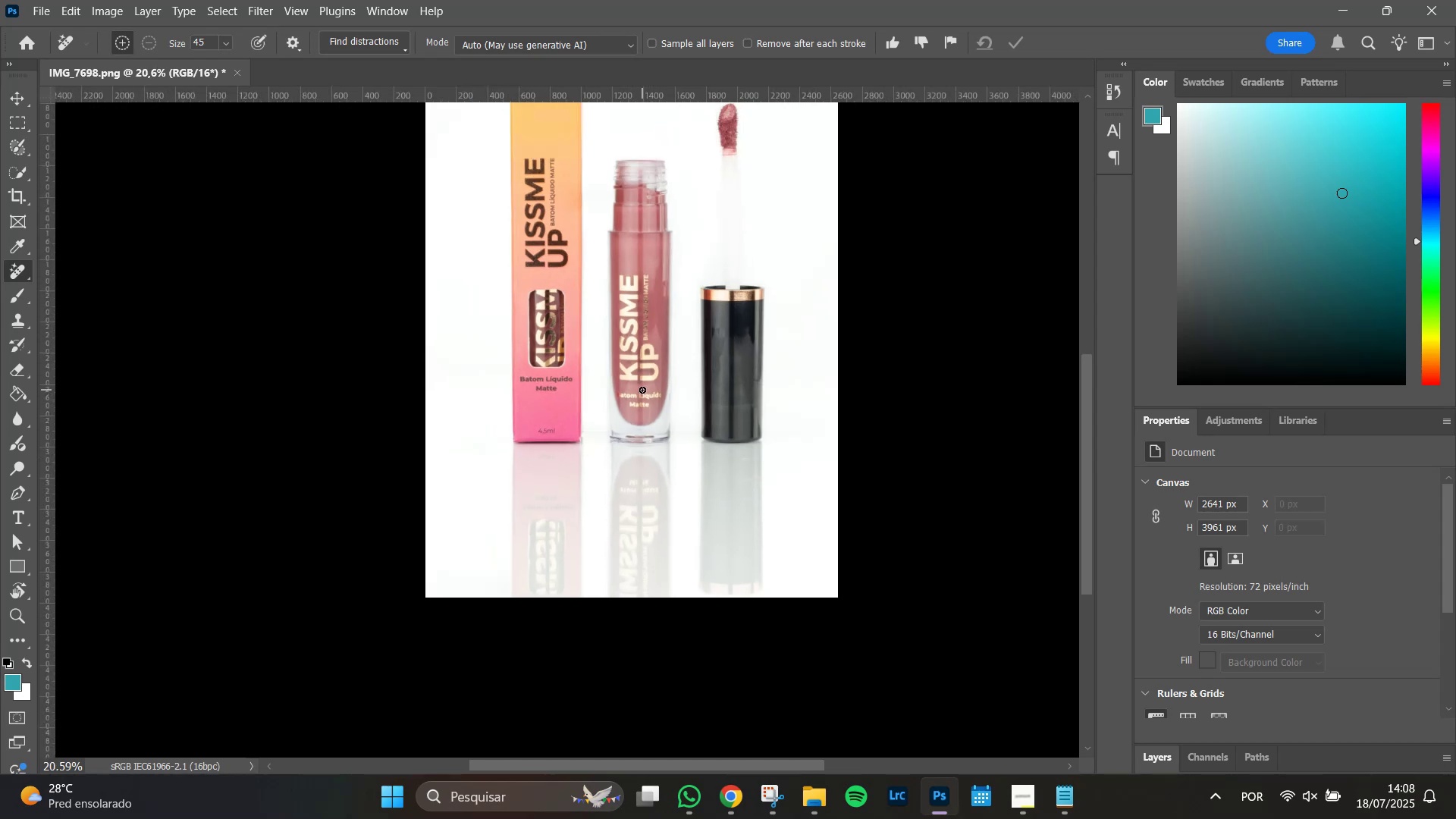 
hold_key(key=Space, duration=1.51)
 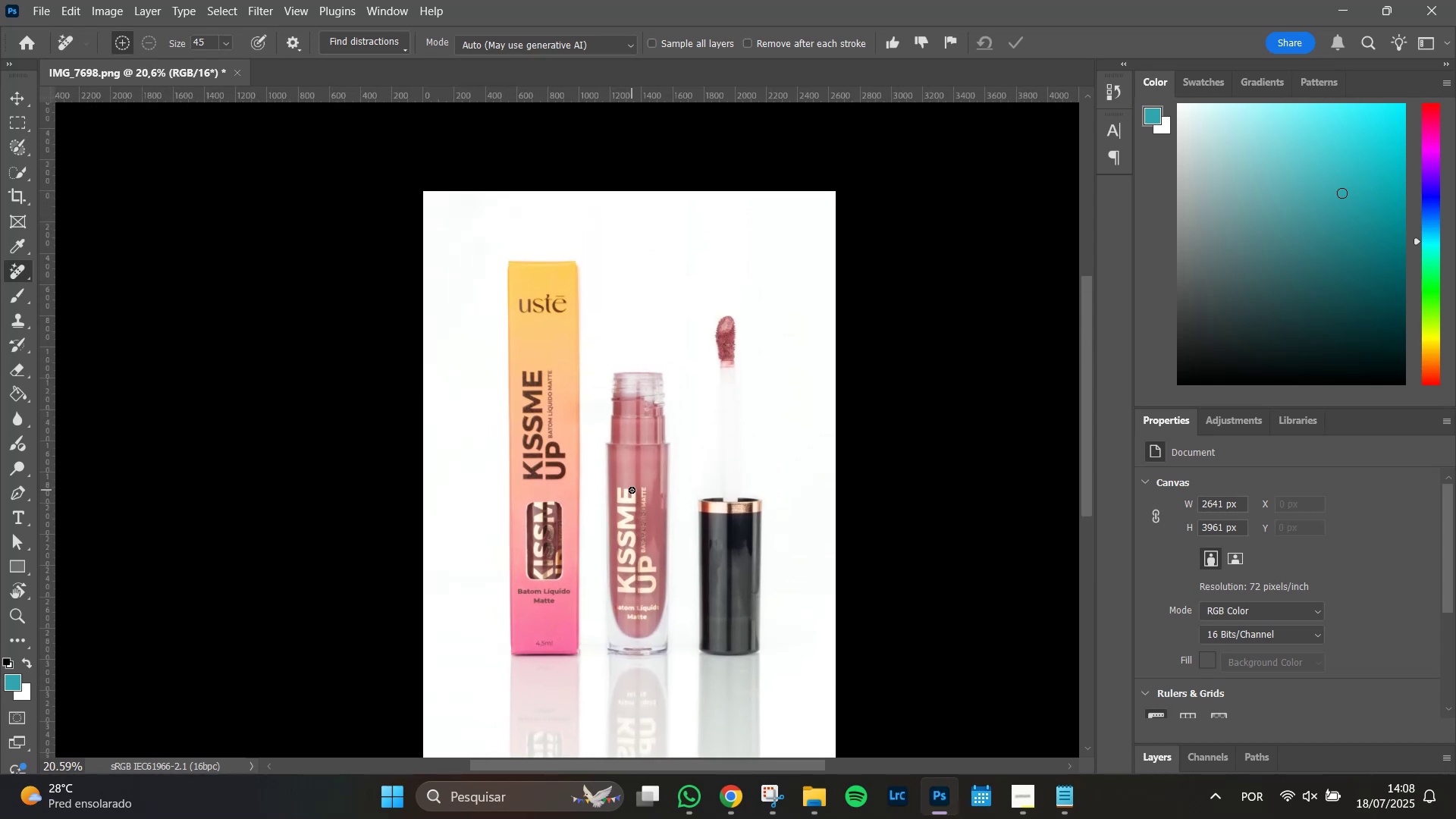 
left_click_drag(start_coordinate=[635, 278], to_coordinate=[632, 490])
 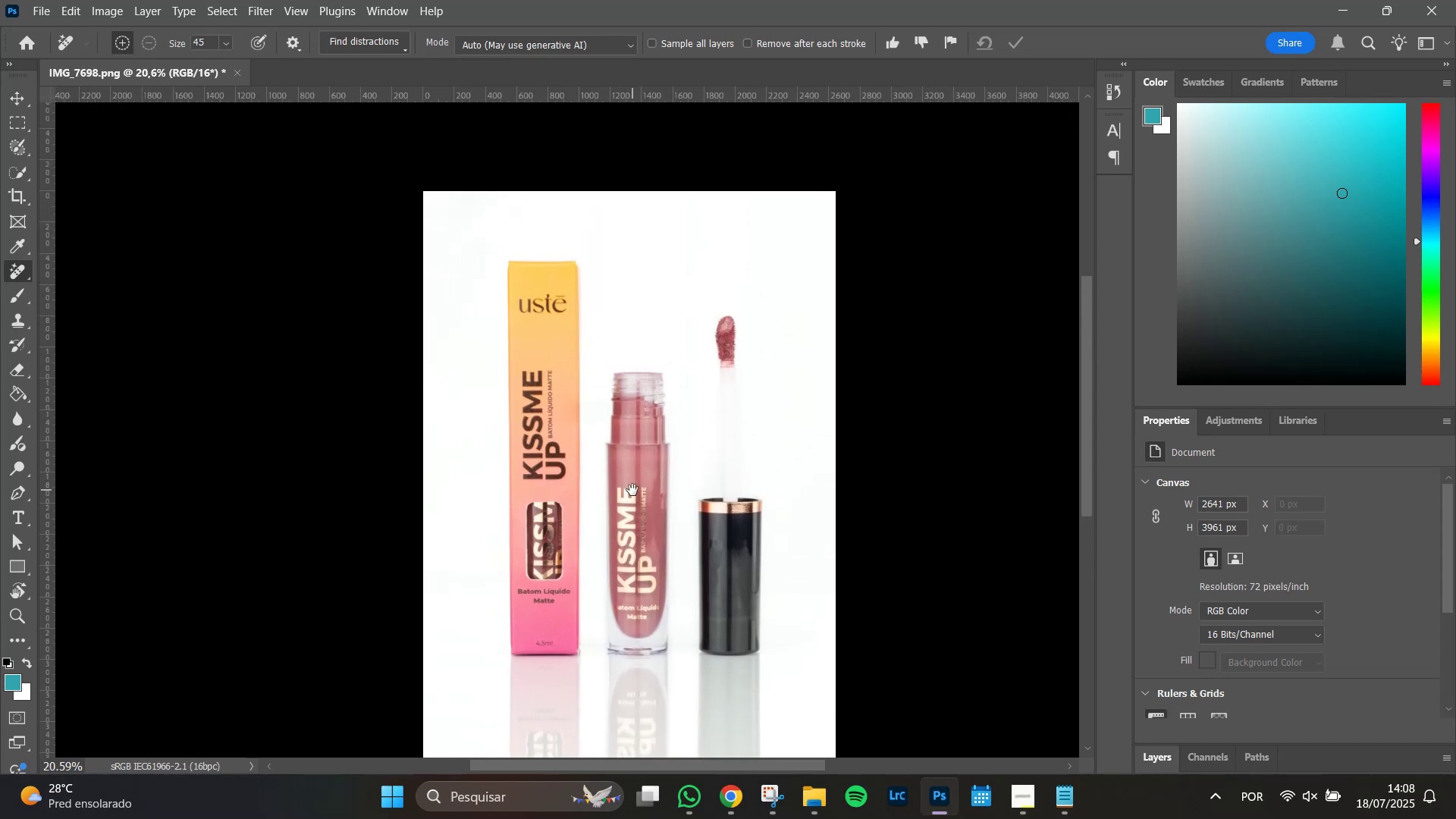 
key(Space)
 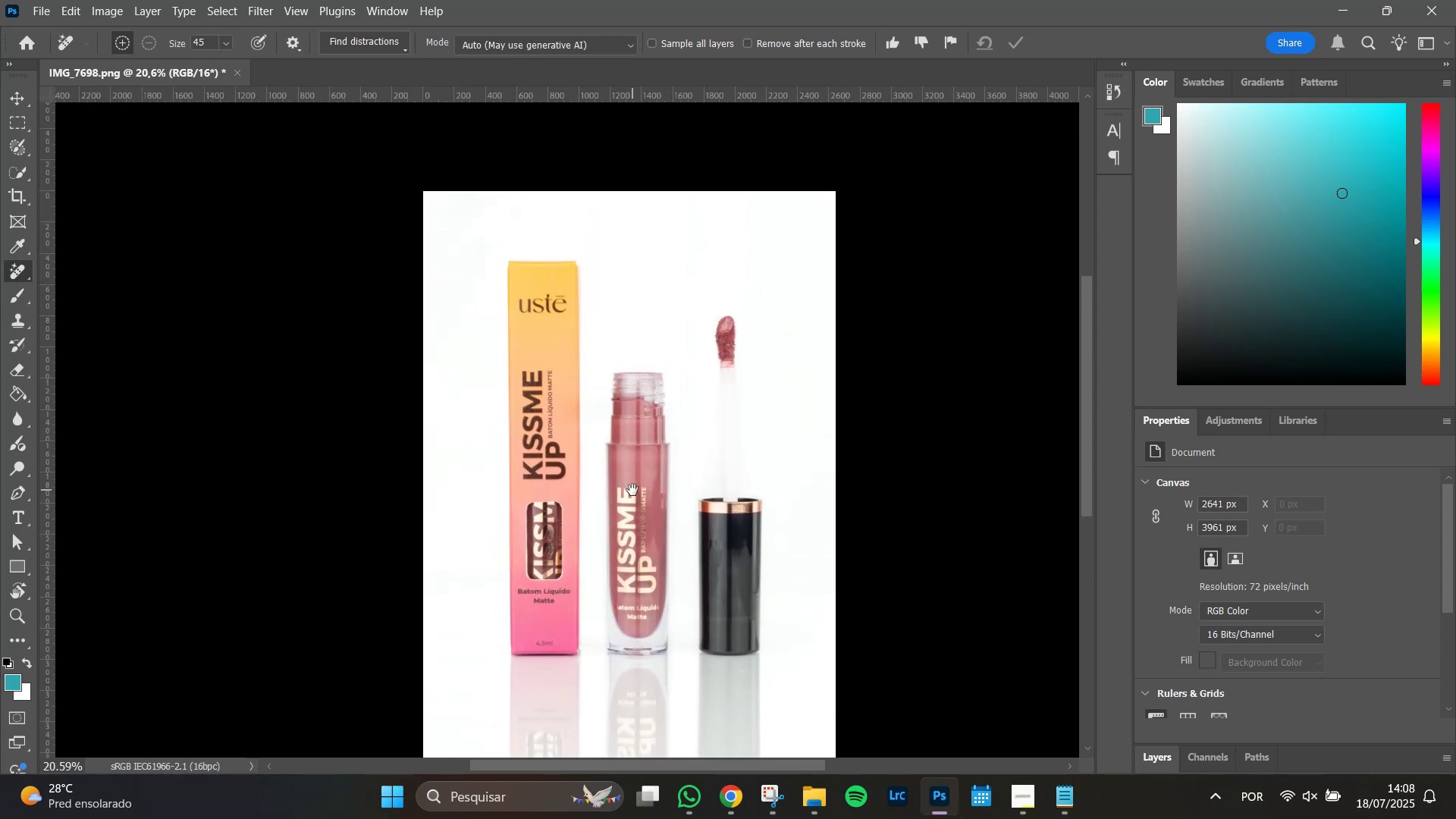 
key(Space)
 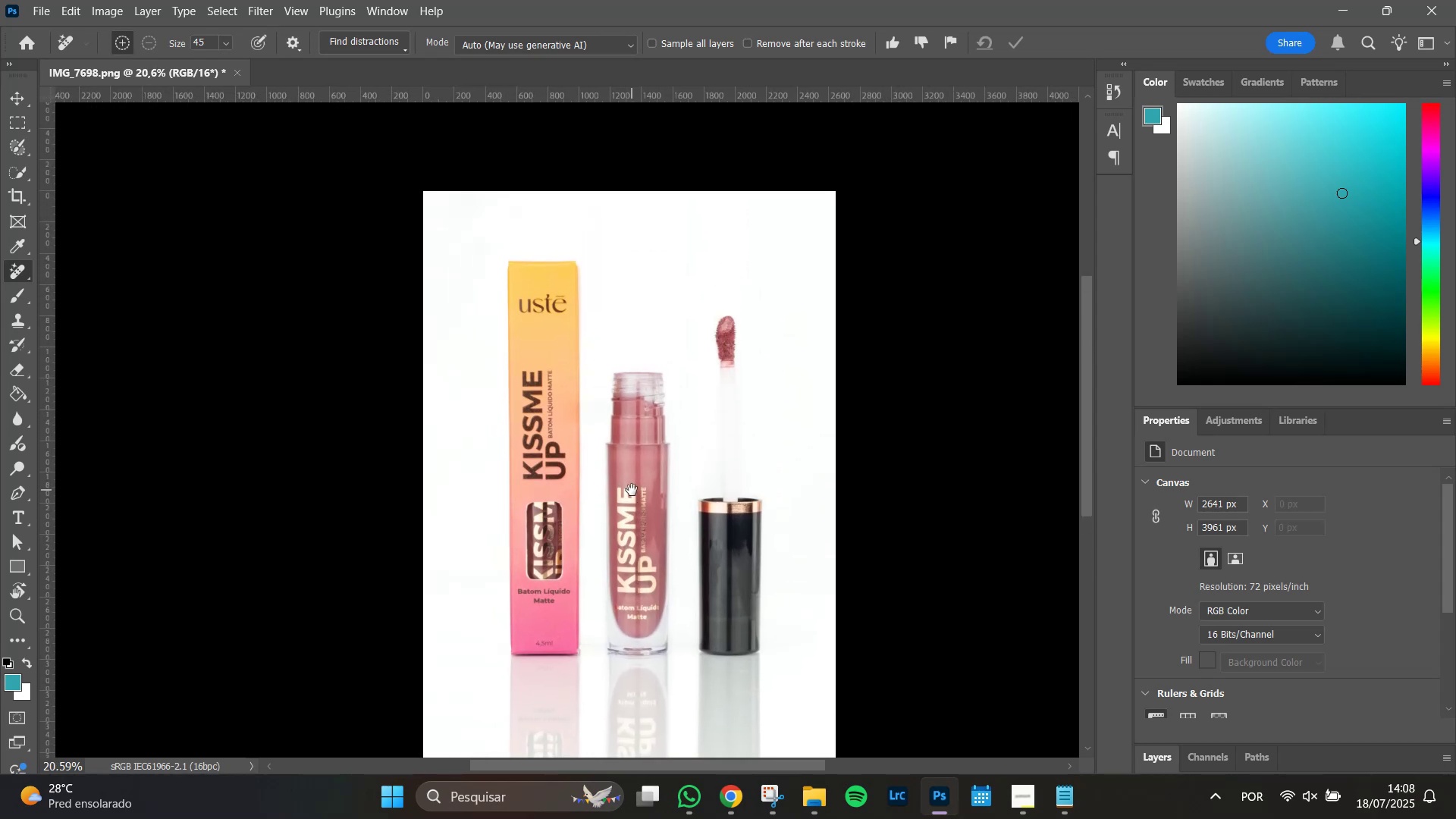 
key(Space)
 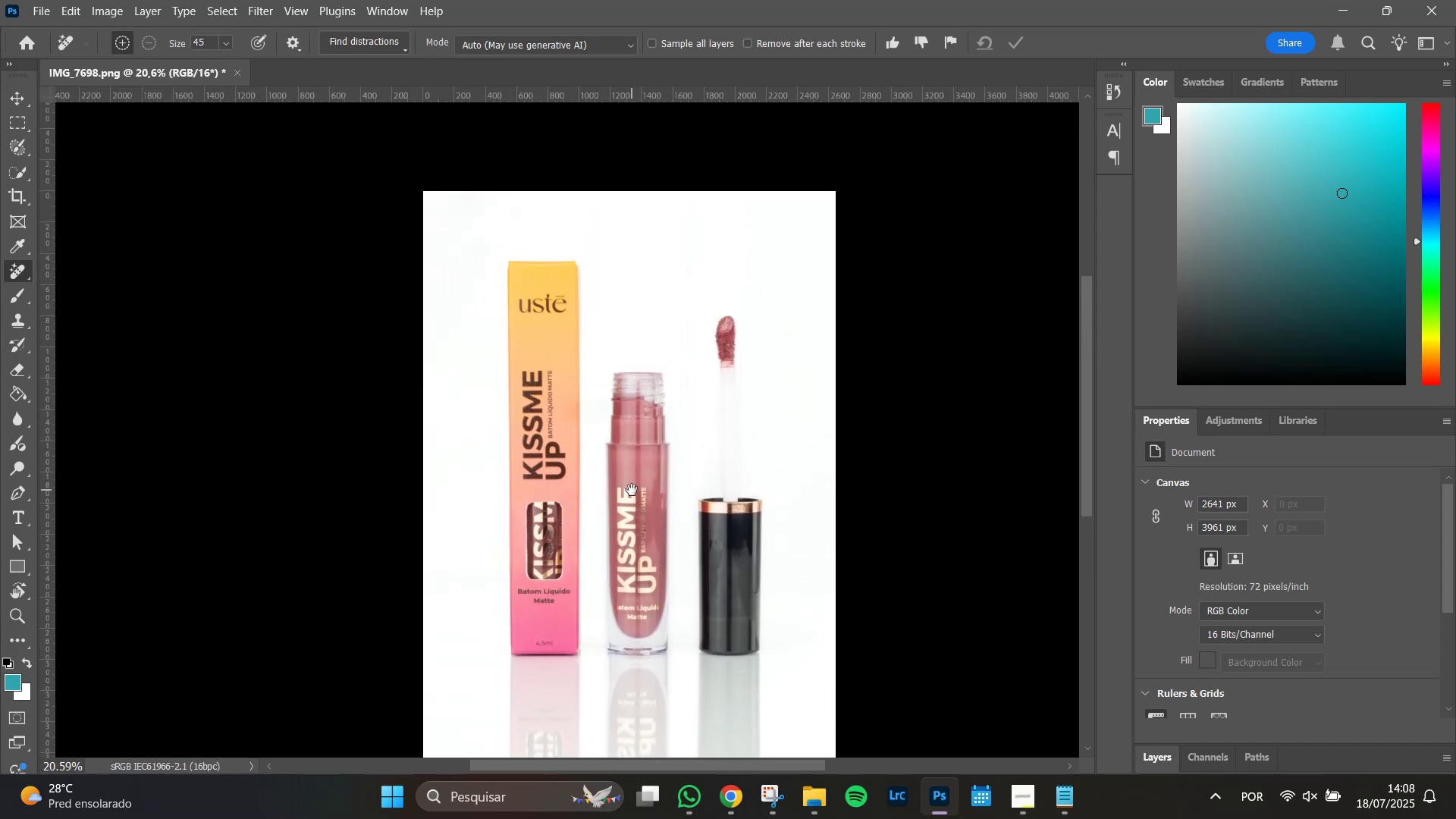 
key(Space)
 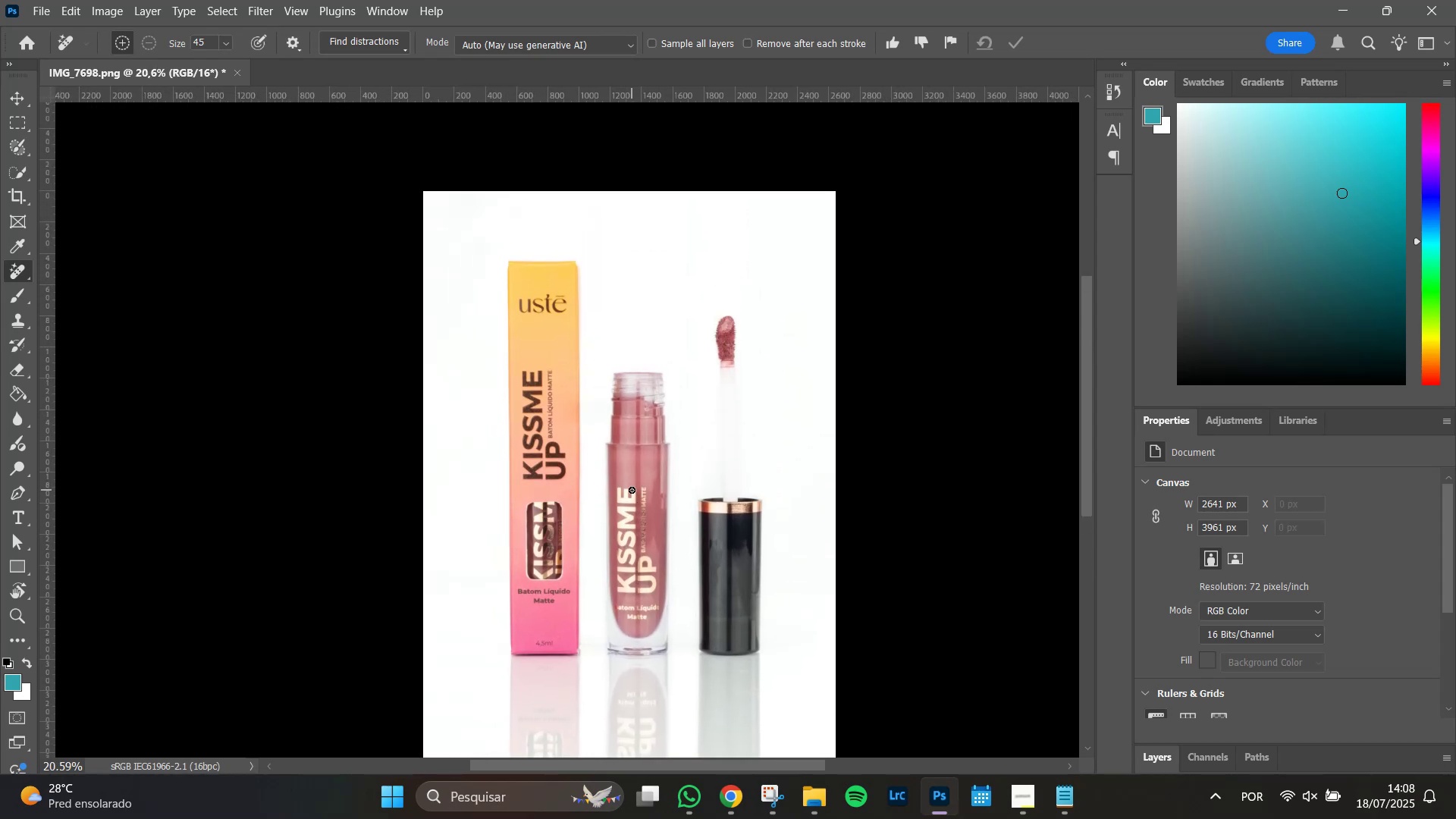 
key(Space)
 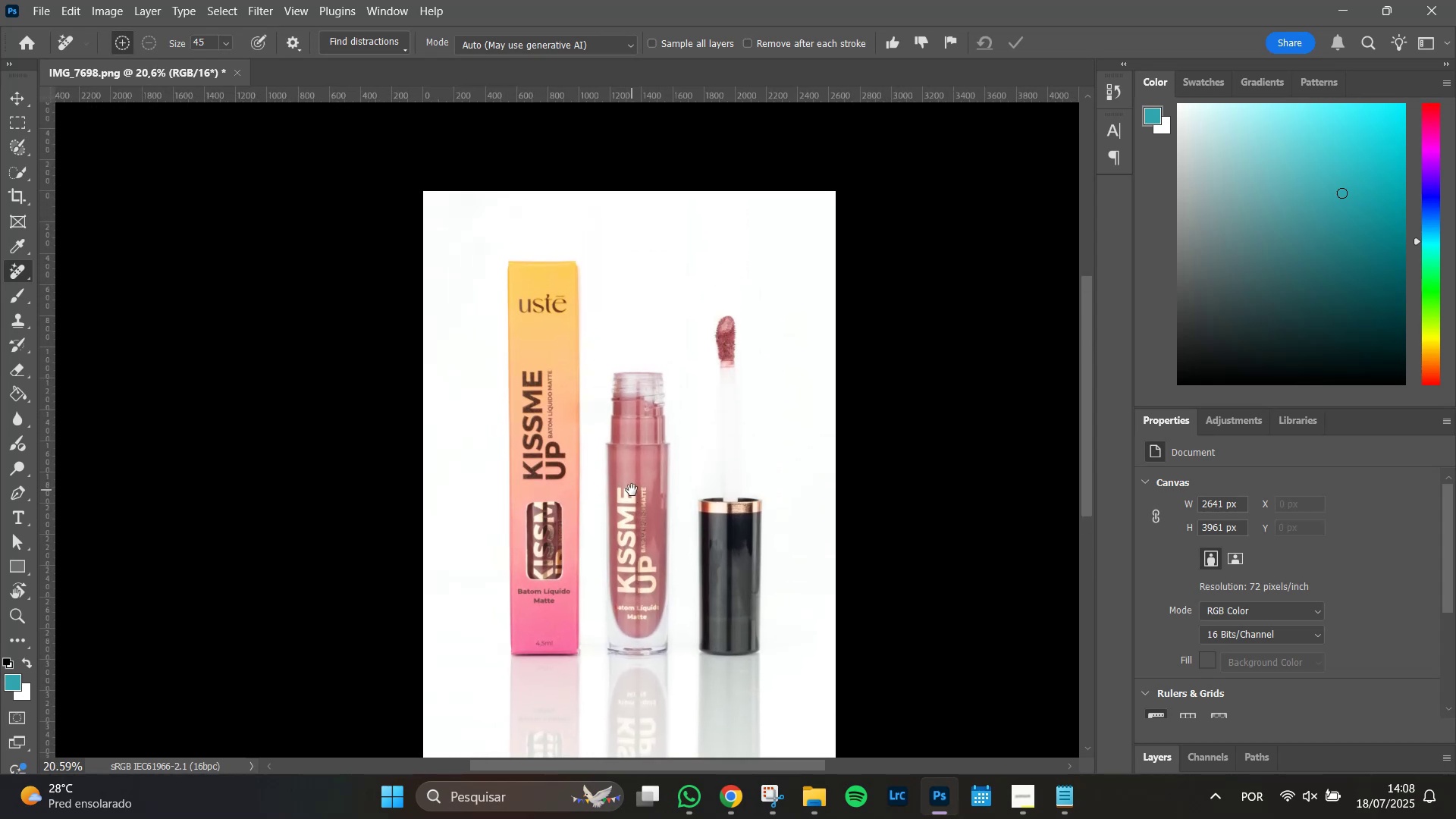 
key(Space)
 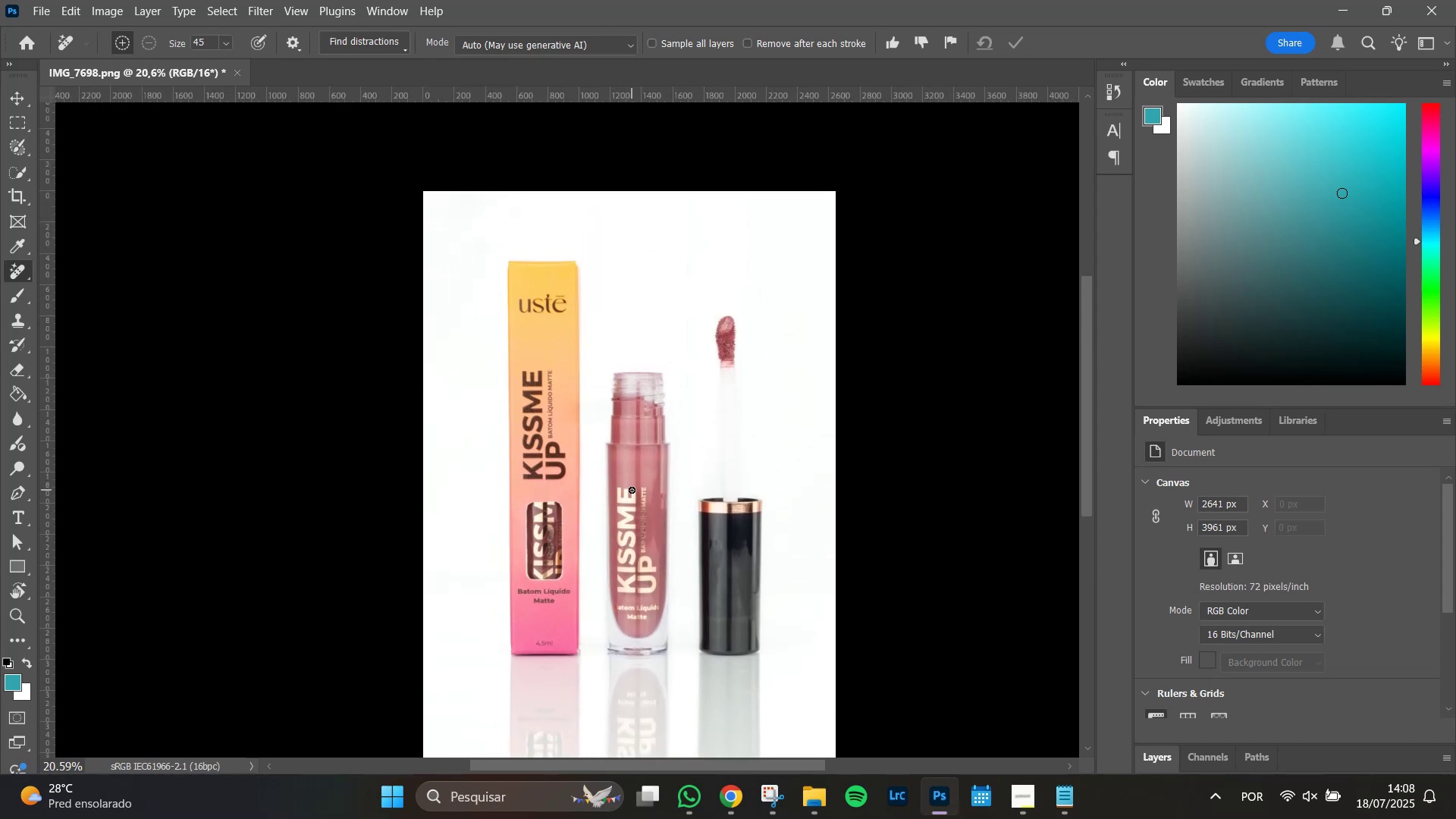 
key(Space)
 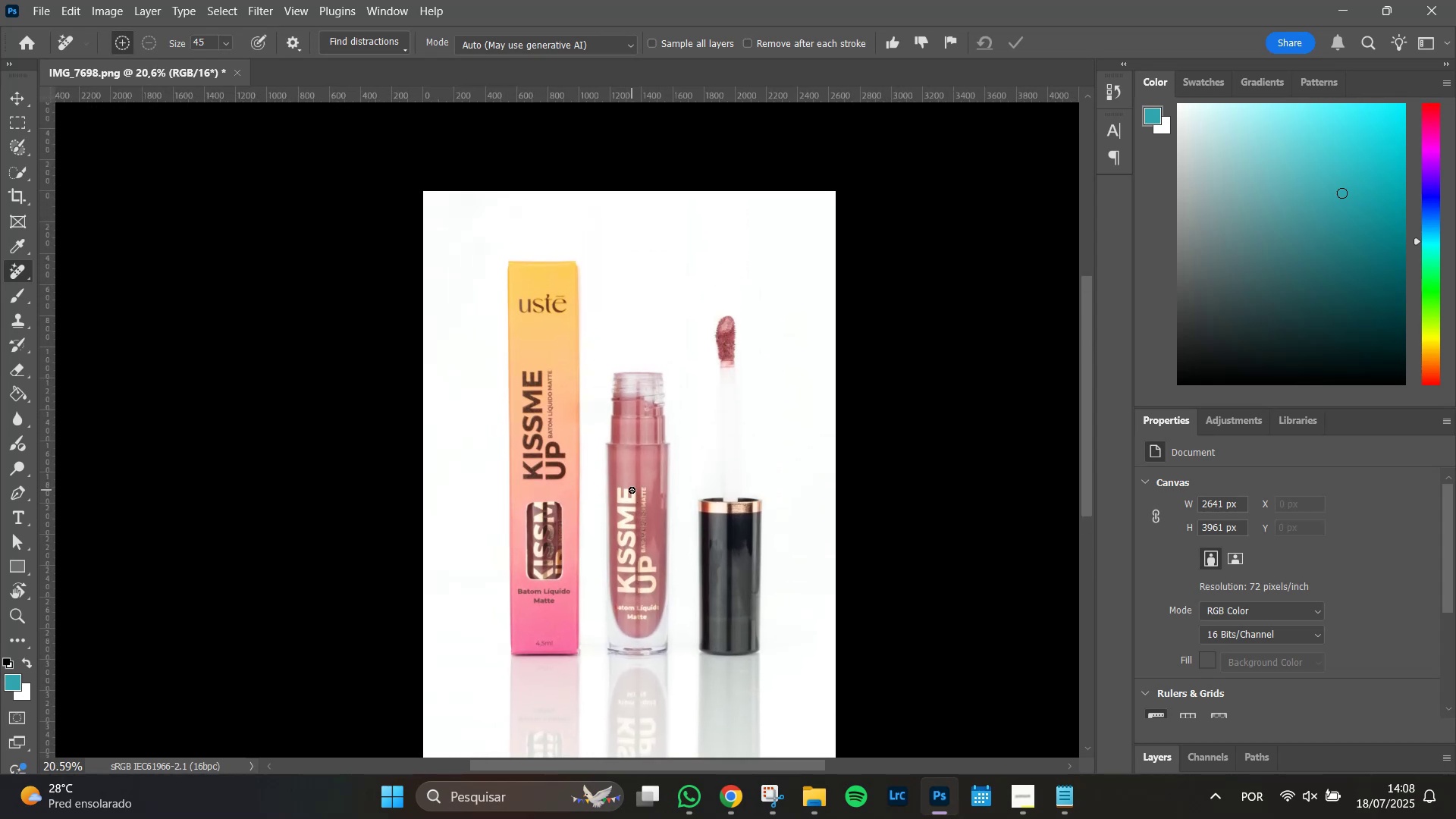 
key(Space)
 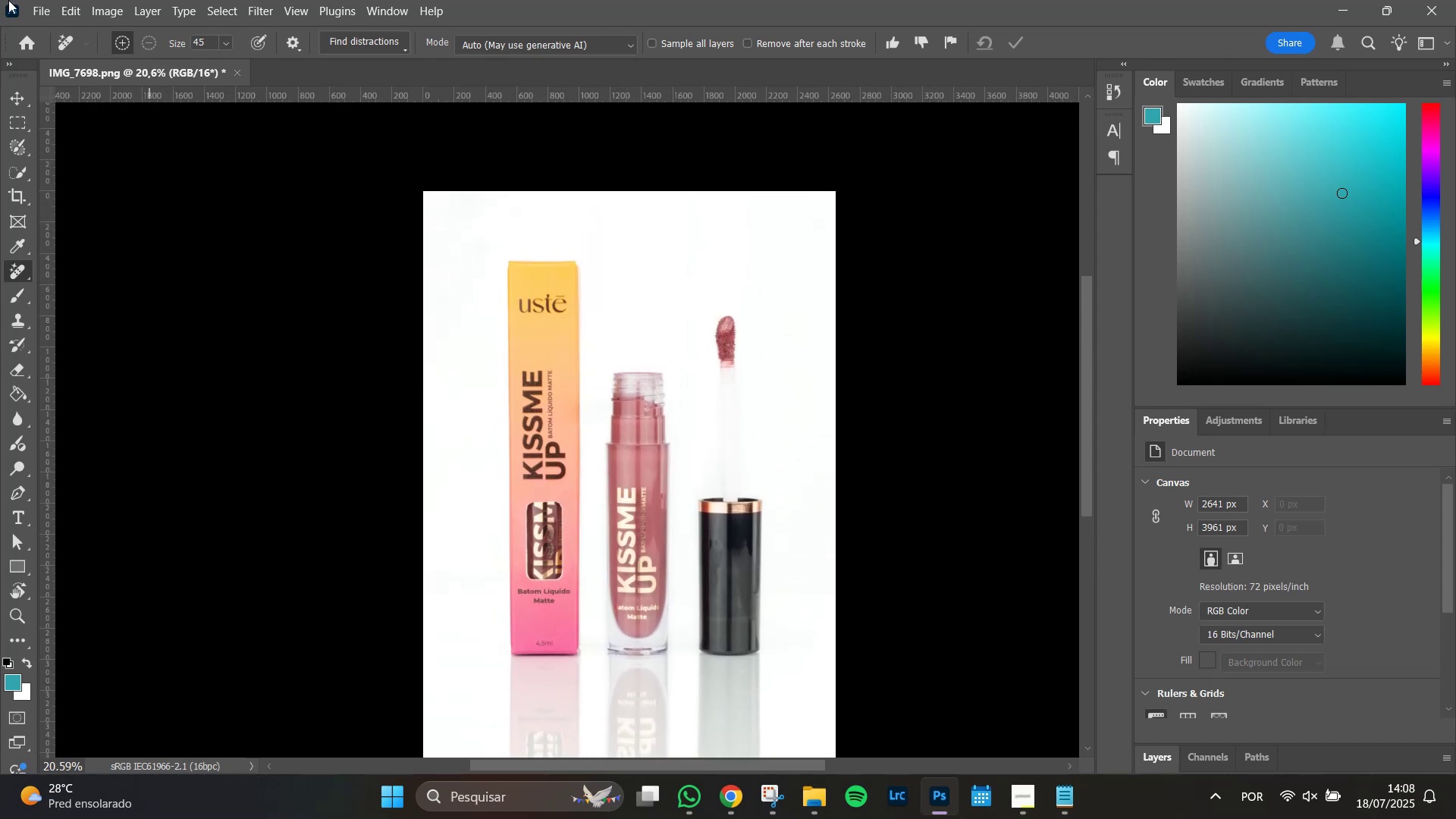 
left_click([37, 8])
 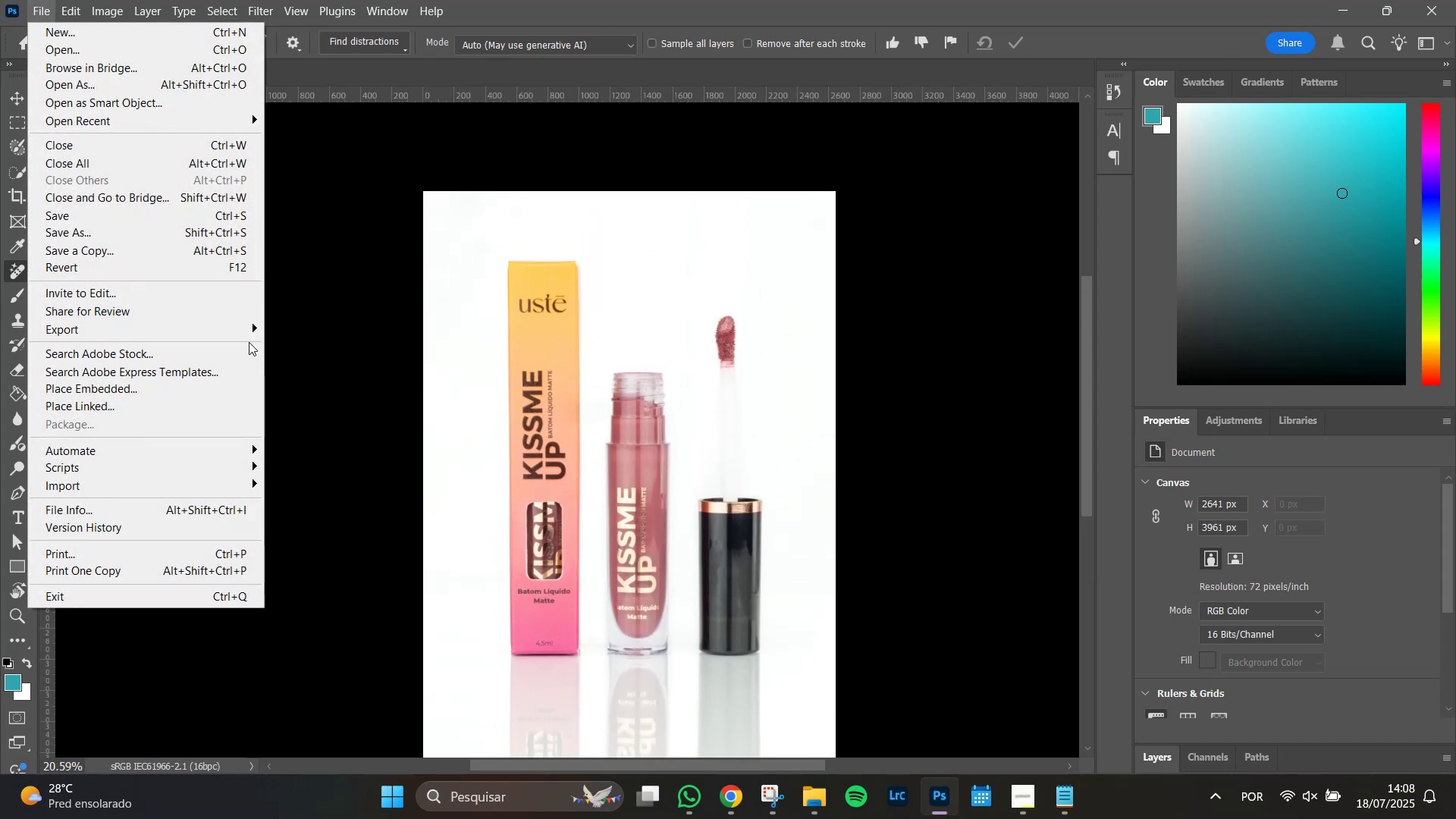 
left_click([248, 334])
 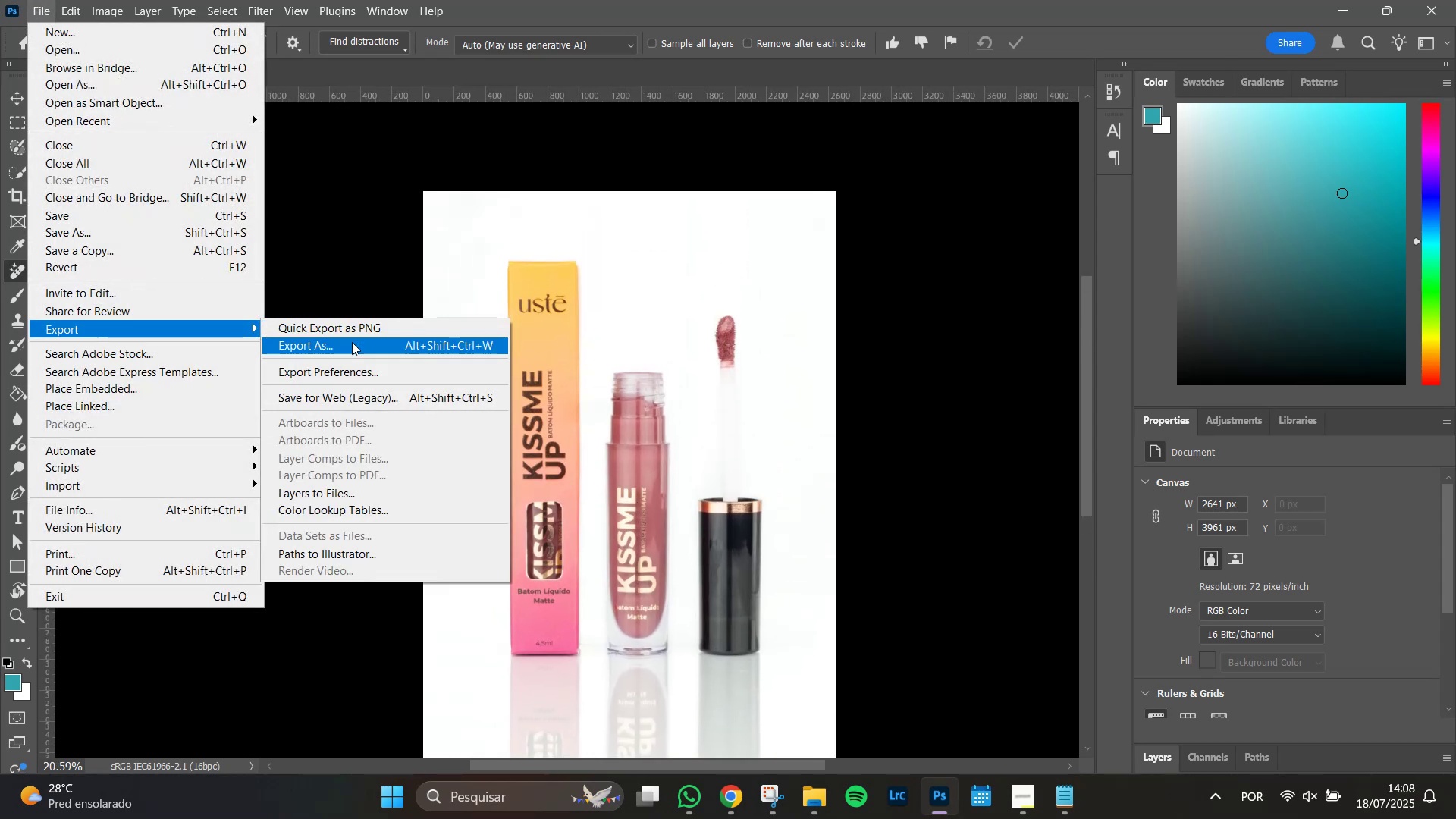 
left_click([352, 342])
 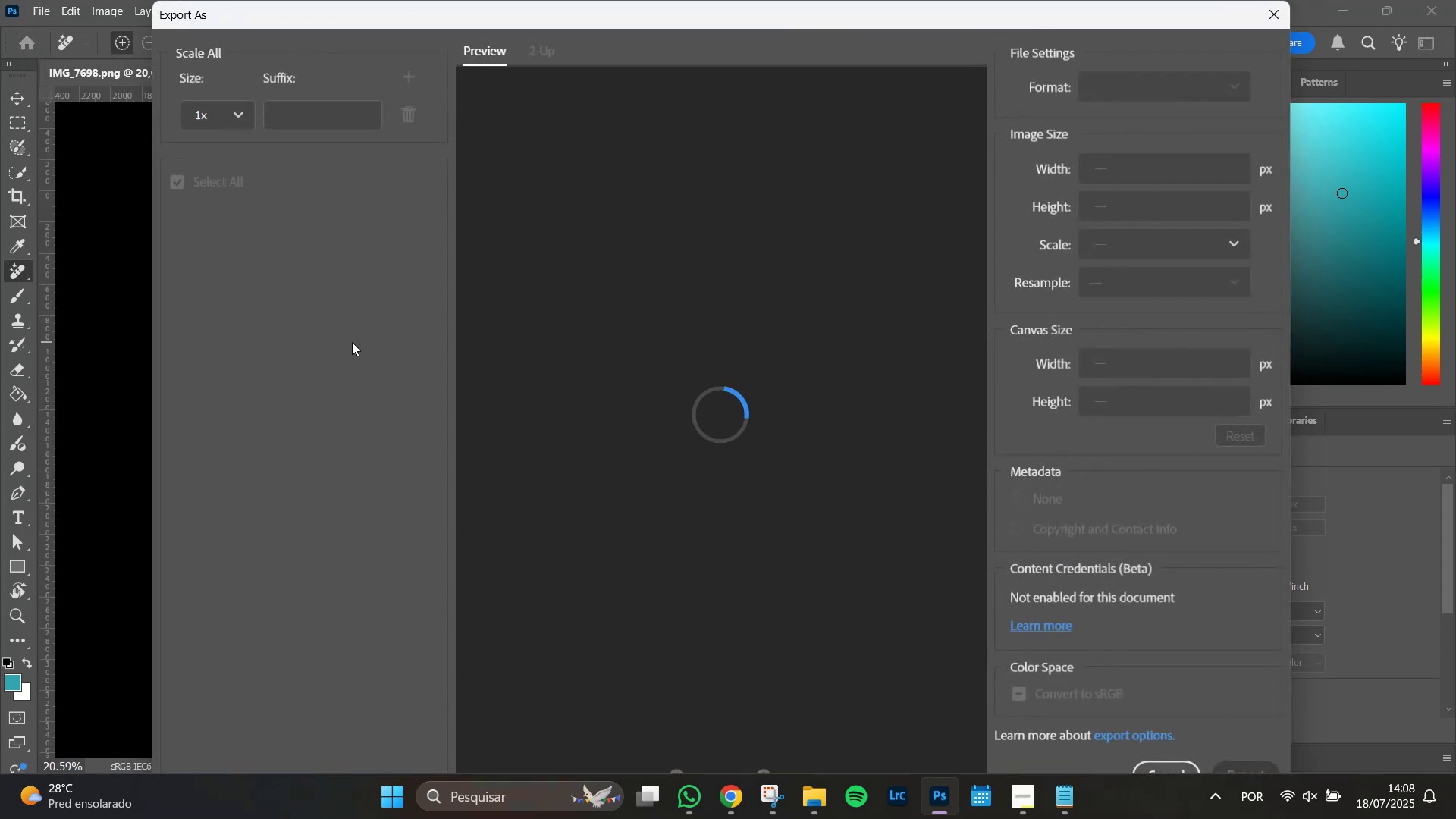 
key(Escape)
 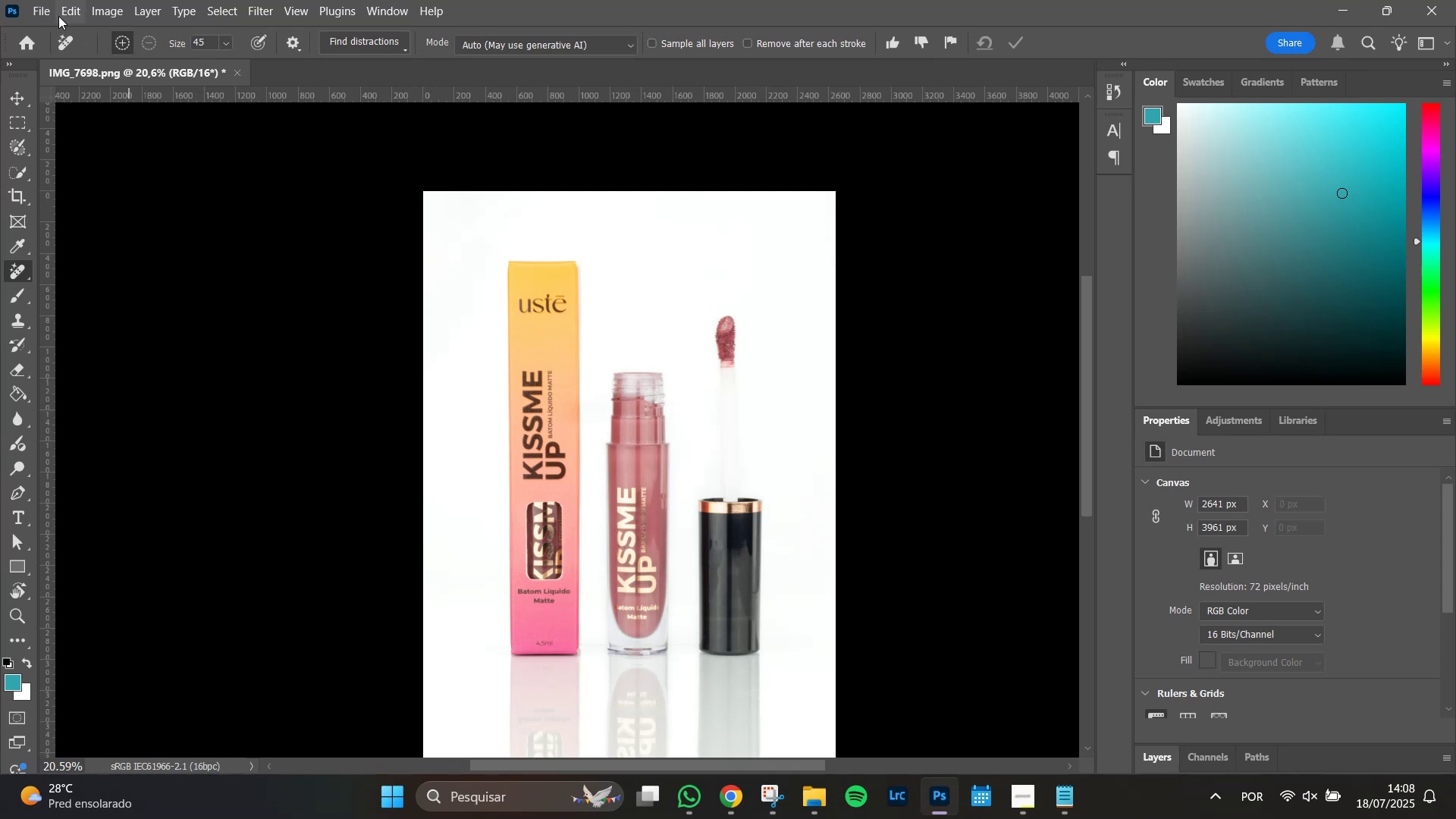 
left_click([33, 4])
 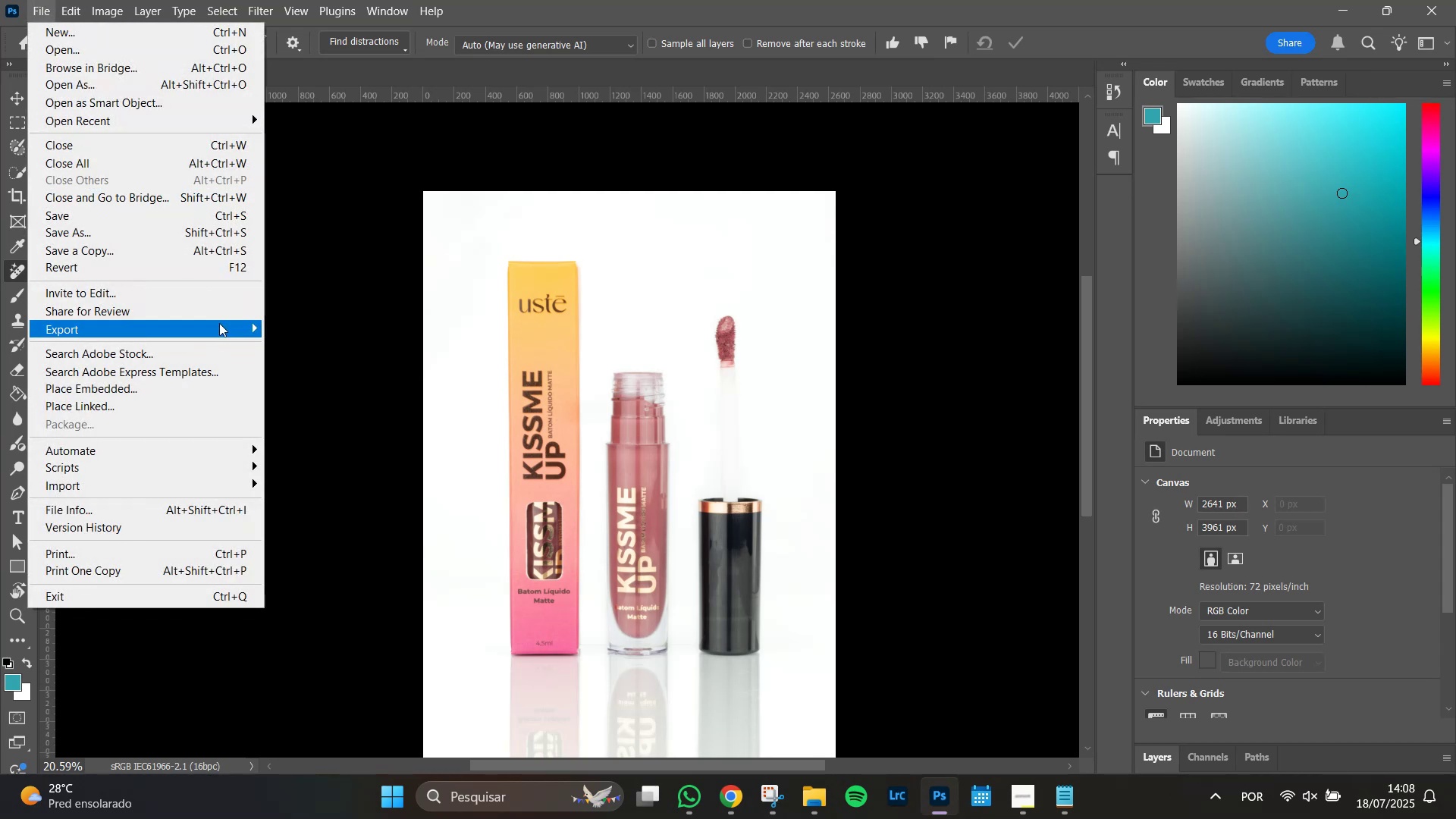 
left_click([219, 327])
 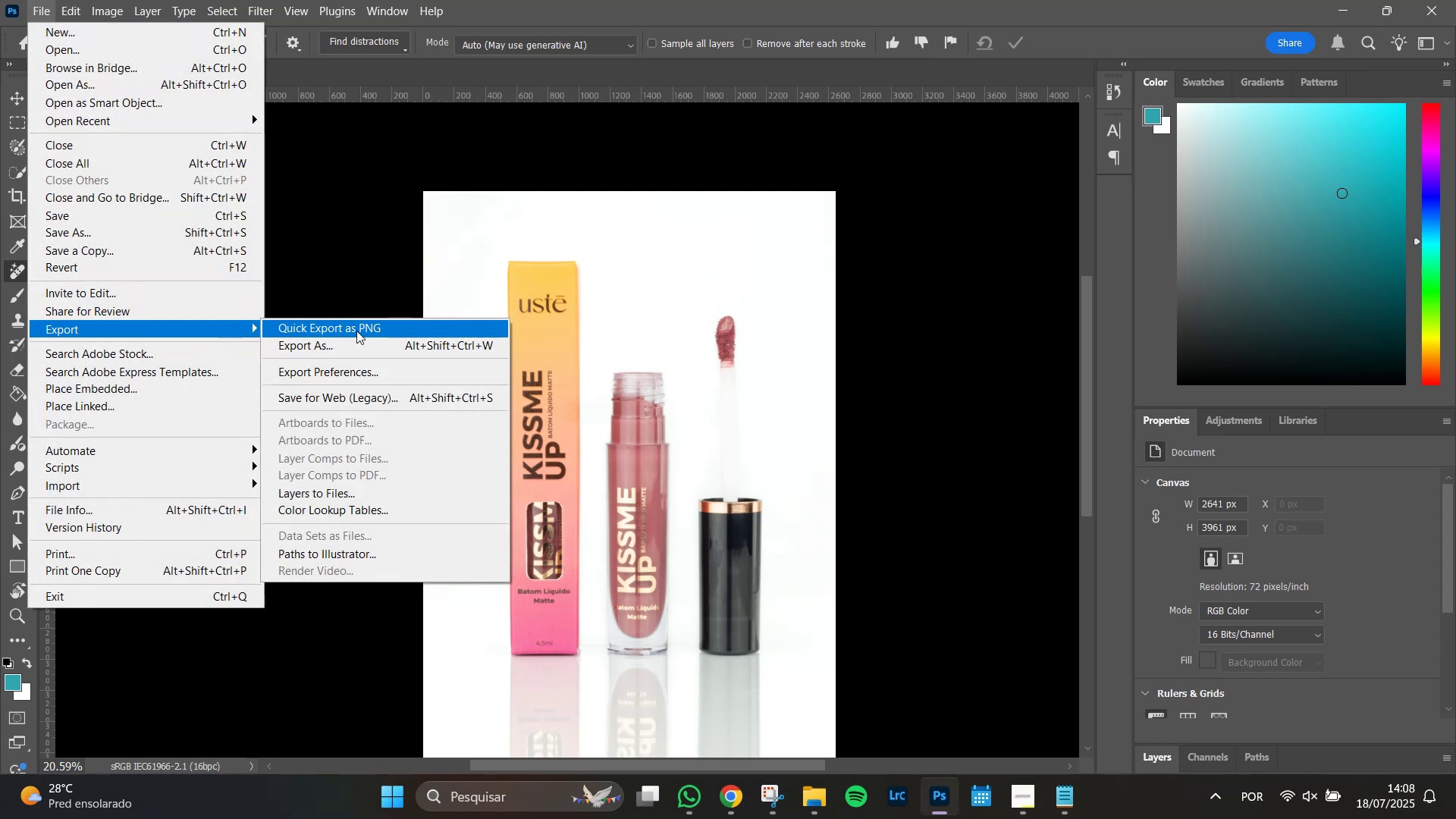 
left_click([356, 331])
 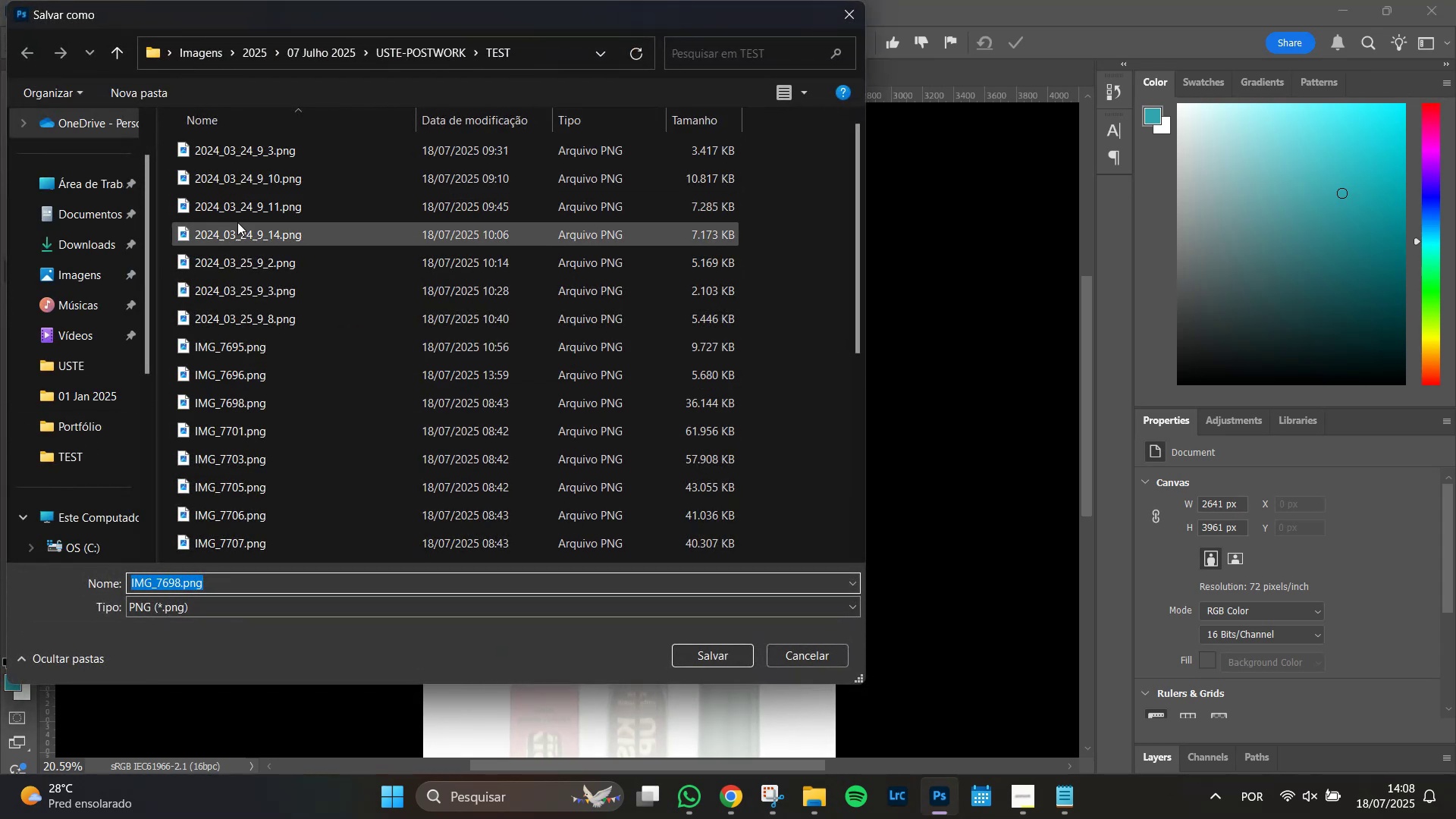 
wait(5.81)
 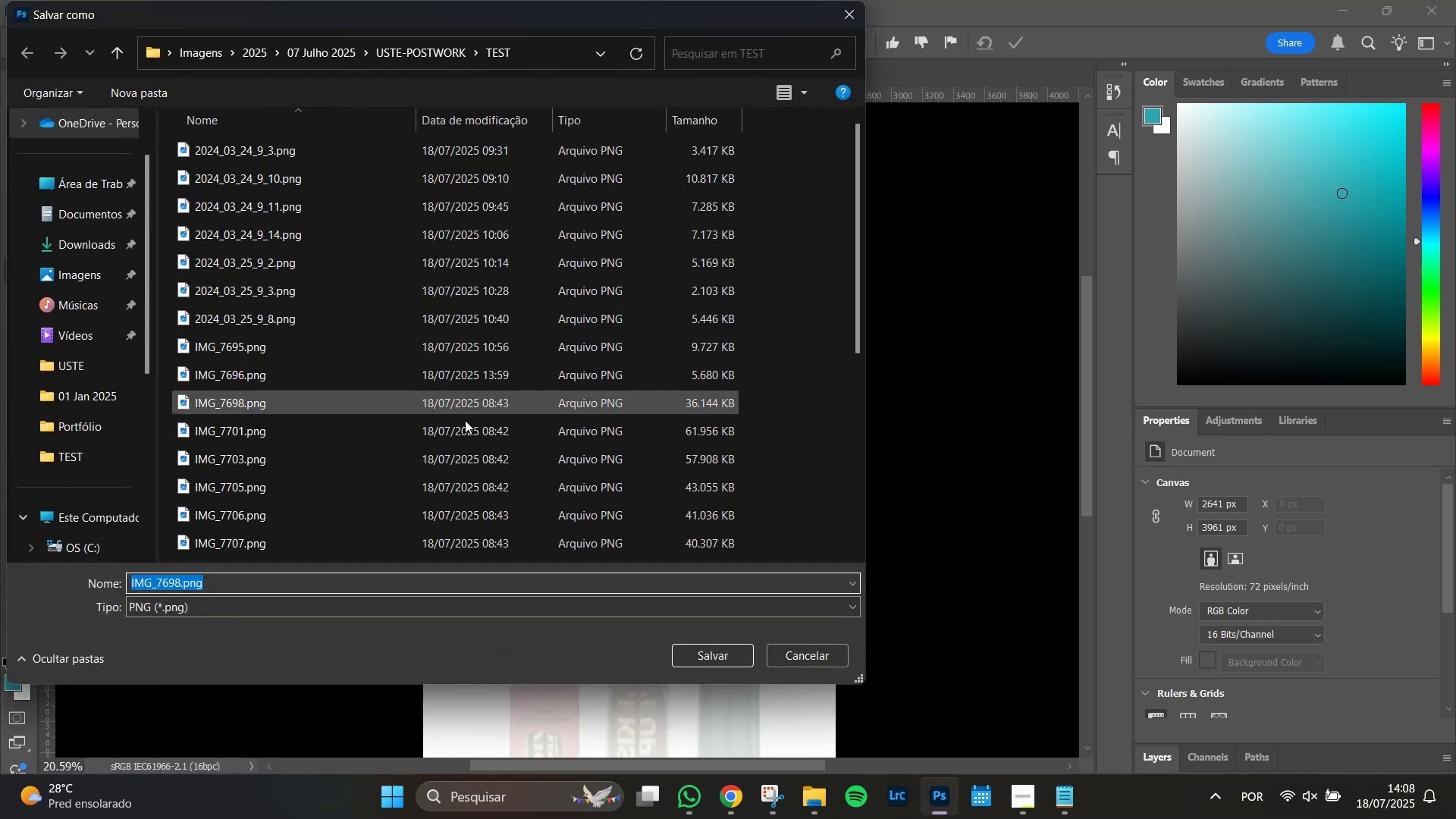 
left_click([704, 652])
 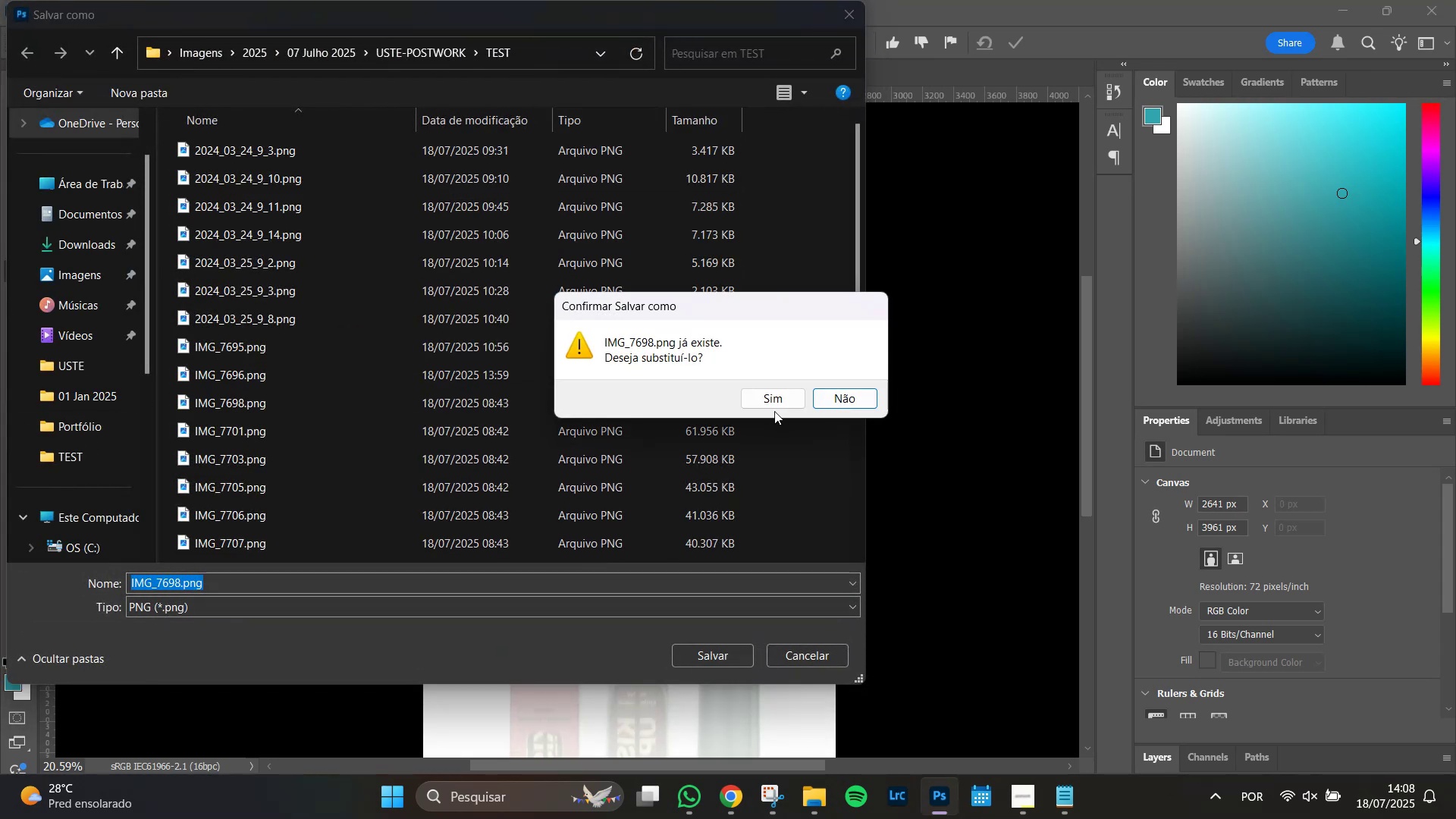 
left_click([775, 400])
 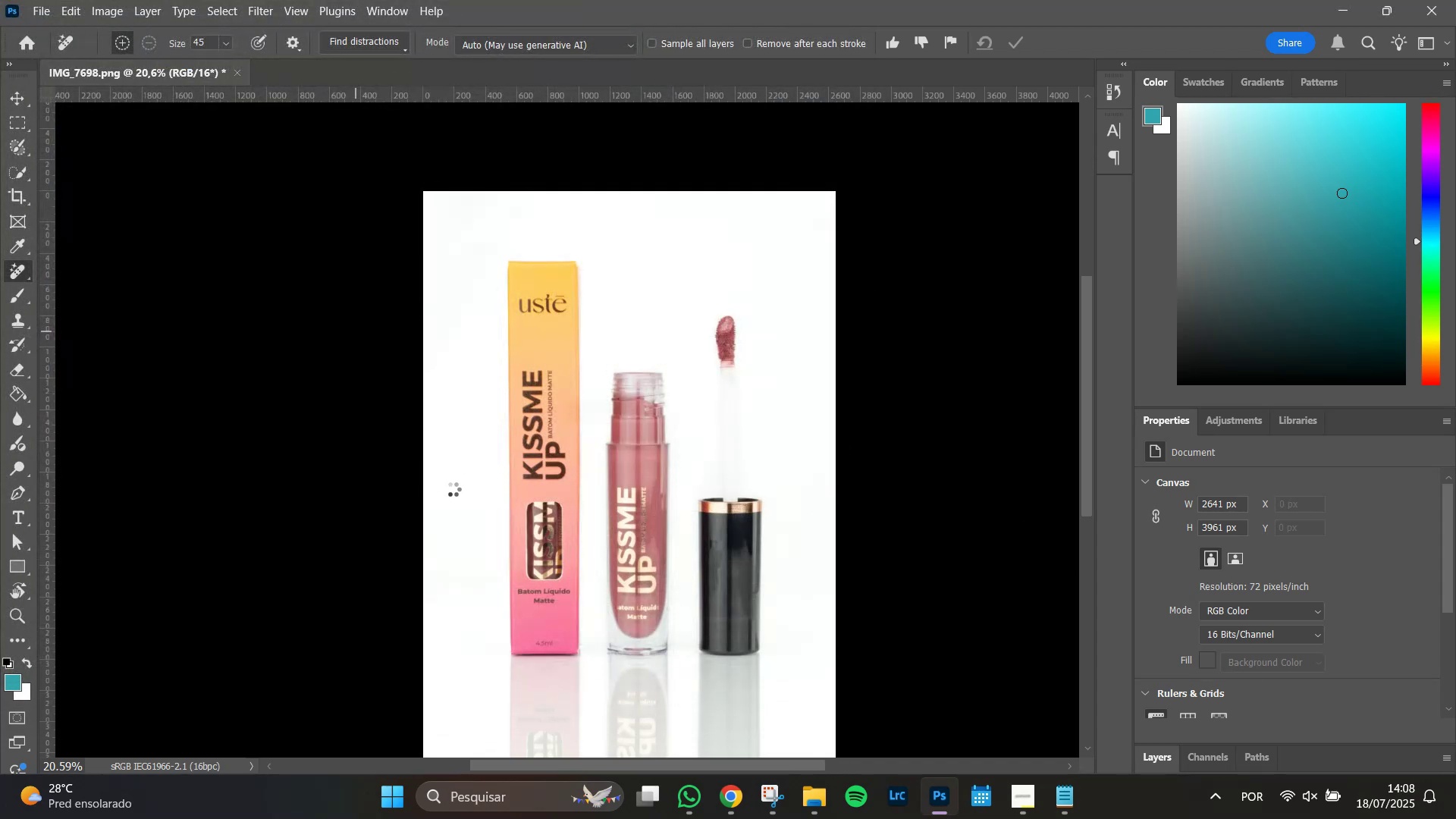 
hold_key(key=AltLeft, duration=1.08)
 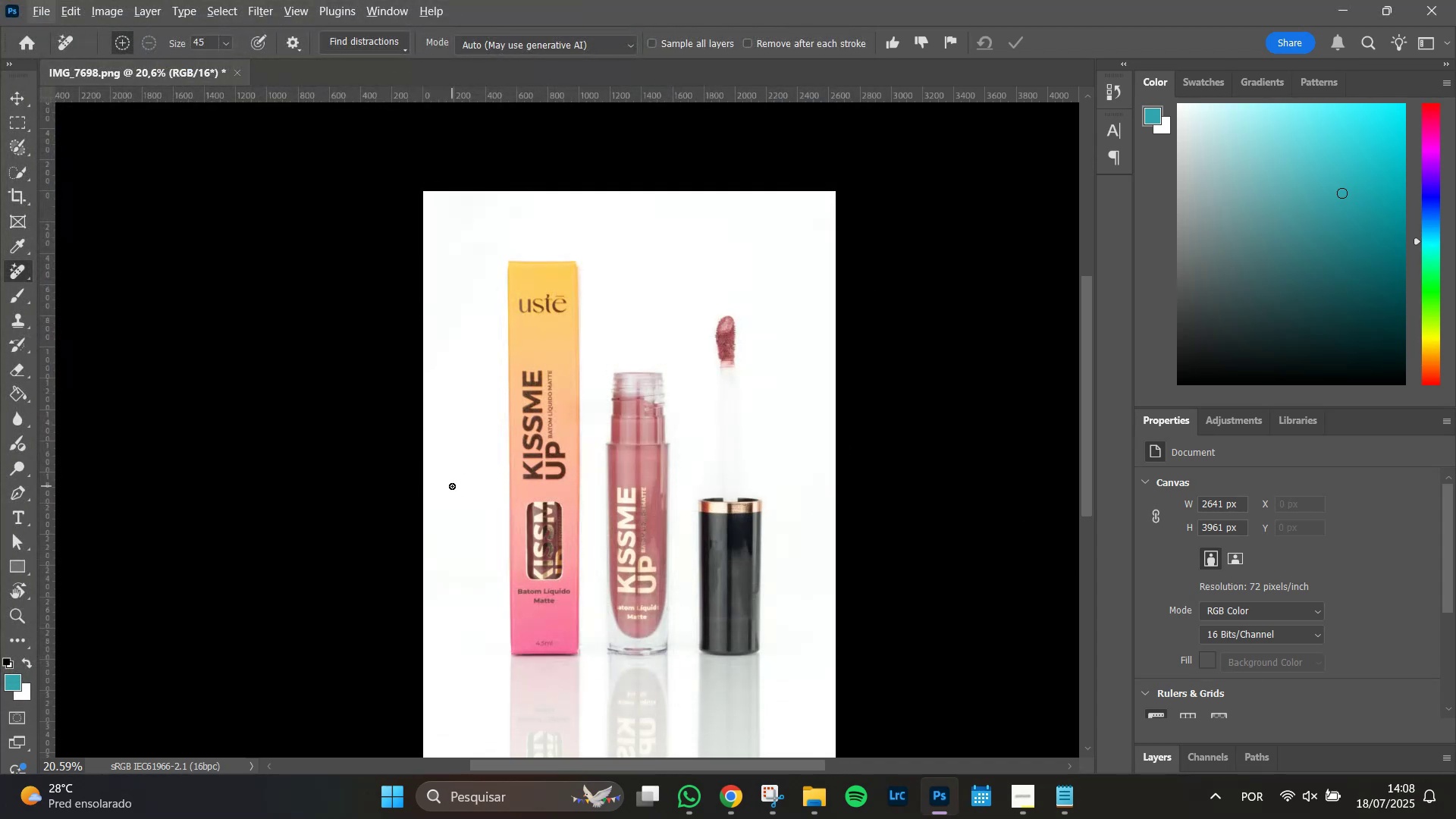 
key(Alt+Tab)
 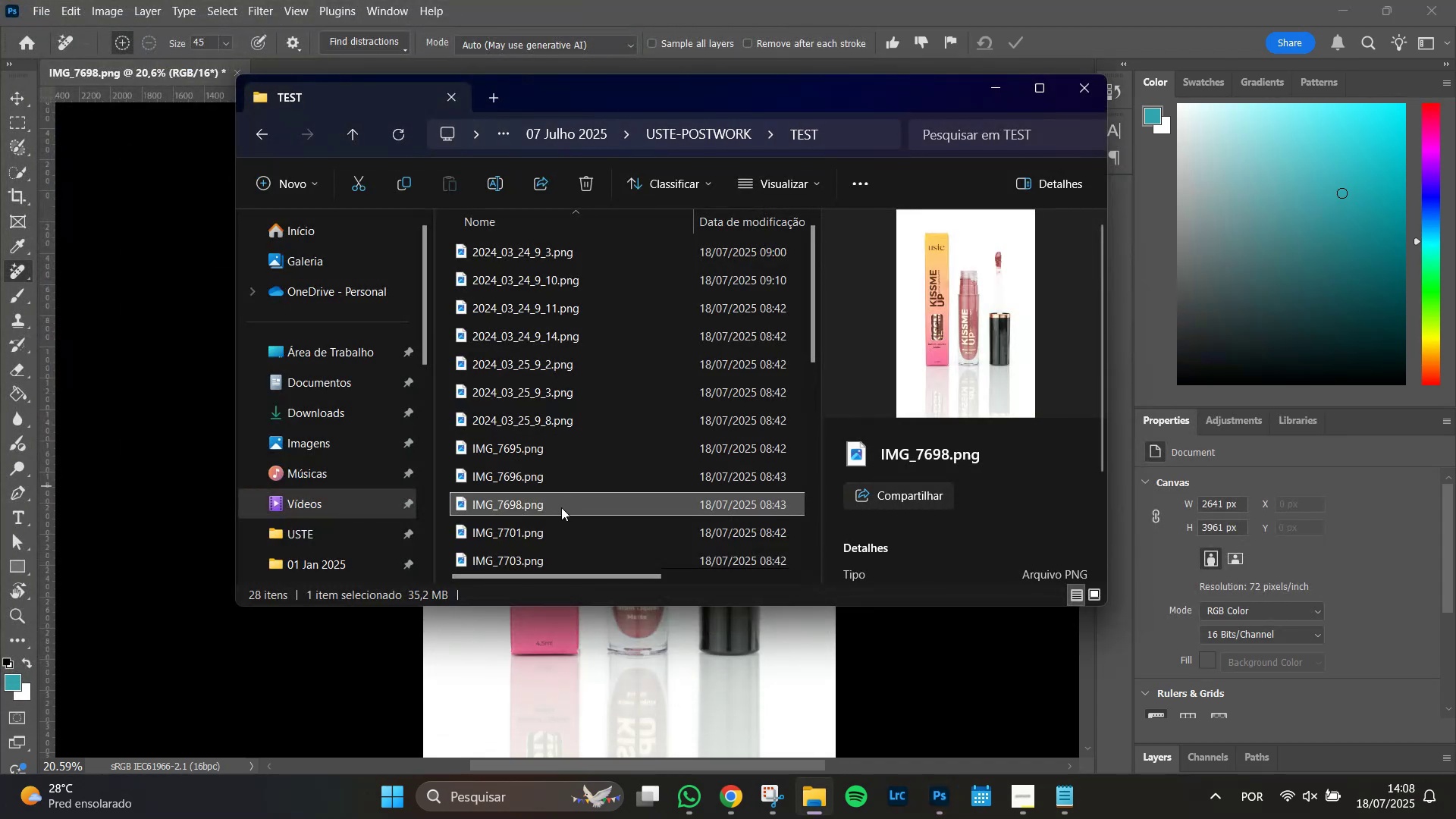 
left_click([525, 527])
 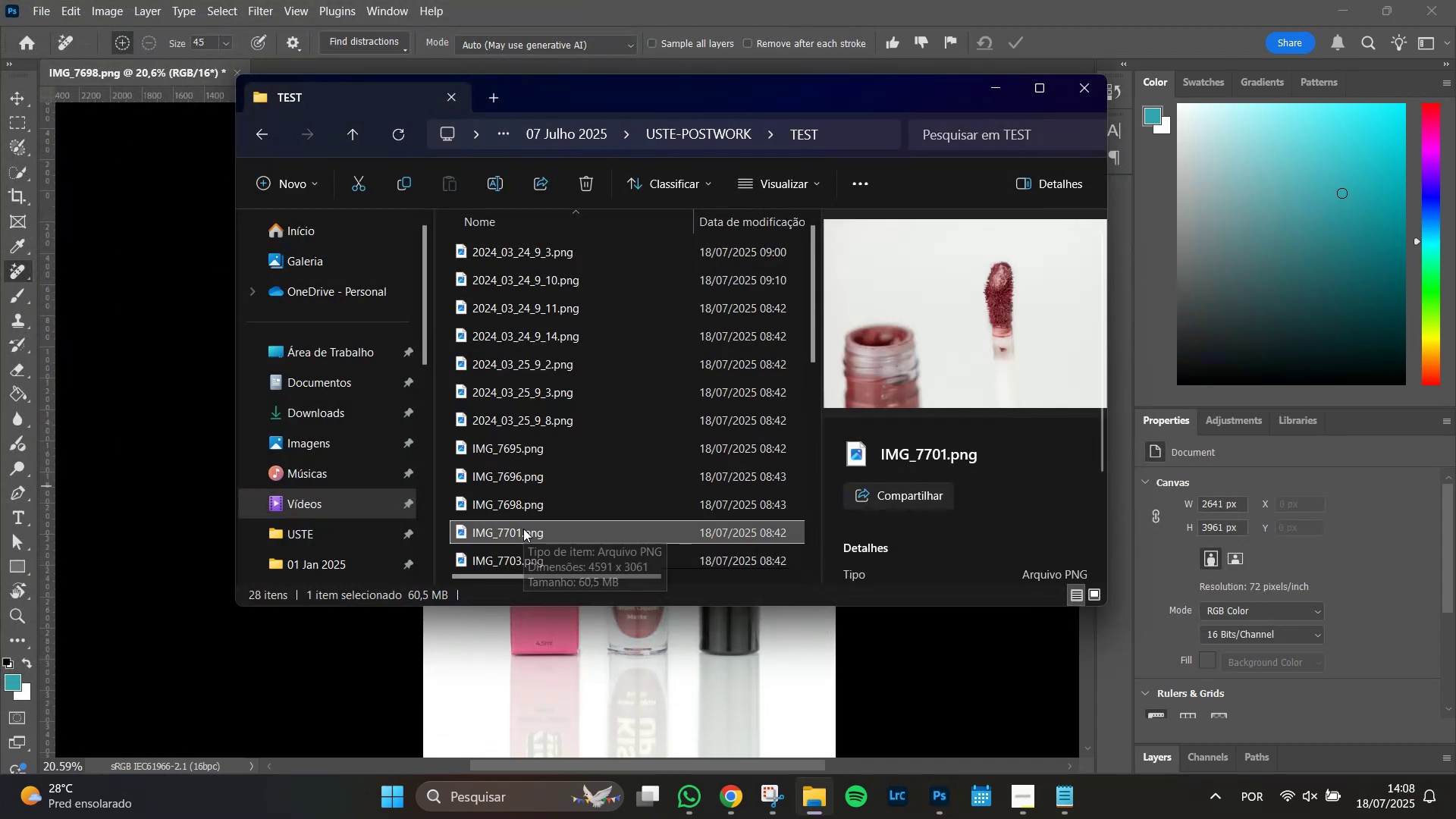 
right_click([522, 530])
 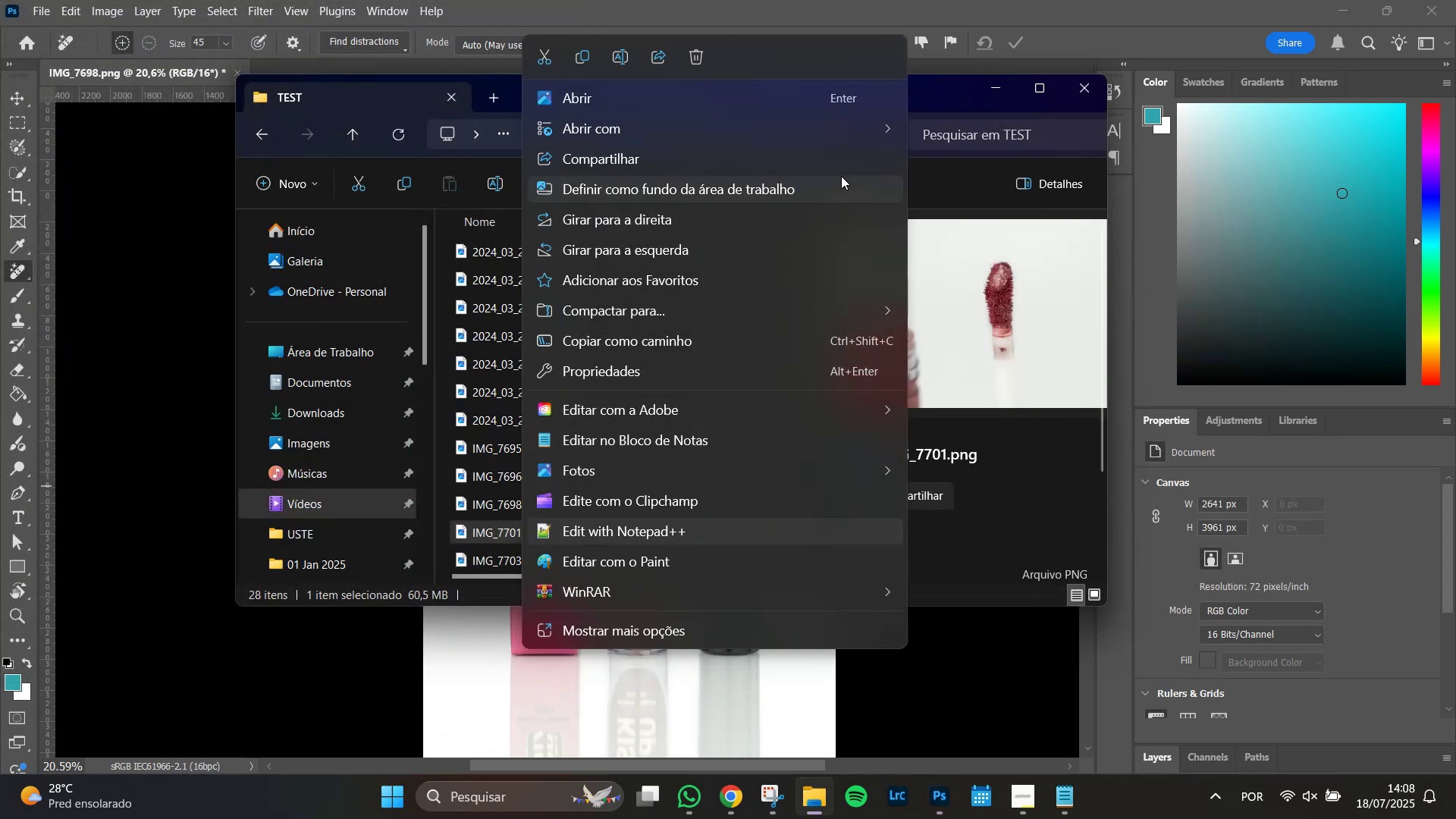 
left_click([855, 127])
 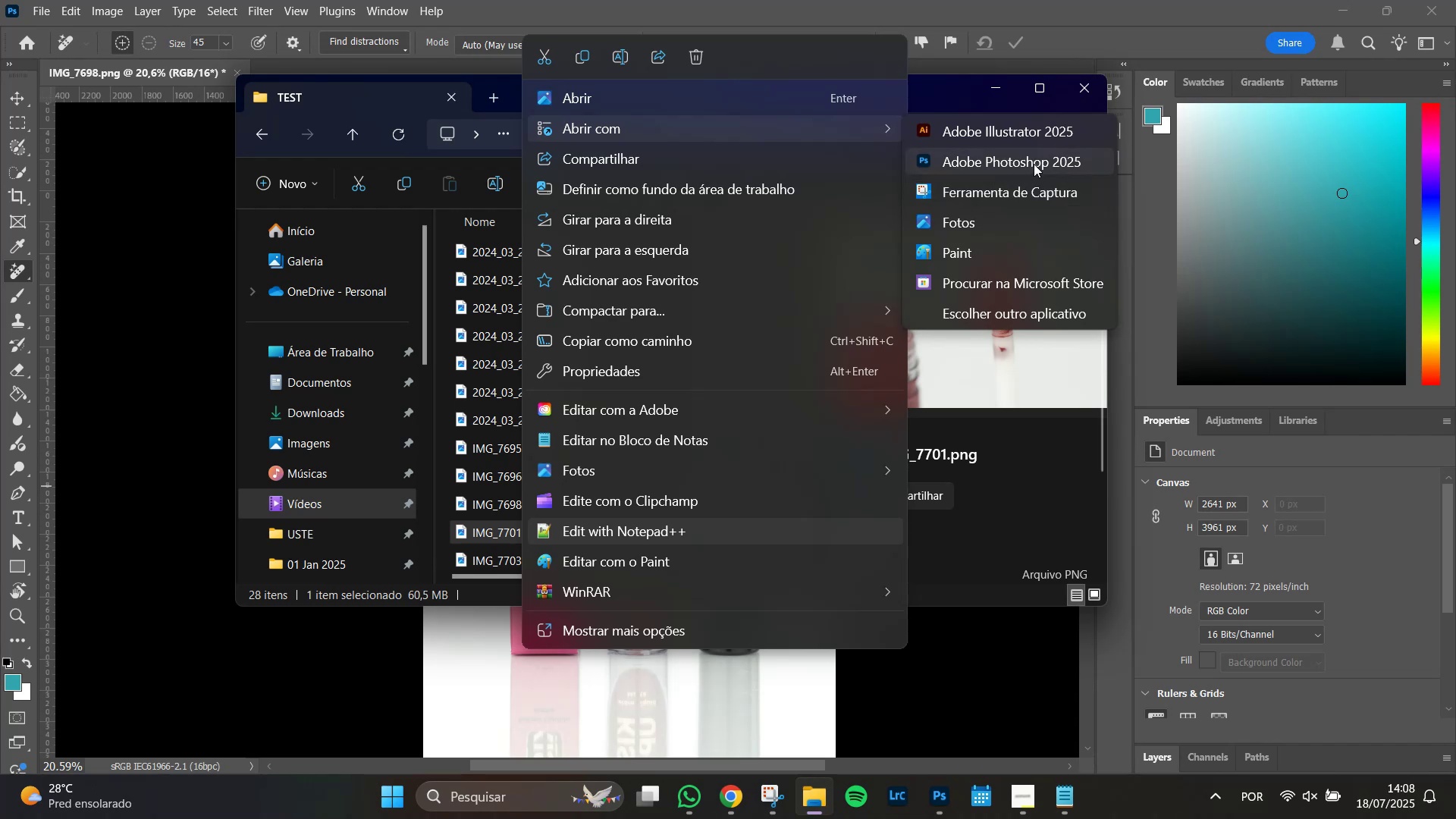 
left_click([1034, 164])
 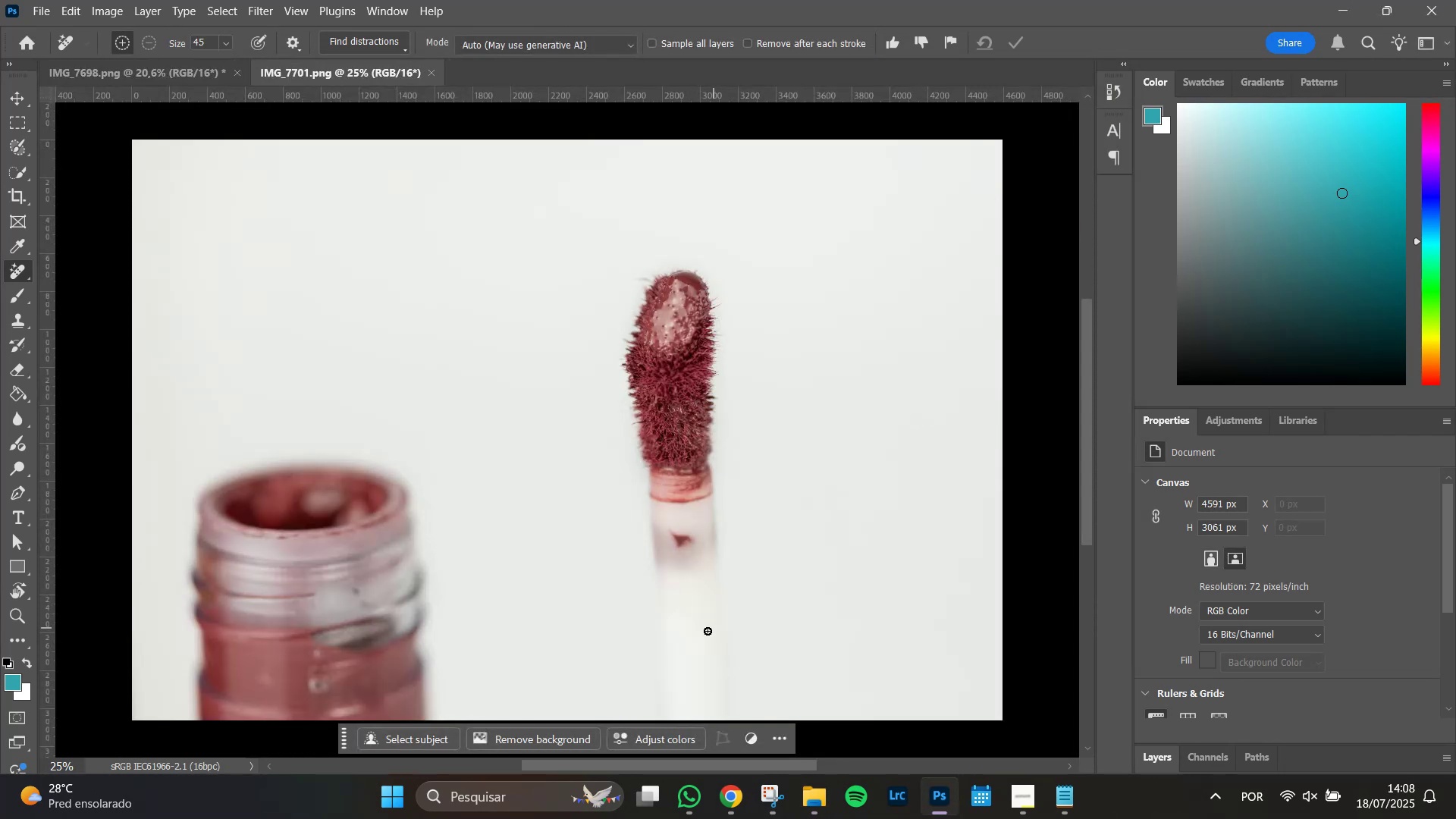 
wait(5.96)
 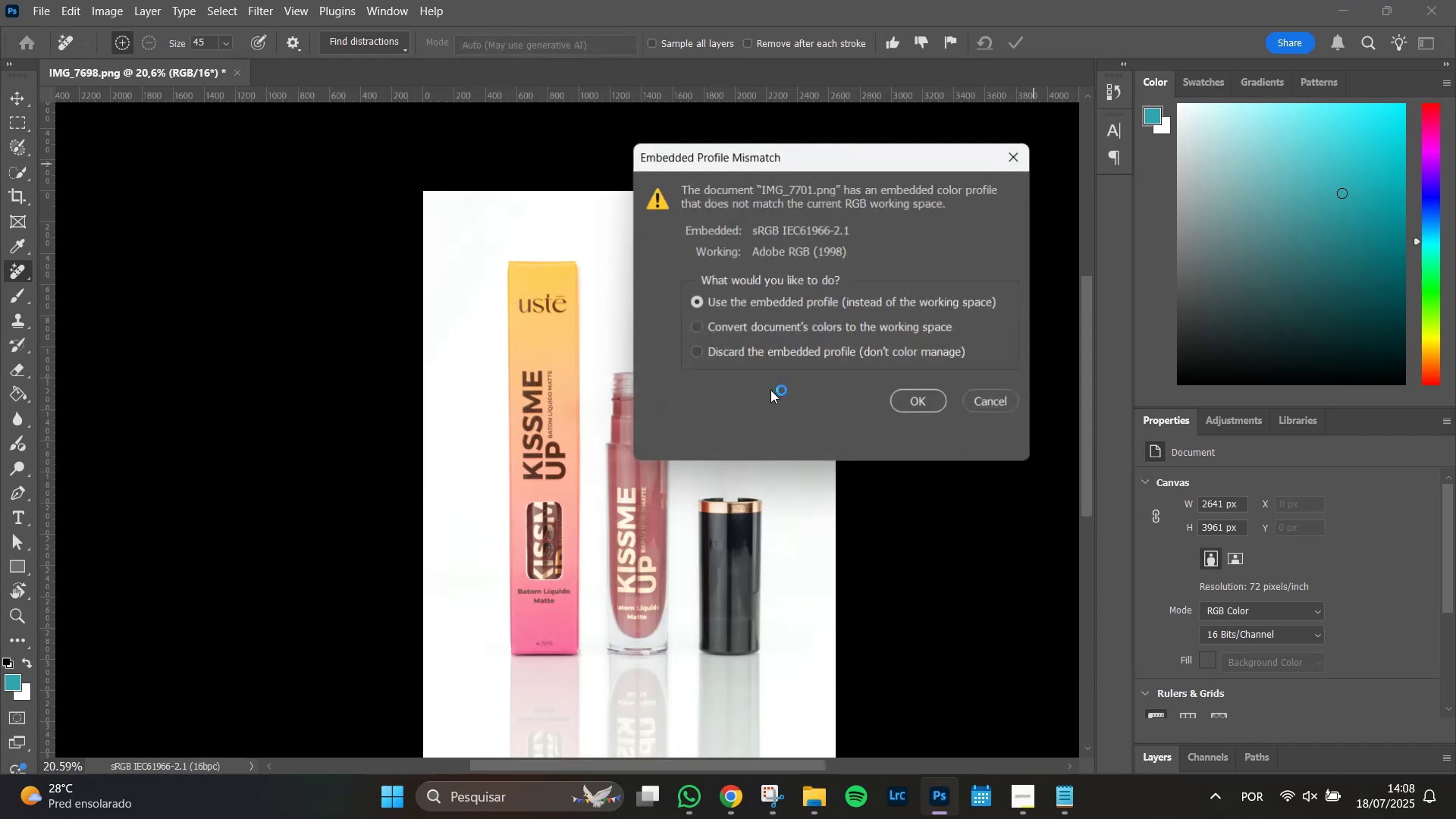 
hold_key(key=AltLeft, duration=1.02)
scroll: coordinate [251, 620], scroll_direction: up, amount: 8.0
 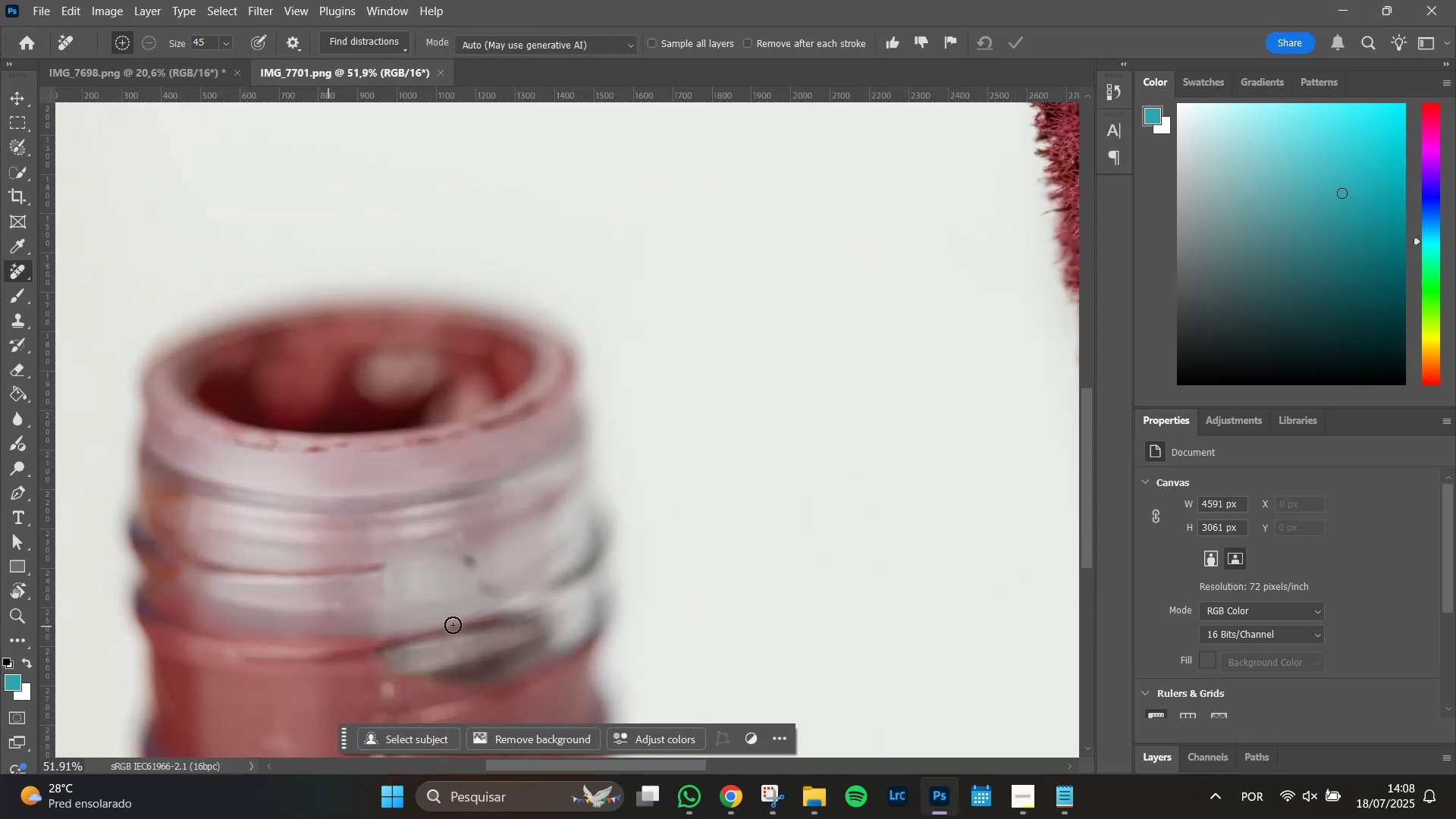 
hold_key(key=Space, duration=1.51)
 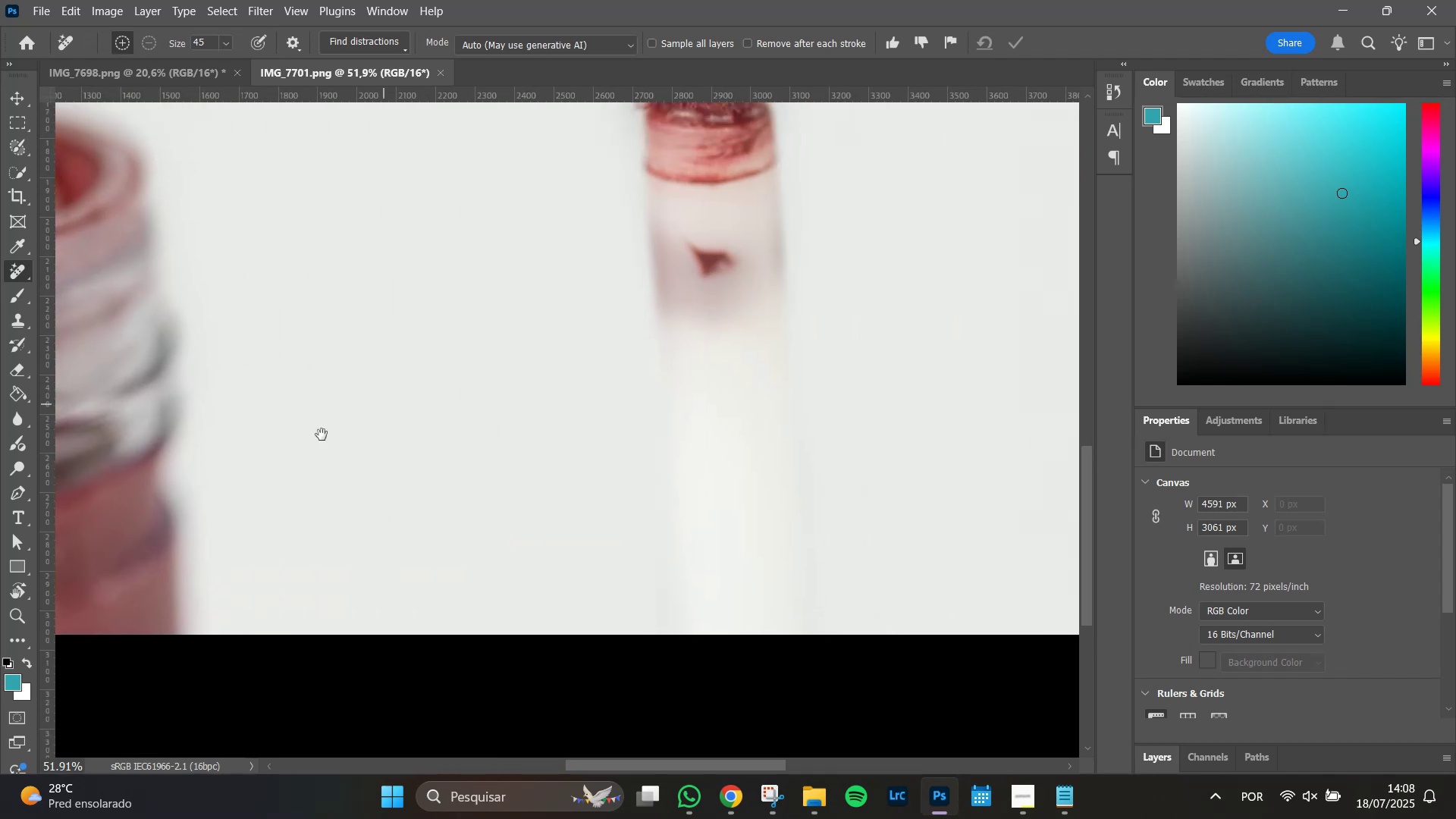 
left_click_drag(start_coordinate=[836, 593], to_coordinate=[217, 466])
 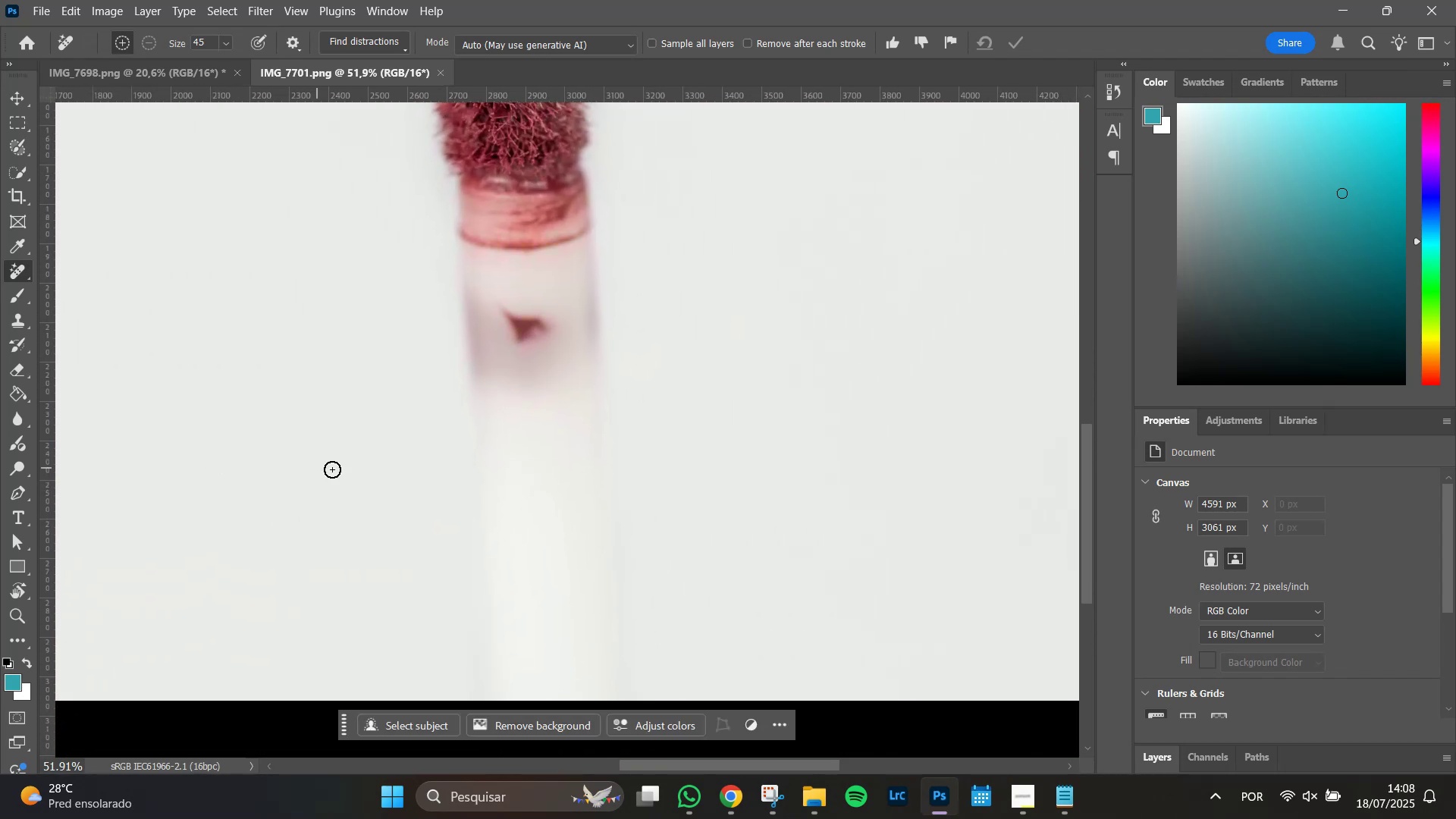 
hold_key(key=Space, duration=1.51)
 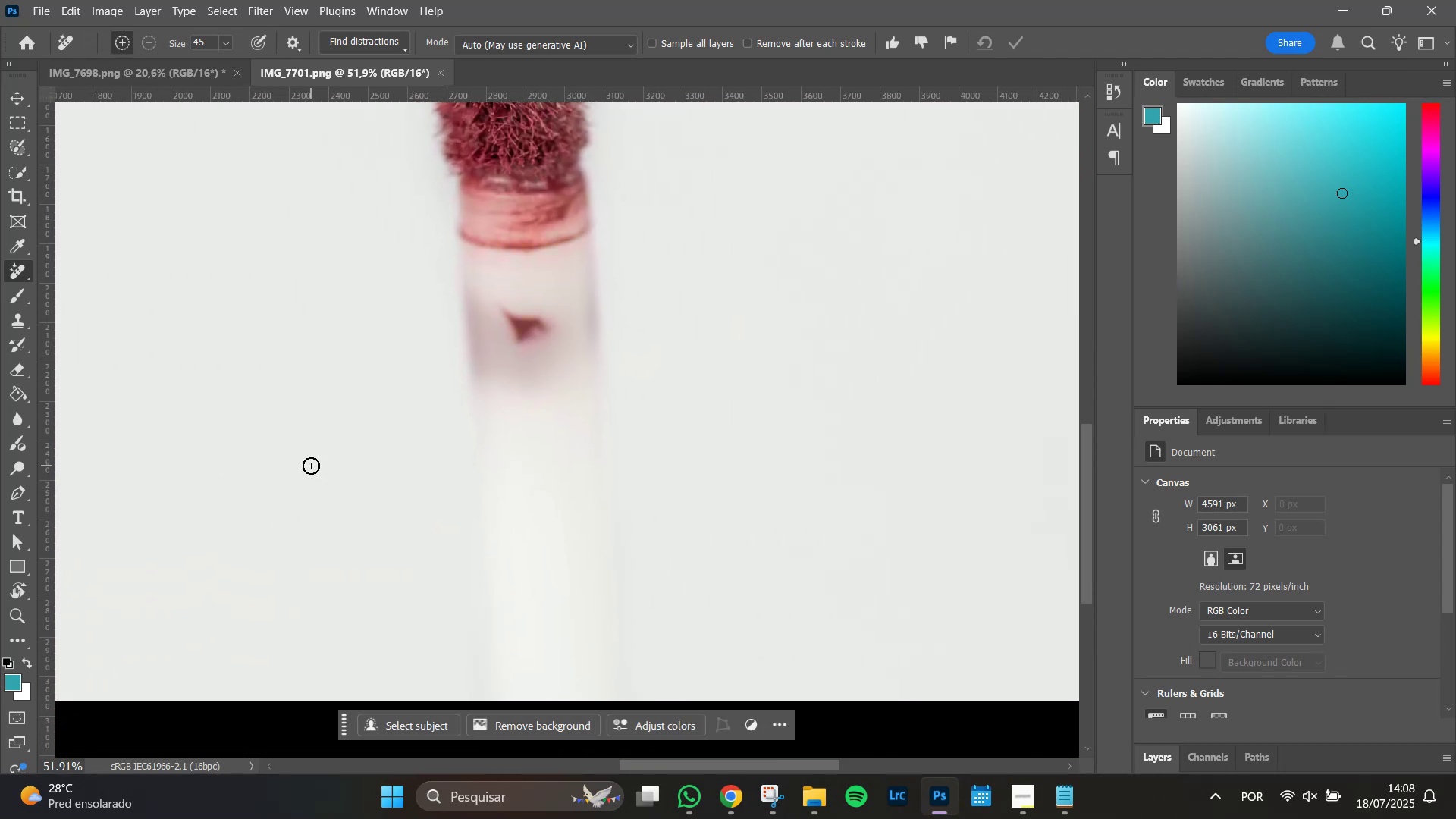 
hold_key(key=Space, duration=0.36)
 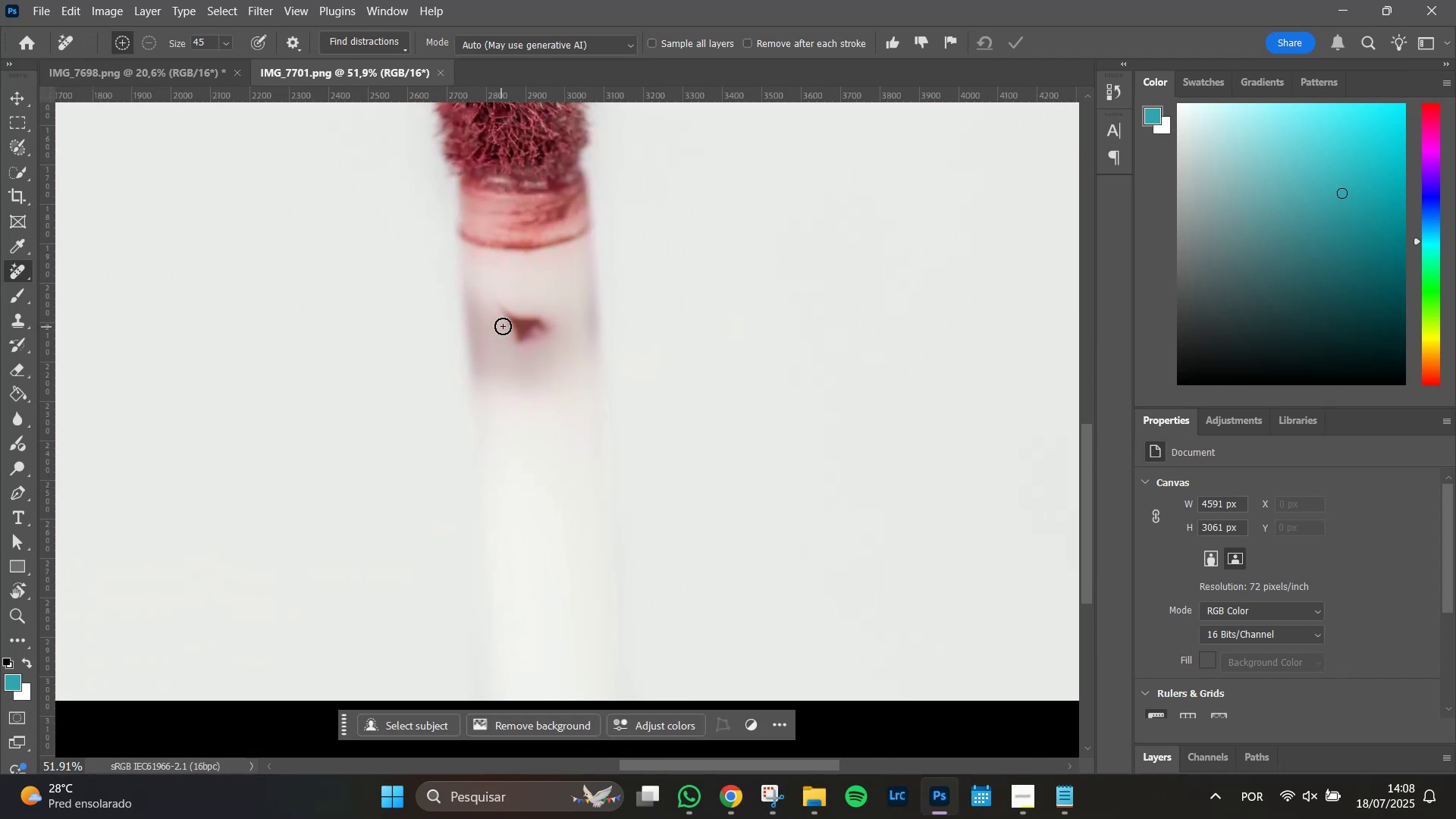 
hold_key(key=AltLeft, duration=1.2)
 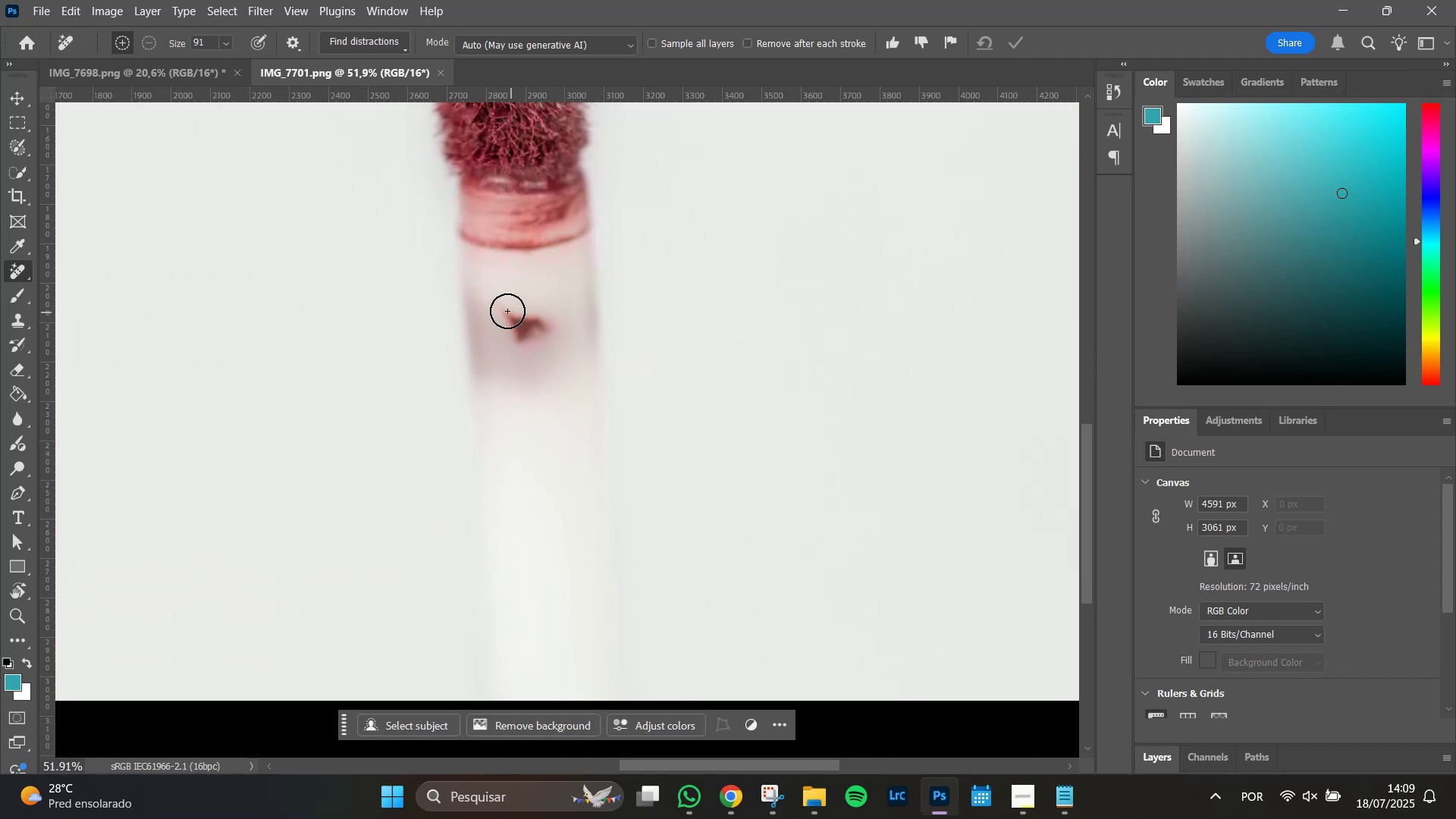 
left_click_drag(start_coordinate=[507, 310], to_coordinate=[524, 350])
 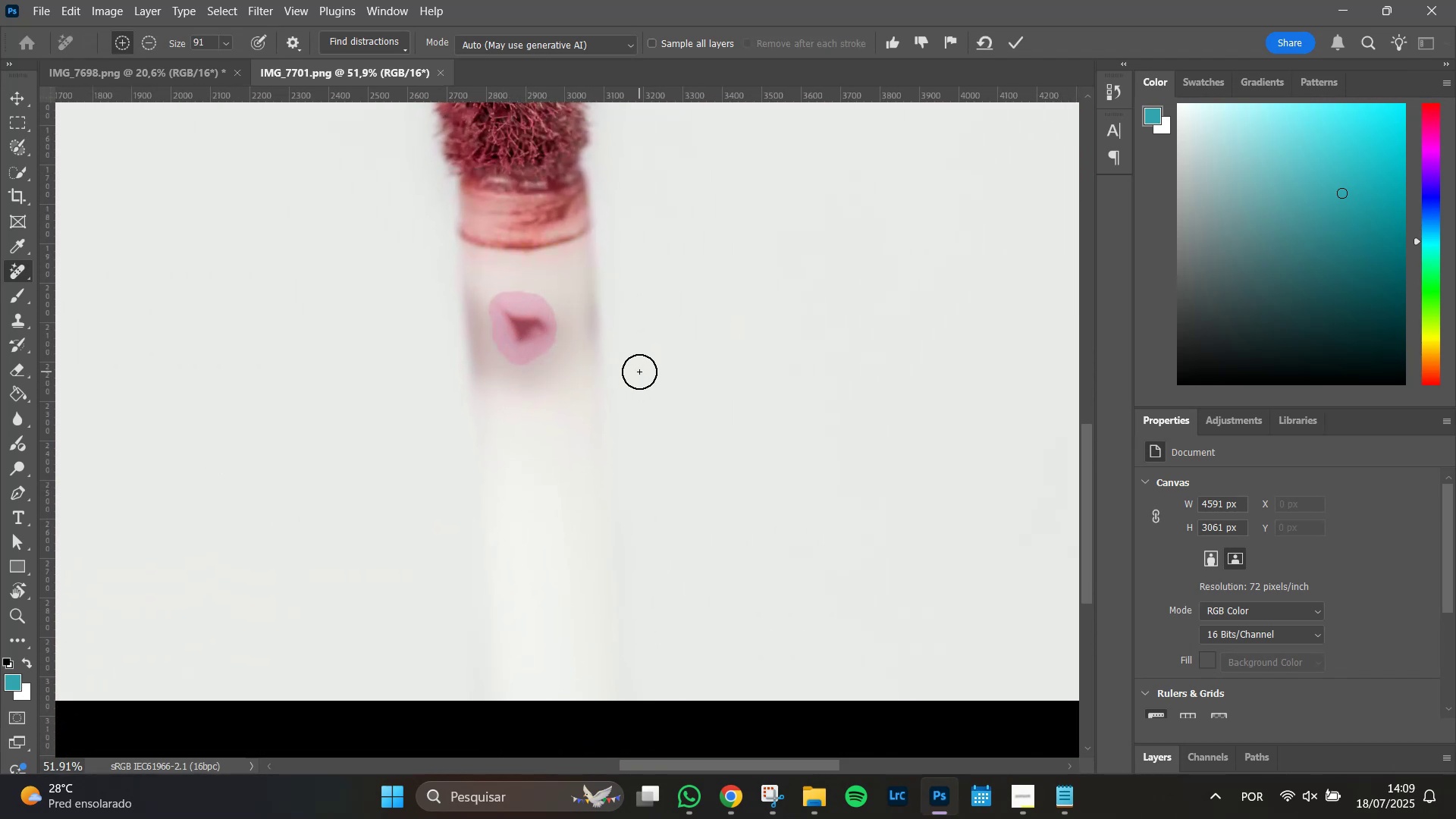 
key(Enter)
 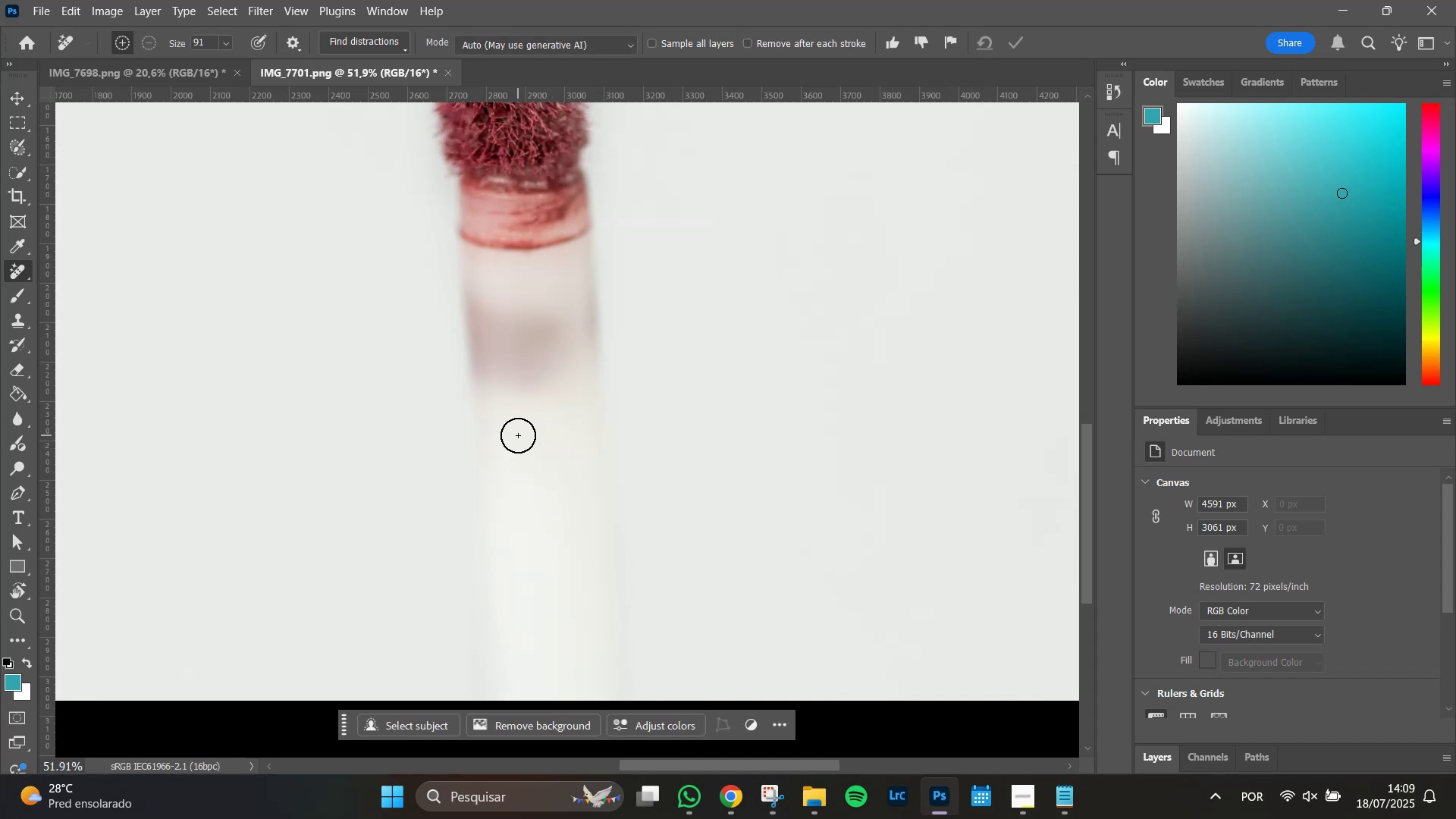 
hold_key(key=AltLeft, duration=0.85)
scroll: coordinate [572, 404], scroll_direction: down, amount: 1.0
 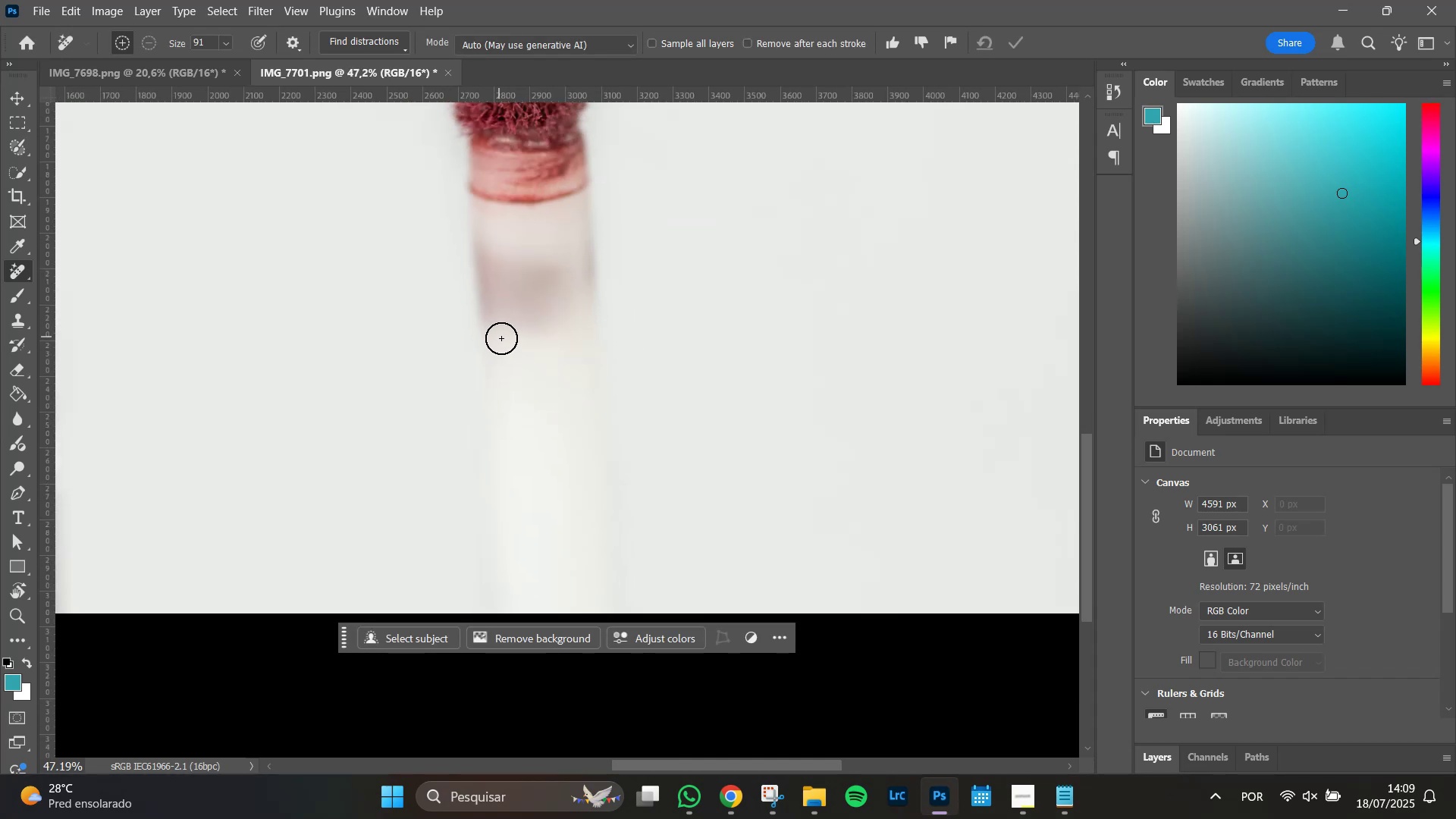 
hold_key(key=Space, duration=1.51)
 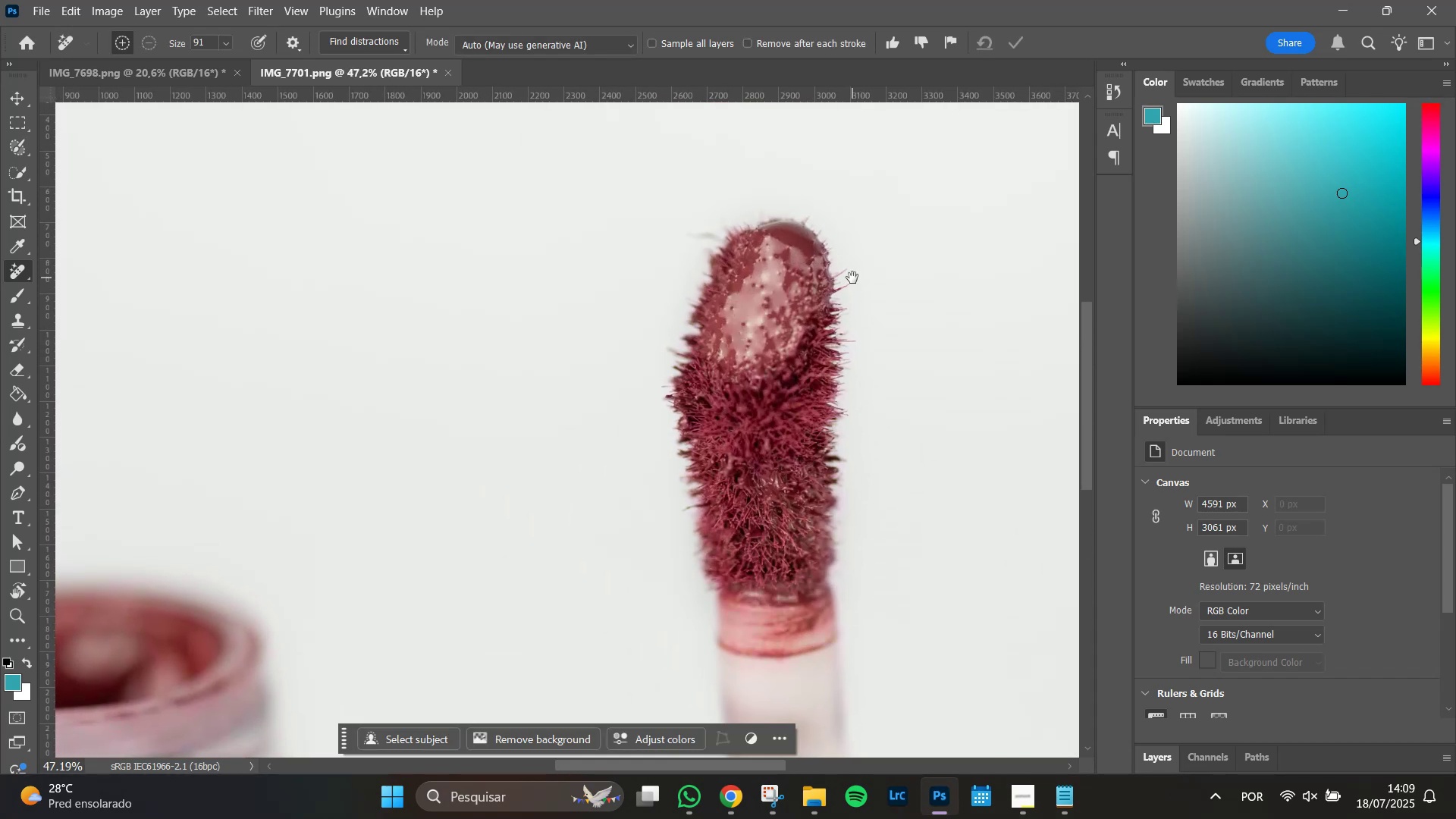 
left_click_drag(start_coordinate=[559, 212], to_coordinate=[807, 591])
 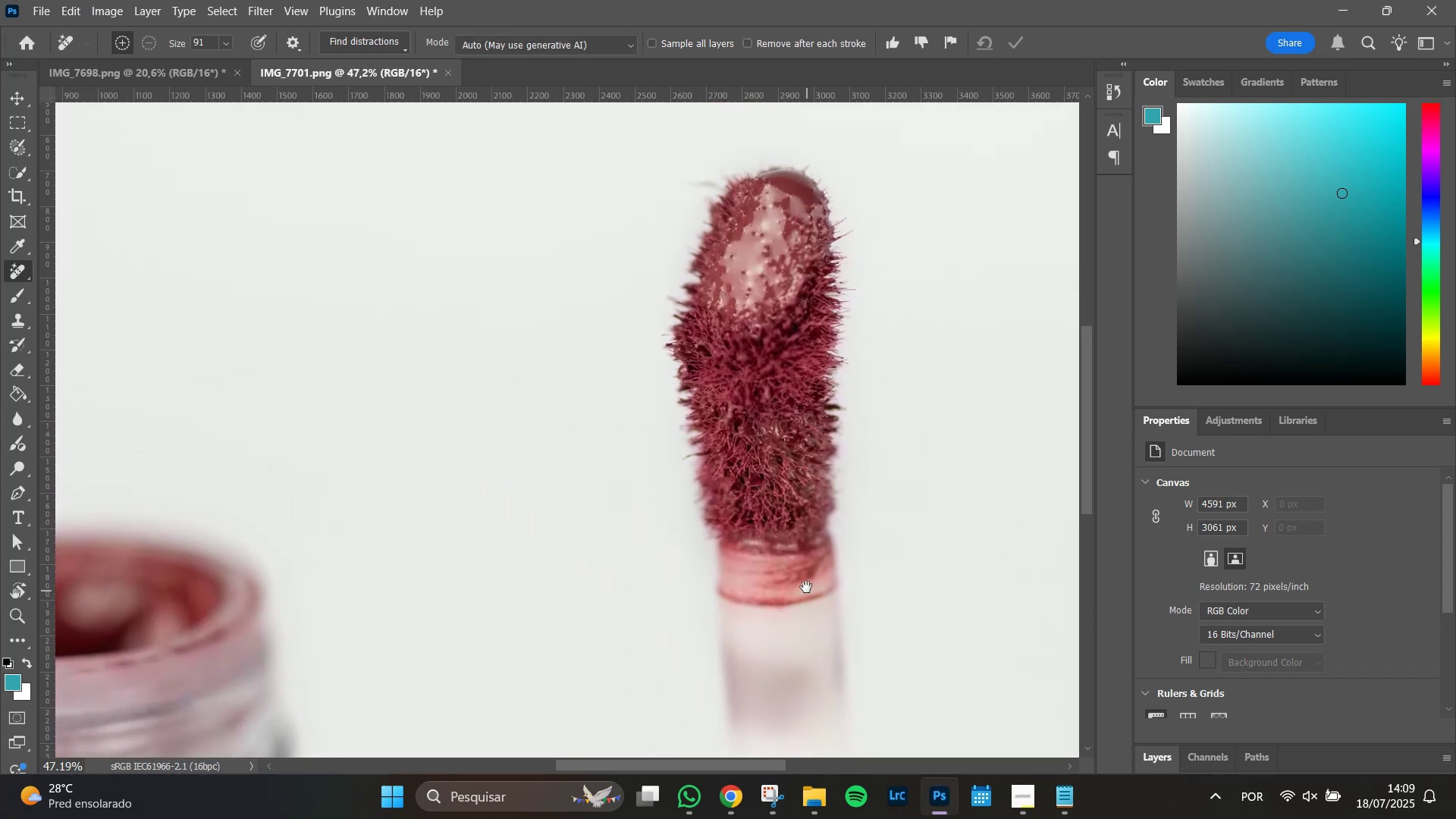 
hold_key(key=Space, duration=0.74)
 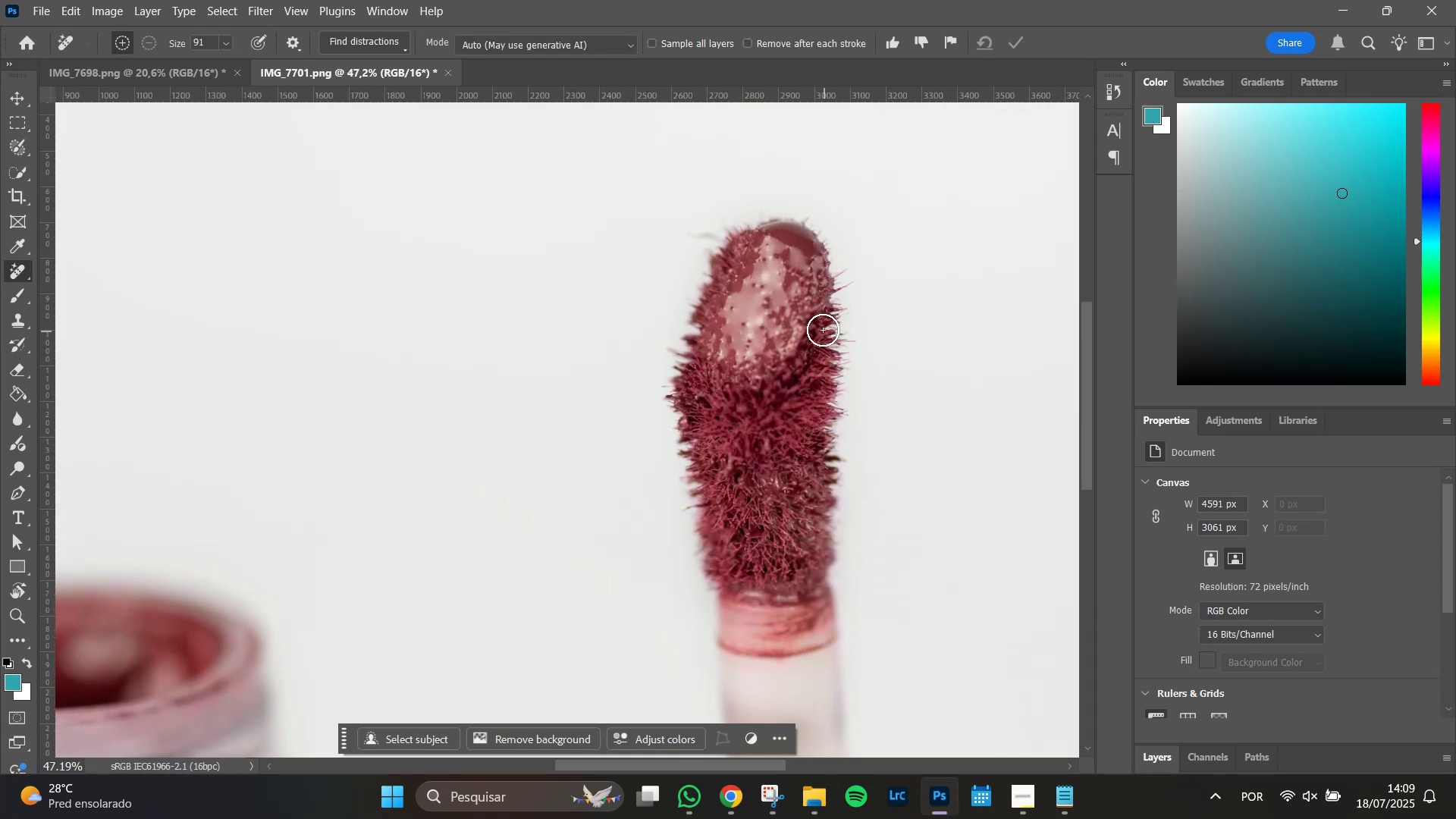 
hold_key(key=Space, duration=0.69)
 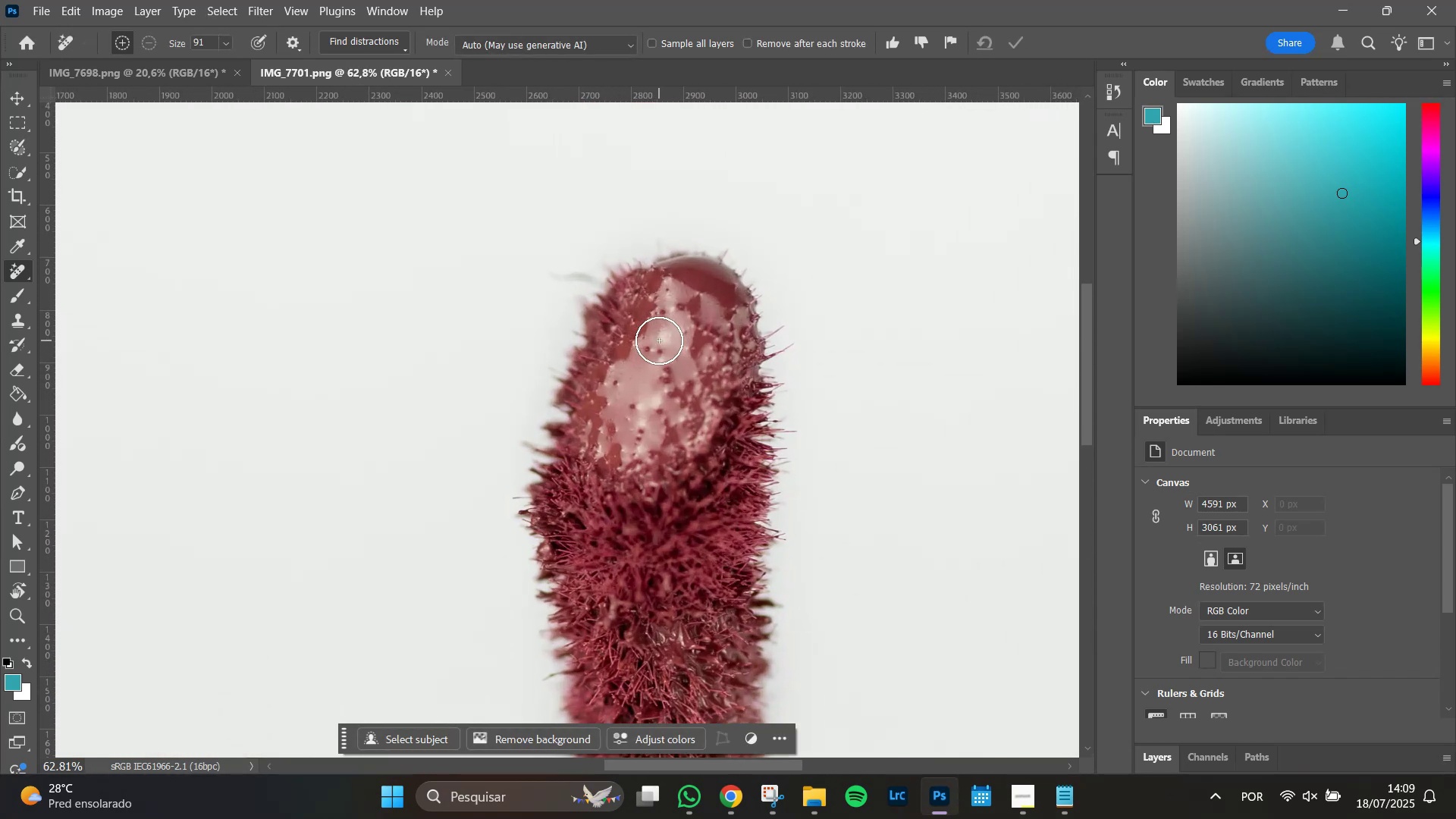 
left_click_drag(start_coordinate=[810, 324], to_coordinate=[707, 385])
 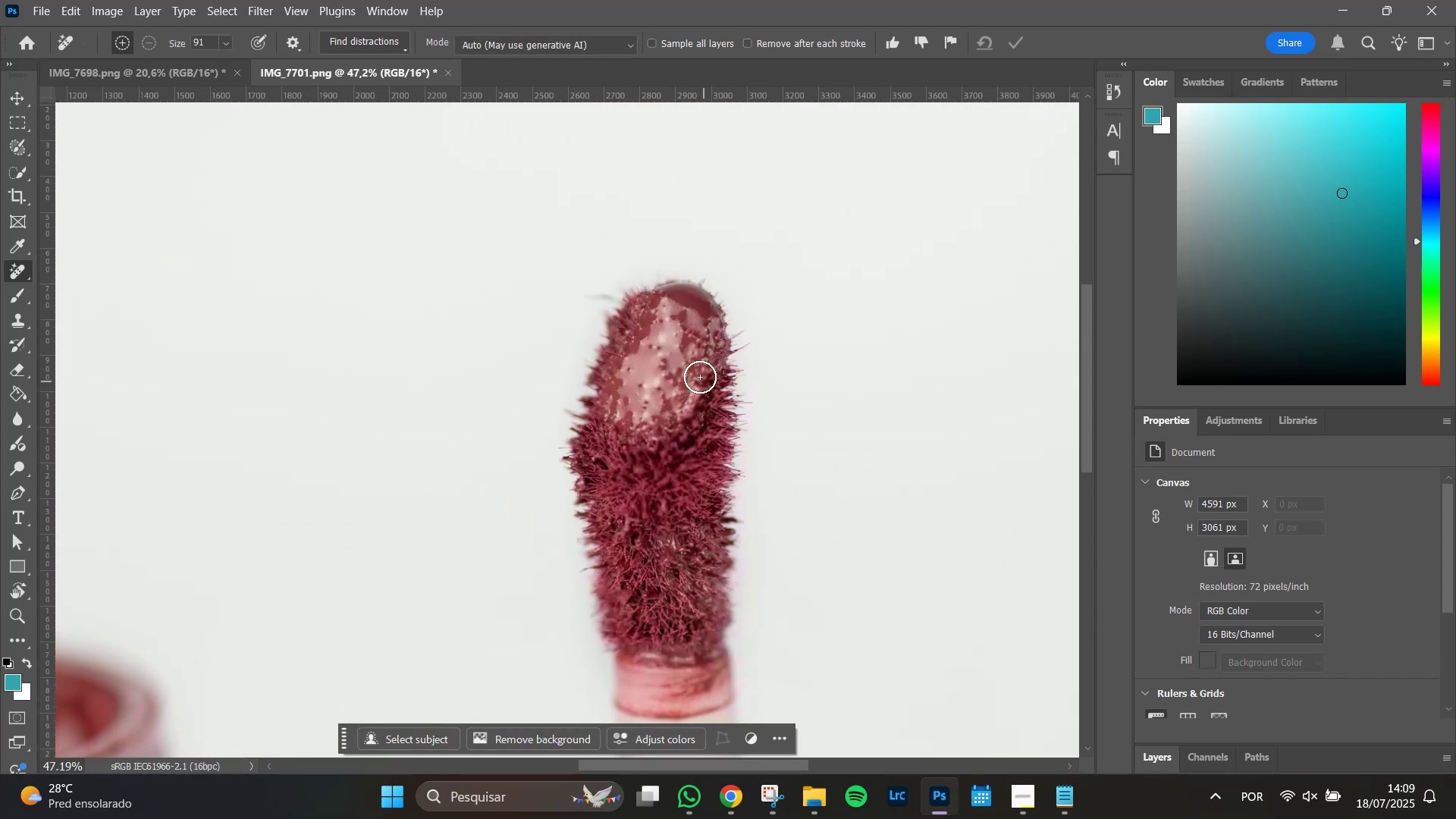 
hold_key(key=AltLeft, duration=1.16)
scroll: coordinate [659, 340], scroll_direction: up, amount: 14.0
 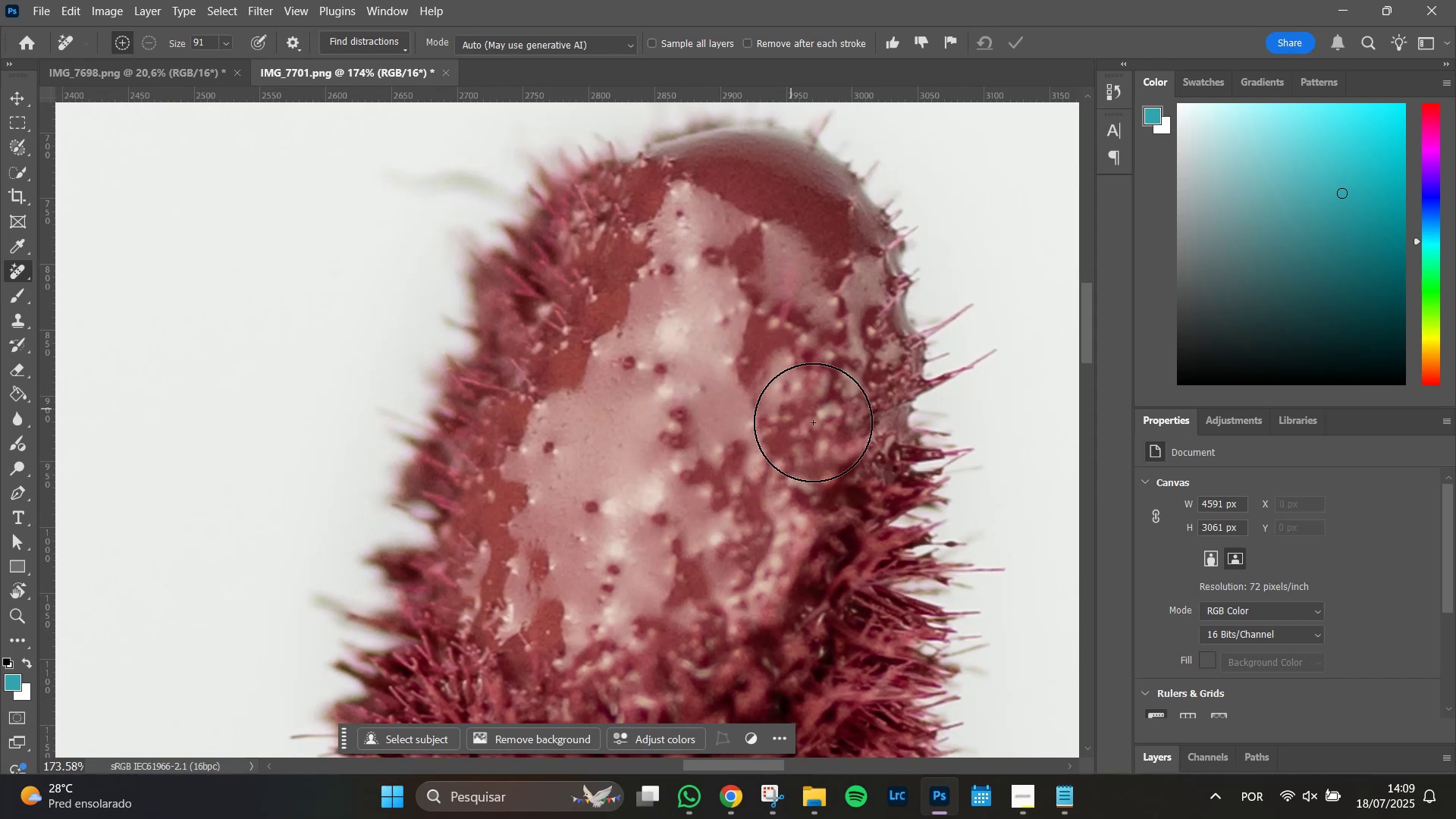 
hold_key(key=Space, duration=1.51)
 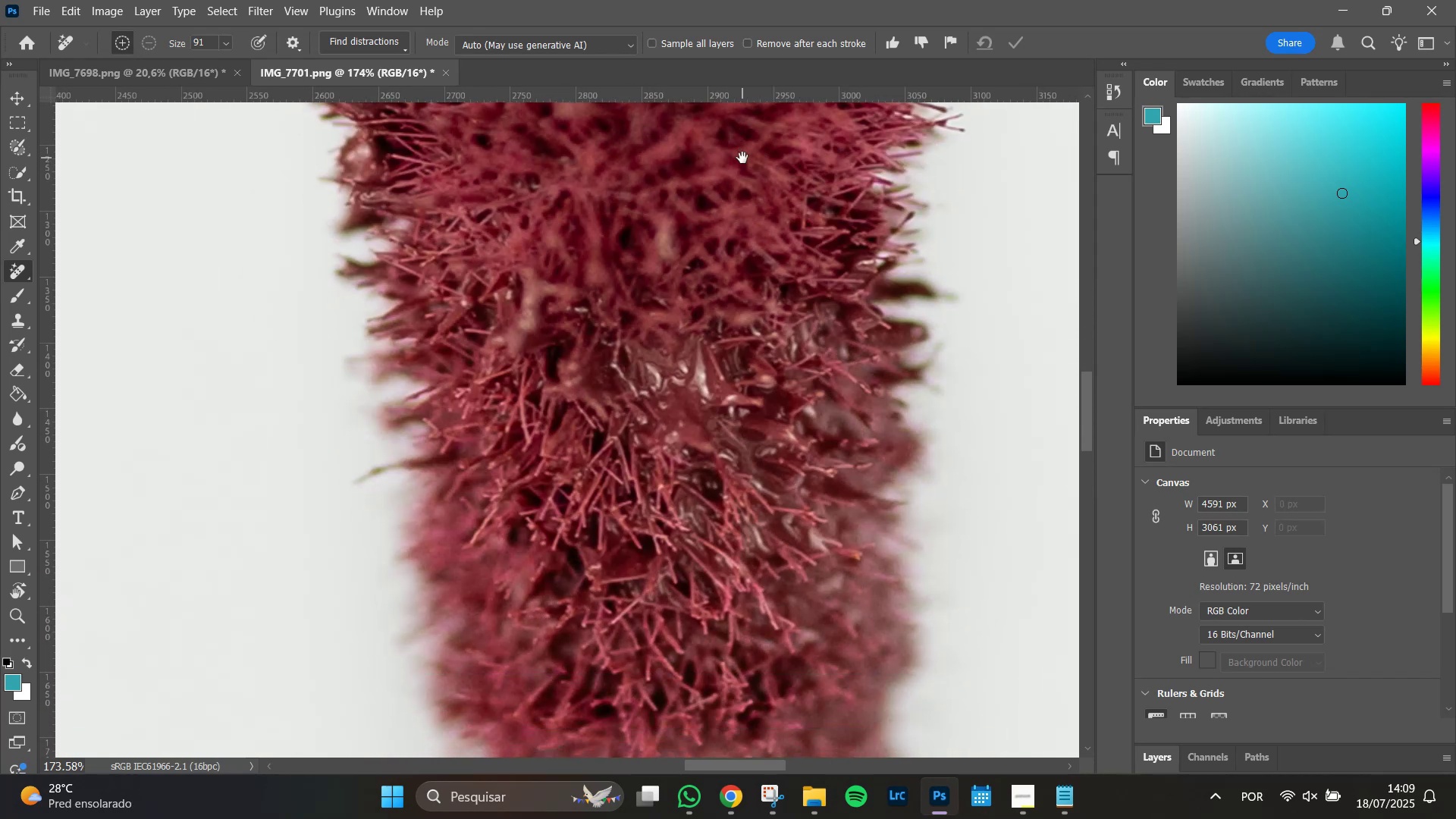 
left_click_drag(start_coordinate=[808, 515], to_coordinate=[778, 134])
 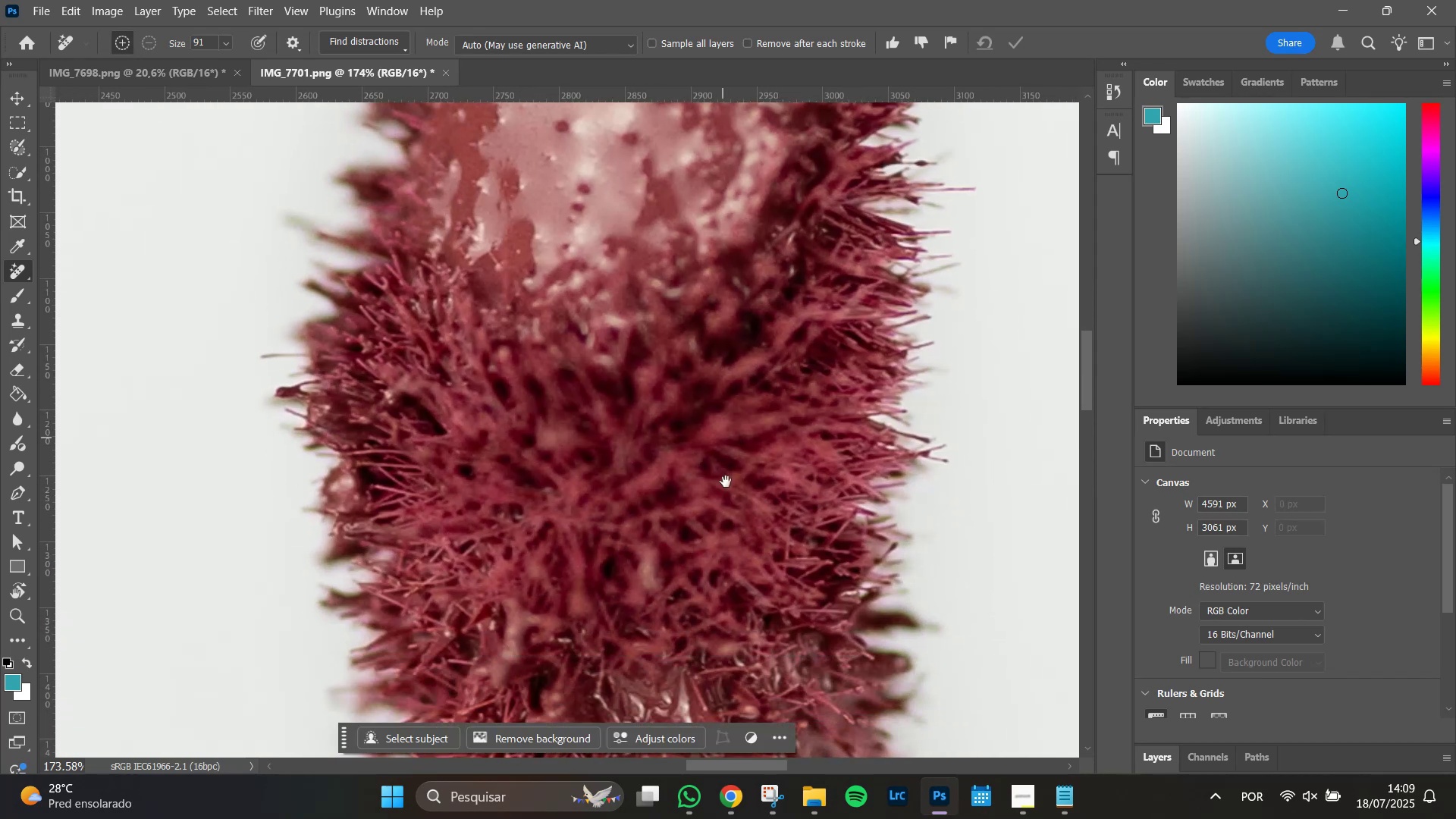 
left_click_drag(start_coordinate=[726, 496], to_coordinate=[742, 156])
 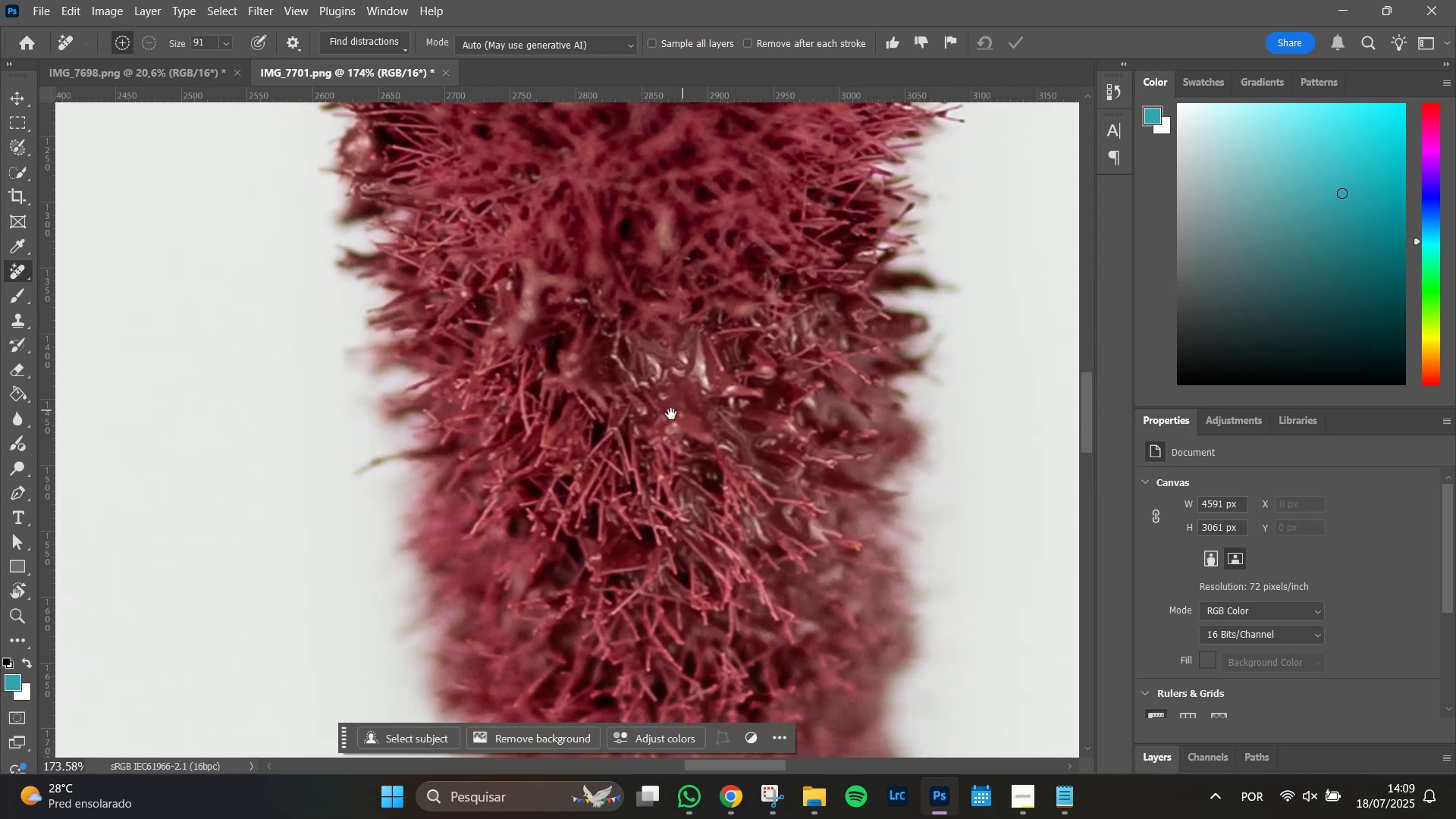 
hold_key(key=Space, duration=1.51)
 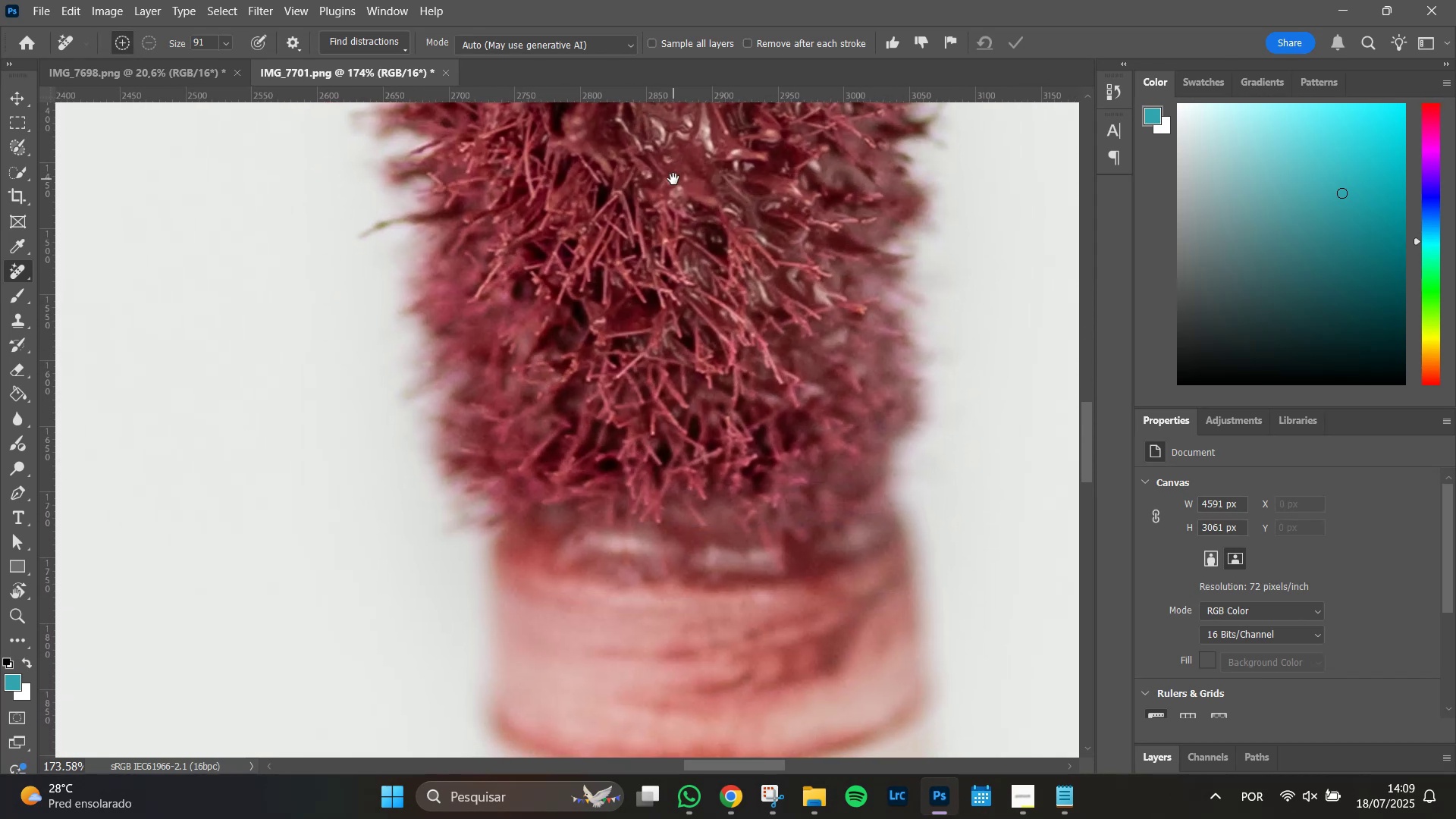 
left_click_drag(start_coordinate=[669, 416], to_coordinate=[673, 528])
 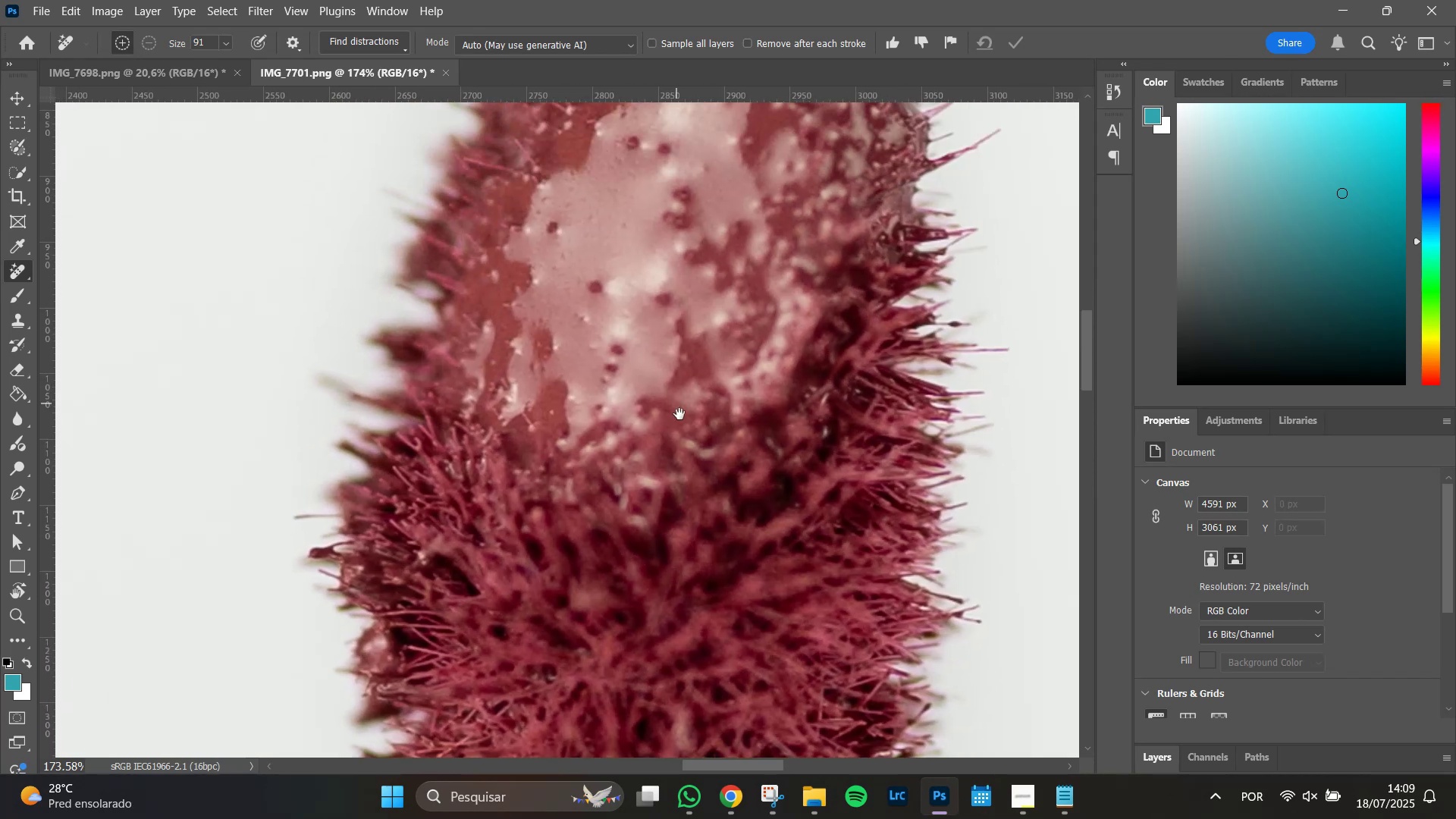 
hold_key(key=Space, duration=1.51)
 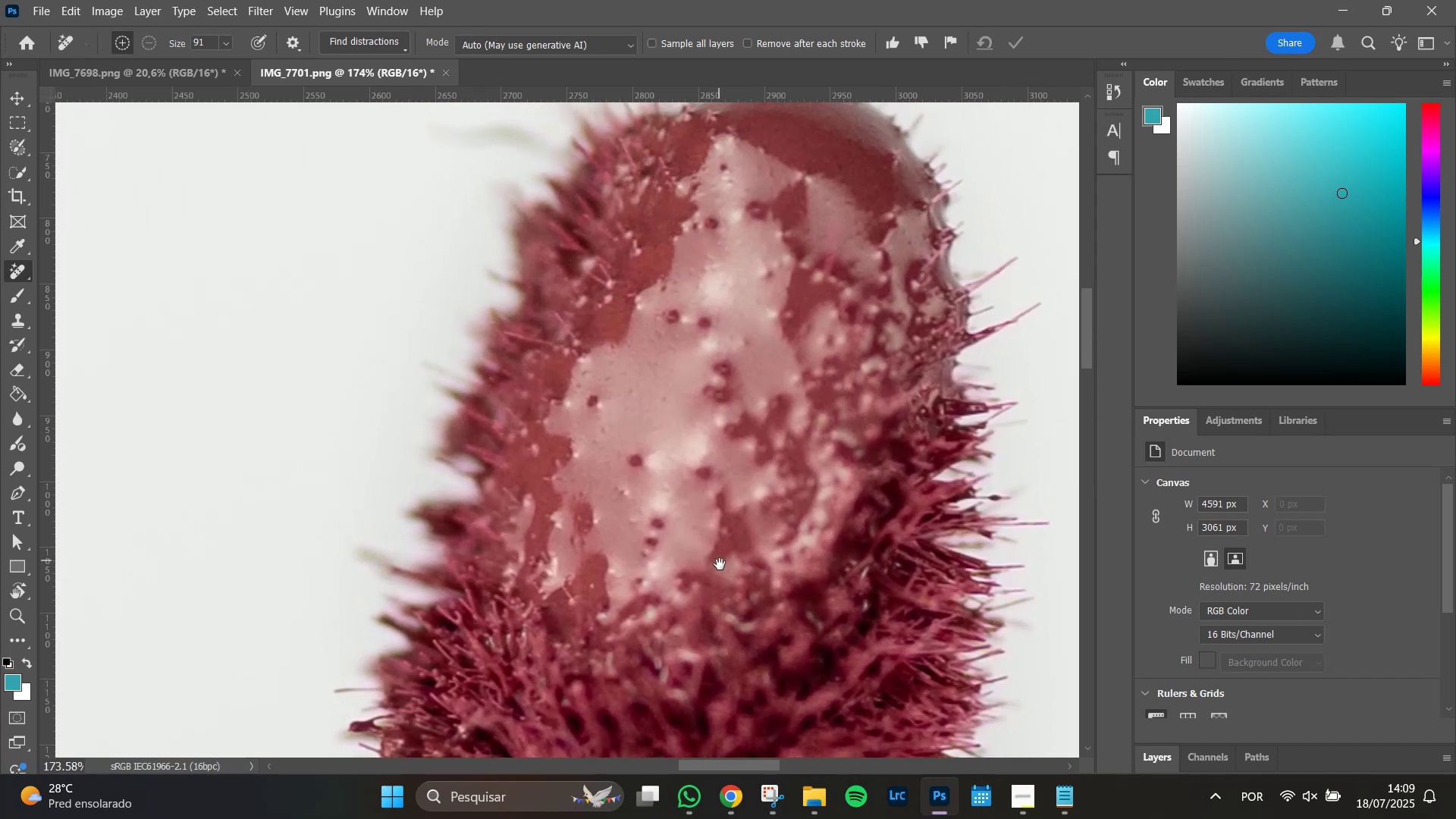 
left_click_drag(start_coordinate=[676, 377], to_coordinate=[720, 564])
 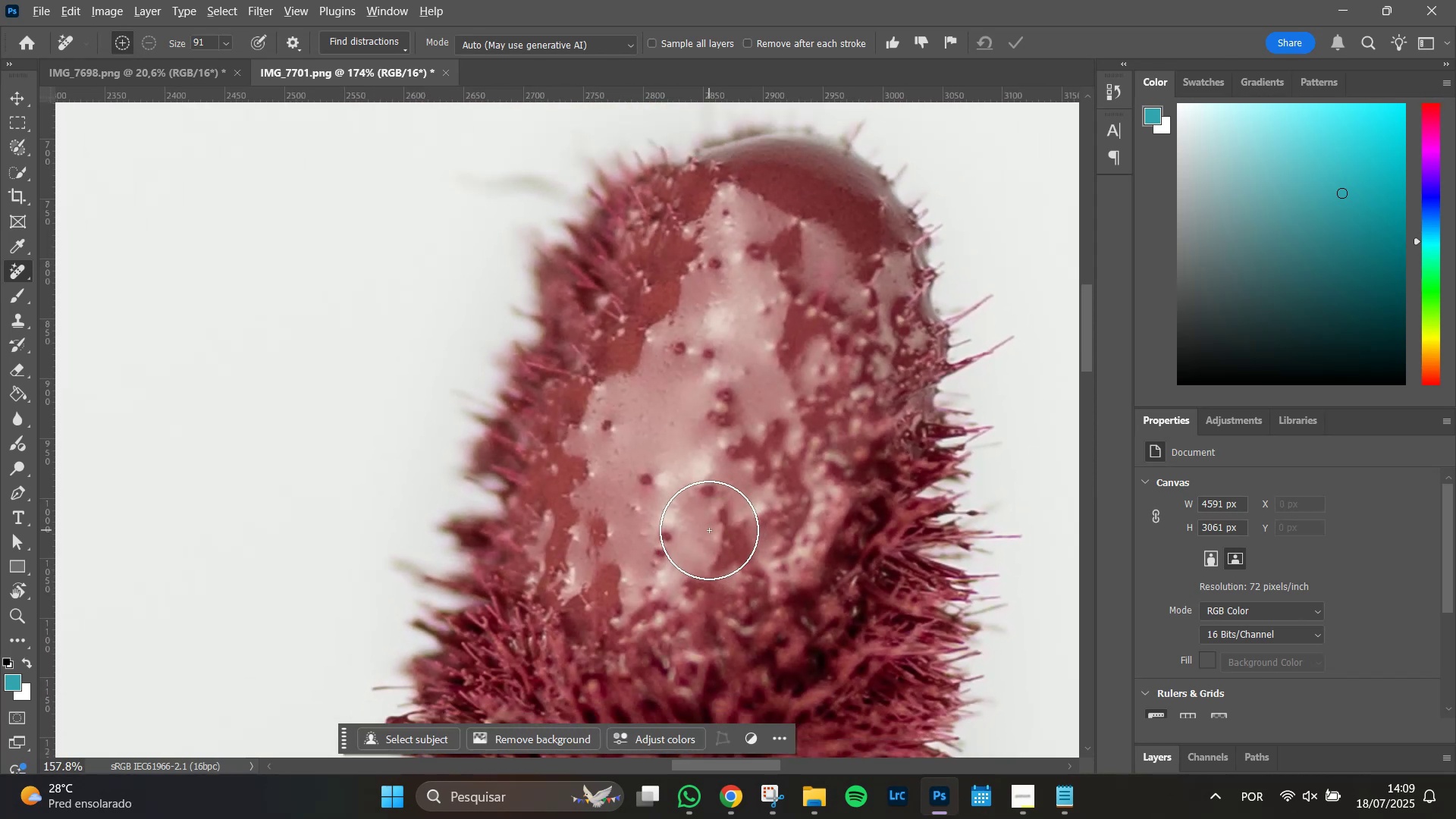 
hold_key(key=Space, duration=0.72)
 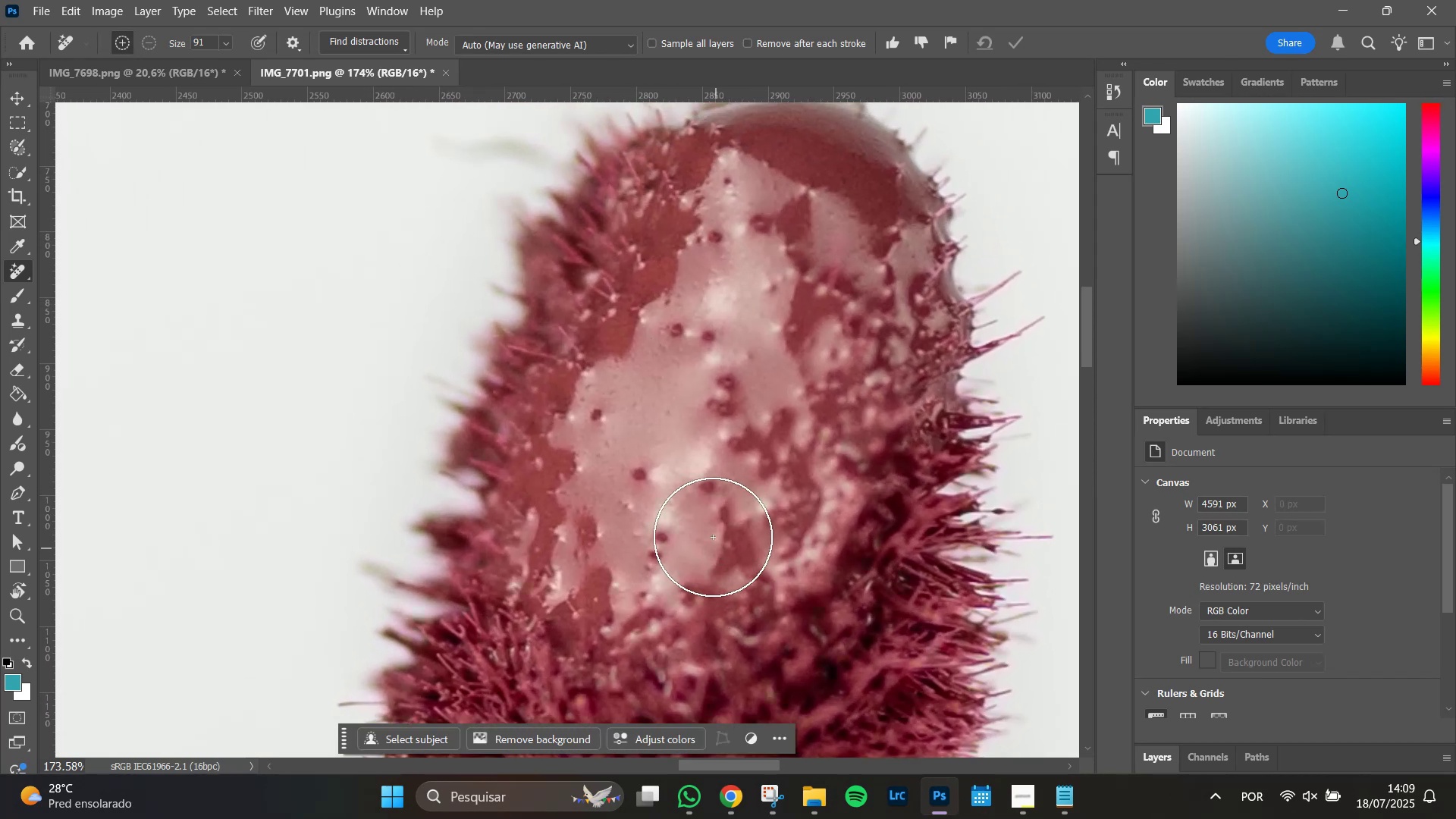 
hold_key(key=AltLeft, duration=1.11)
scroll: coordinate [704, 529], scroll_direction: down, amount: 22.0
 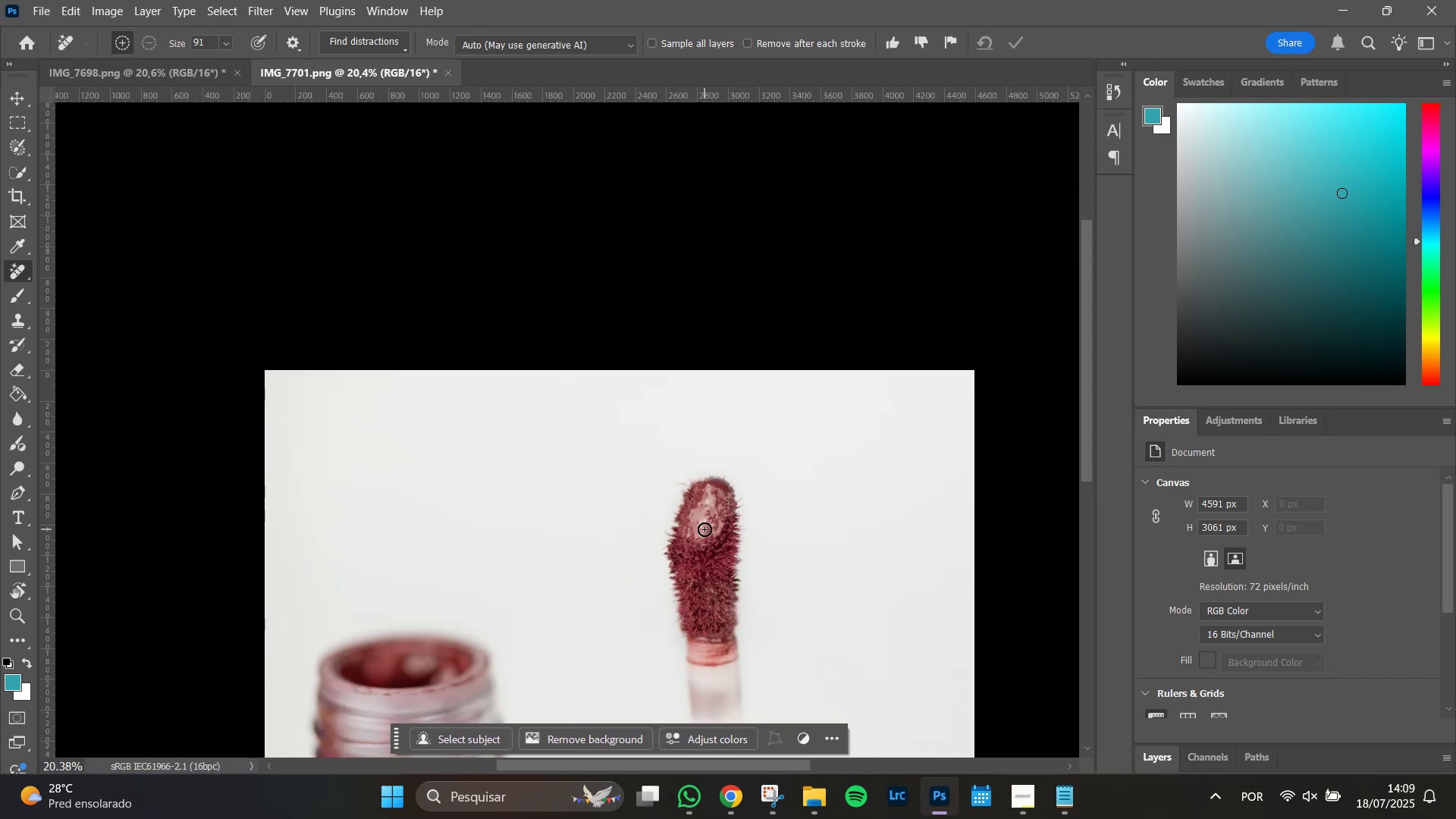 
hold_key(key=Space, duration=1.06)
 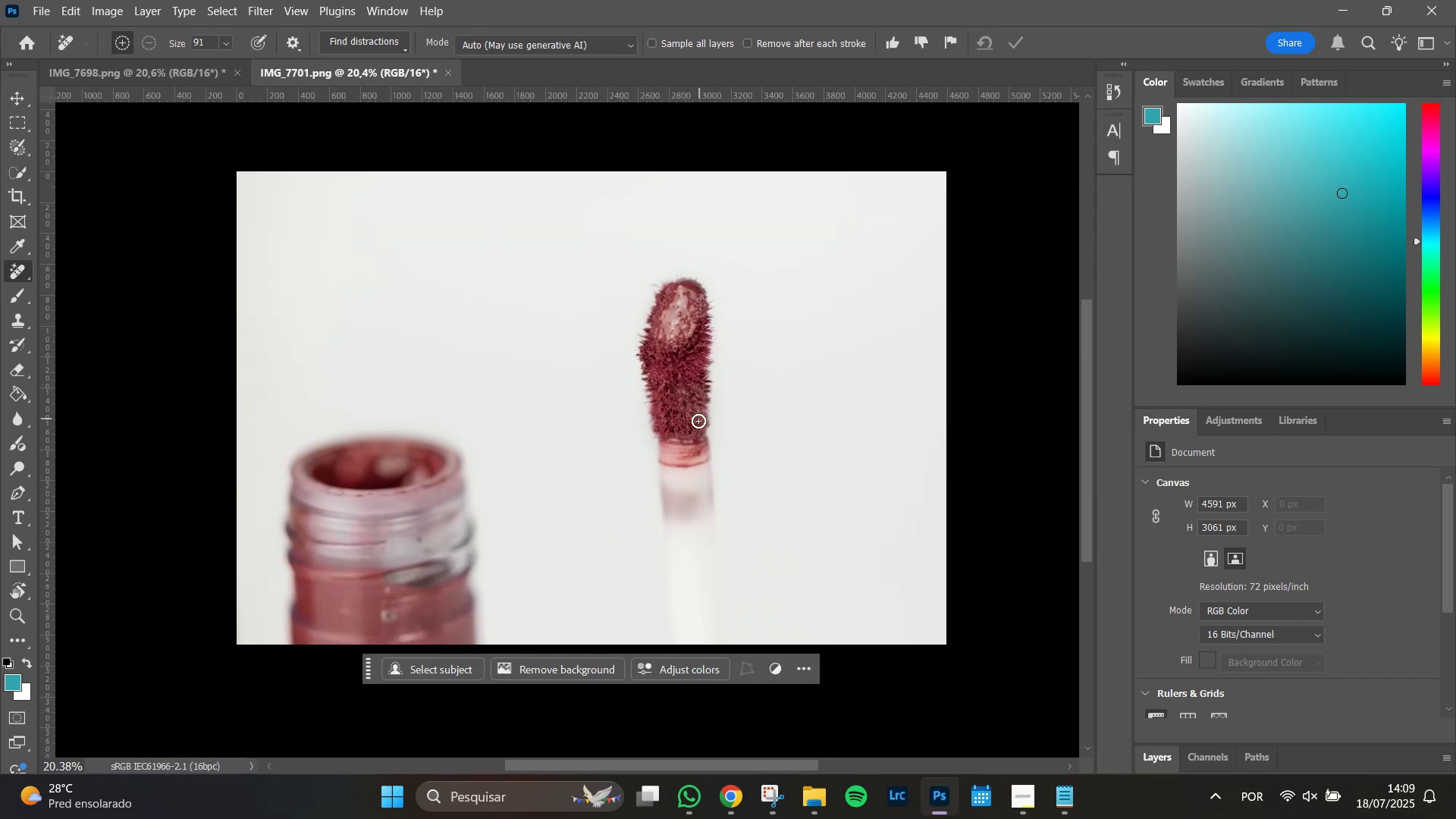 
left_click_drag(start_coordinate=[708, 523], to_coordinate=[679, 325])
 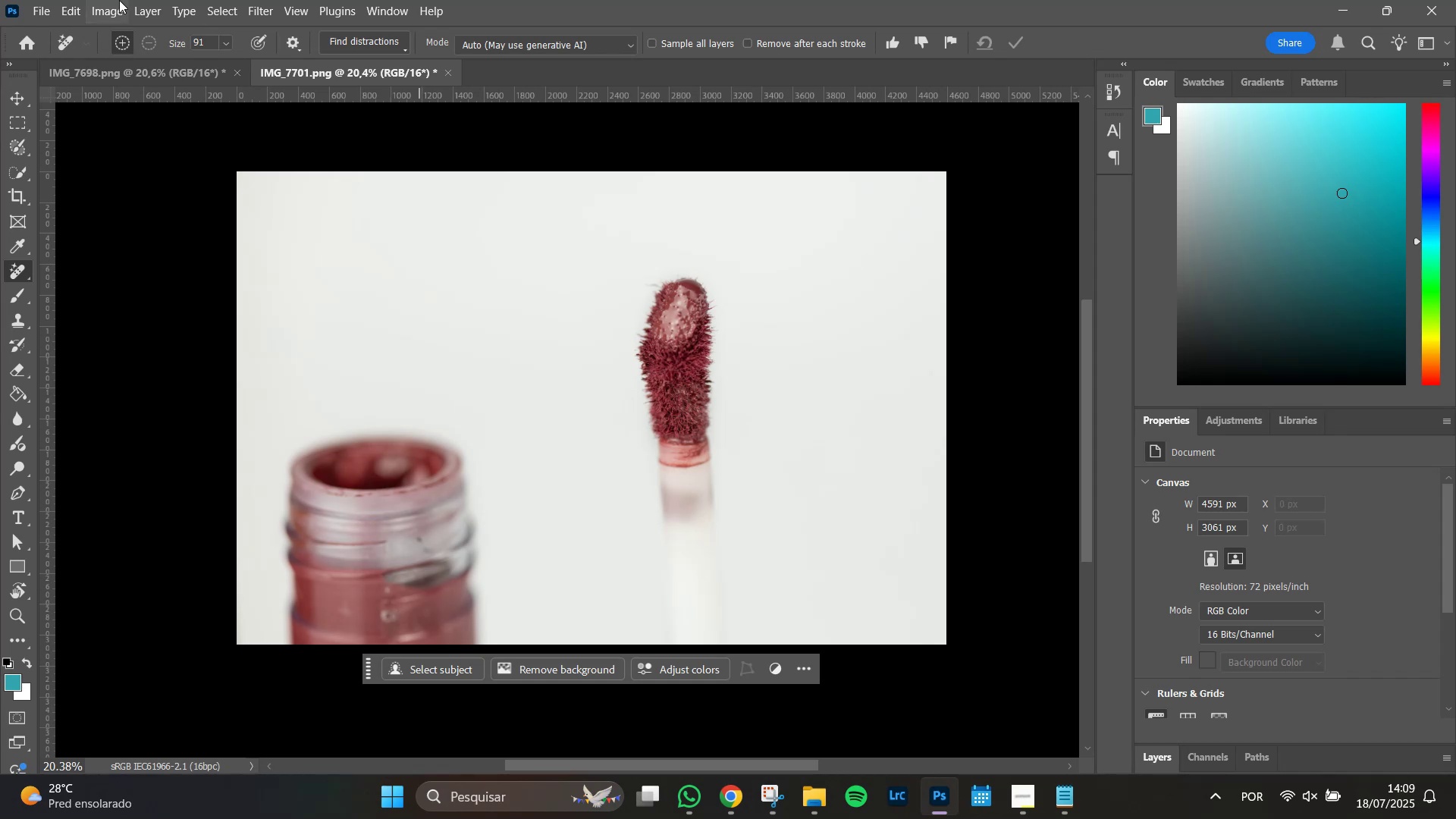 
left_click([36, 8])
 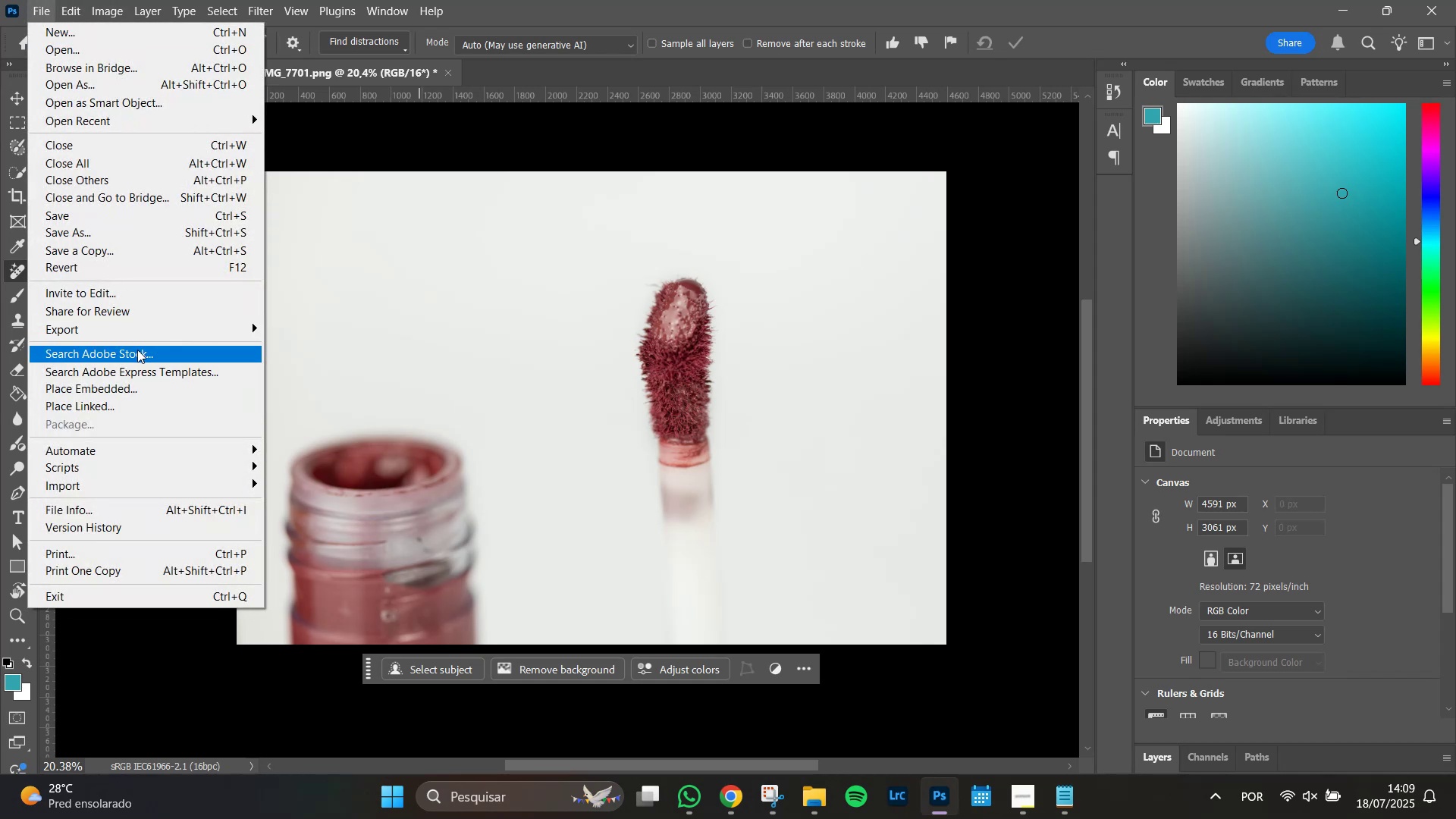 
left_click([181, 332])
 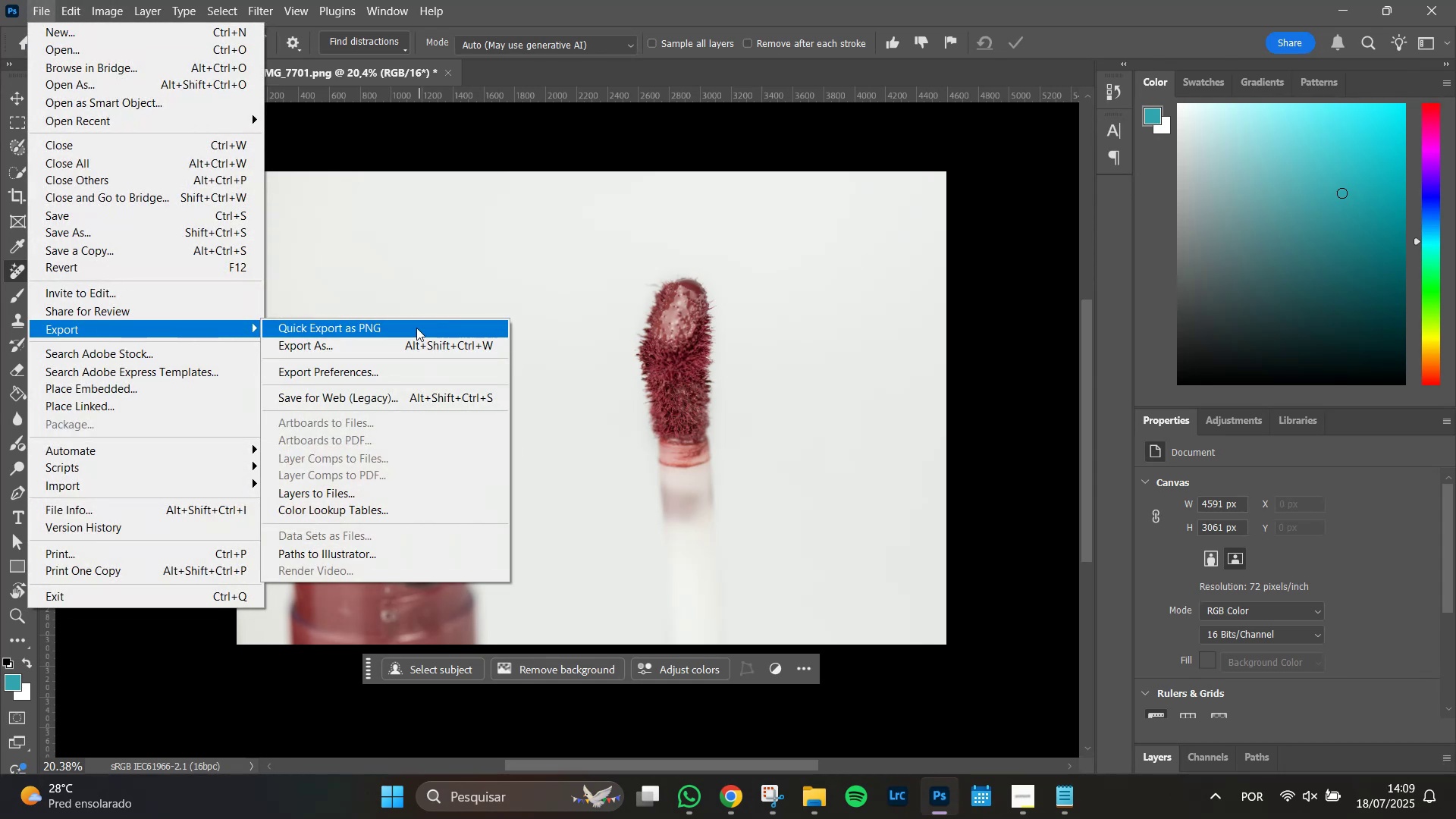 
left_click([416, 328])
 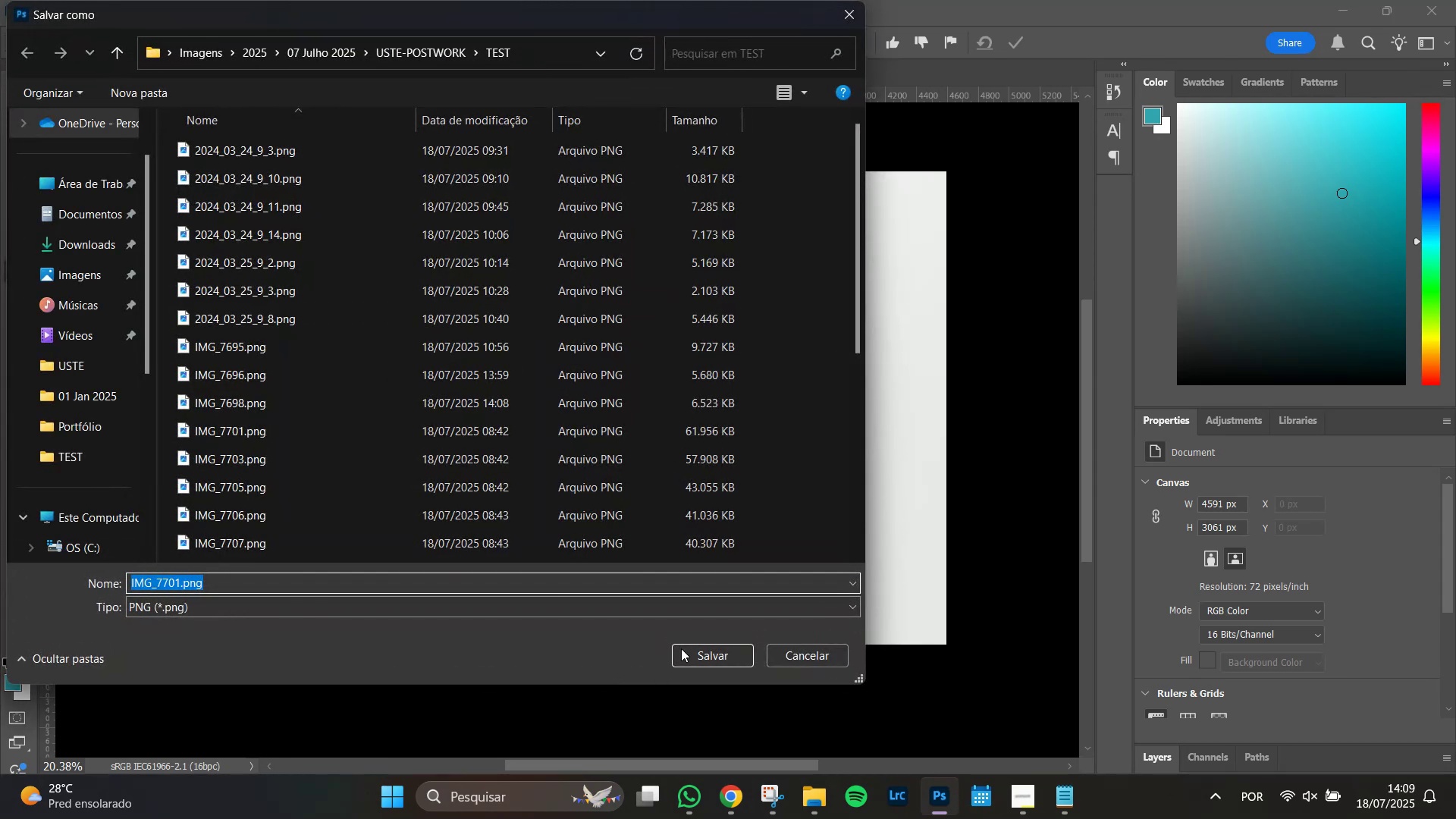 
left_click([710, 652])
 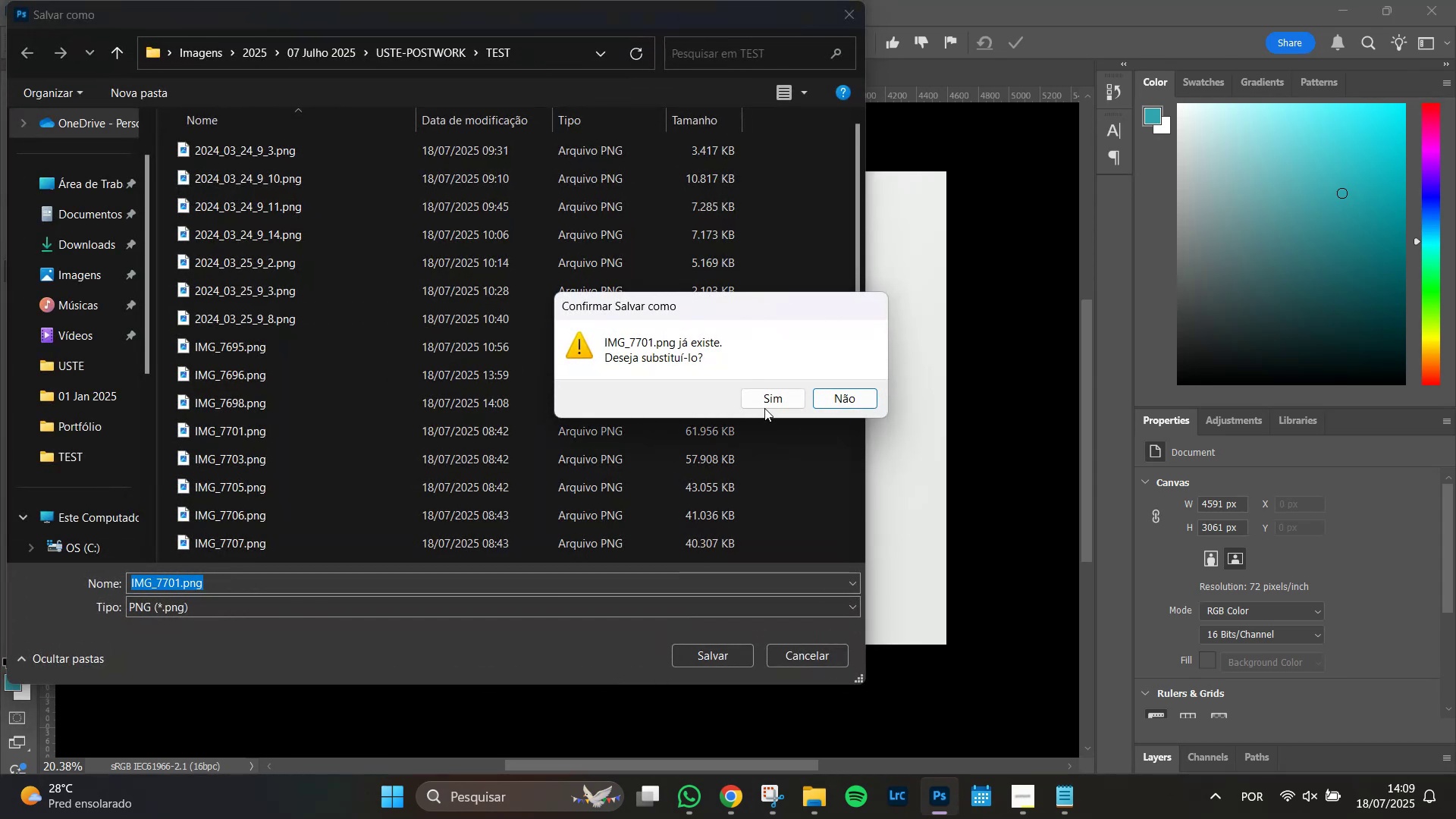 
left_click([777, 394])
 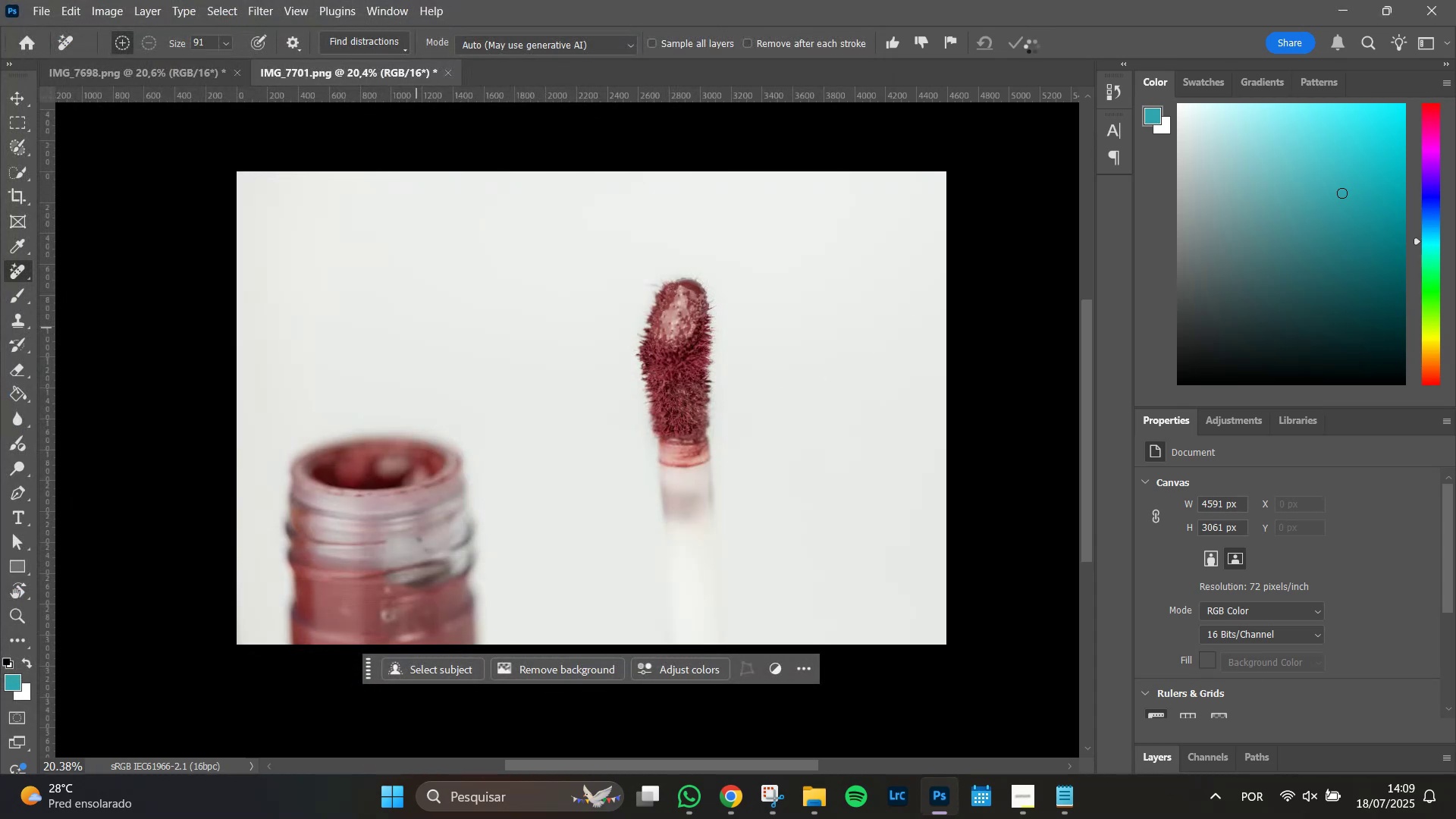 
wait(8.35)
 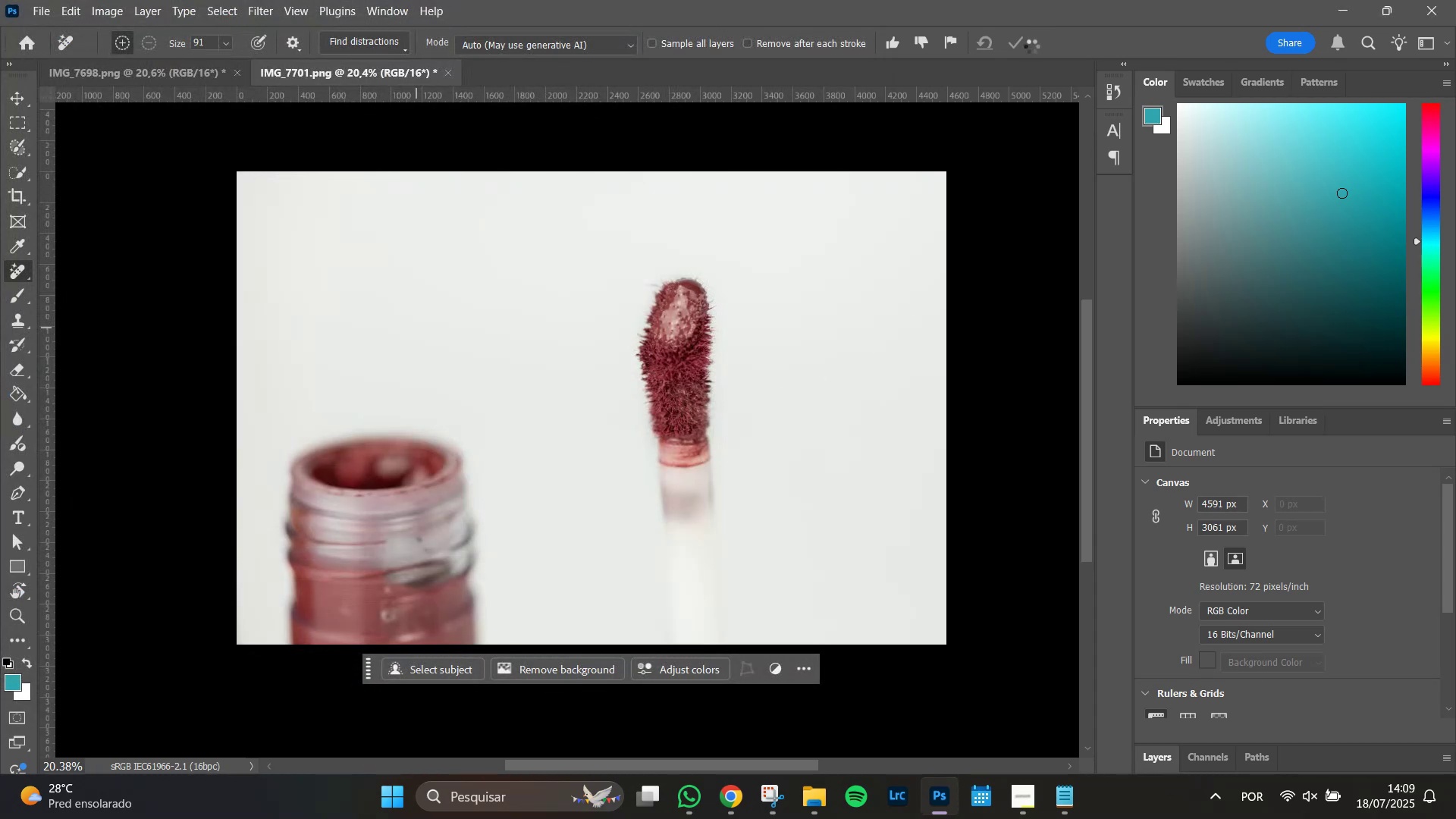 
key(Alt+Tab)
 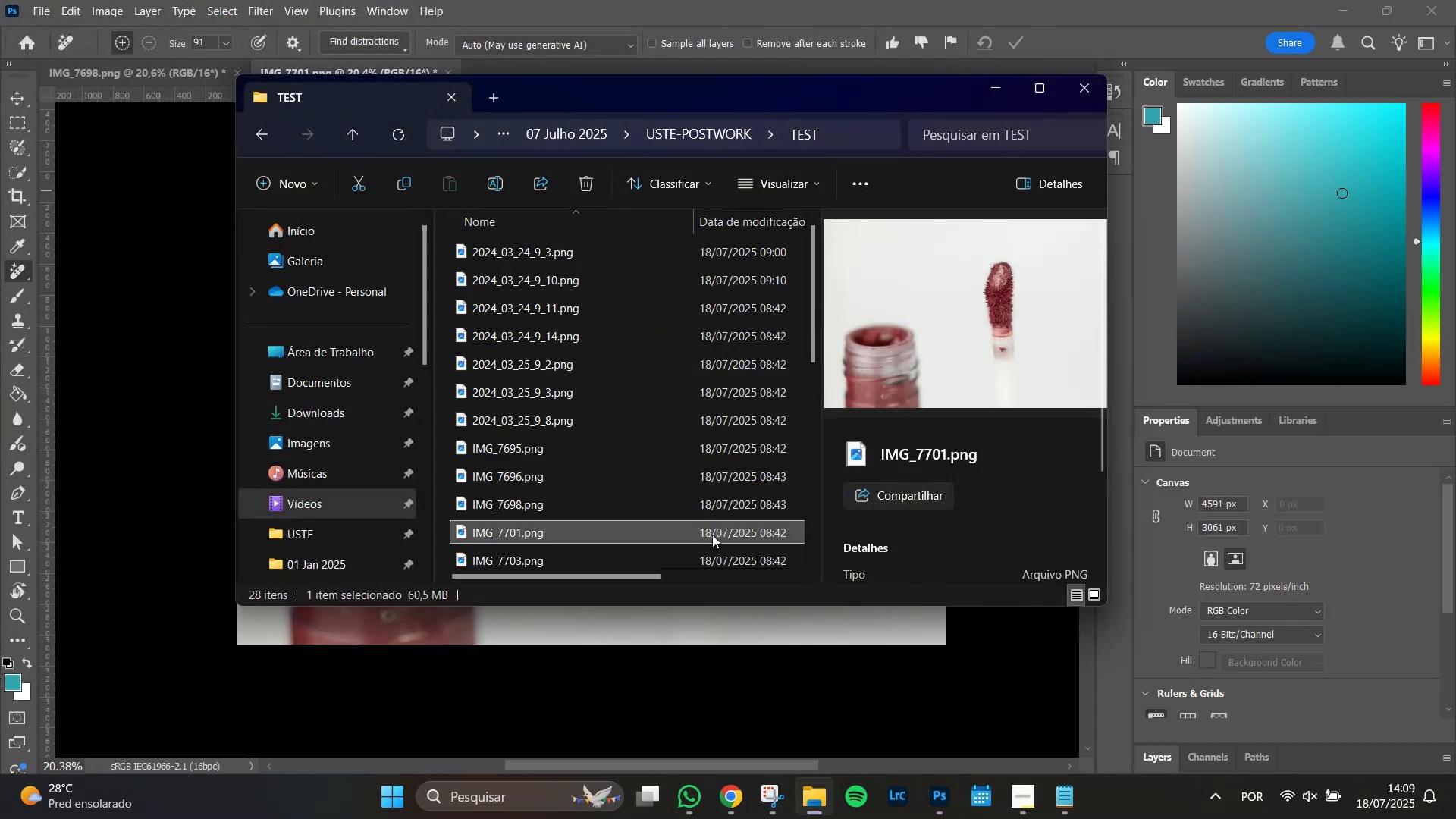 
scroll: coordinate [535, 535], scroll_direction: down, amount: 1.0
 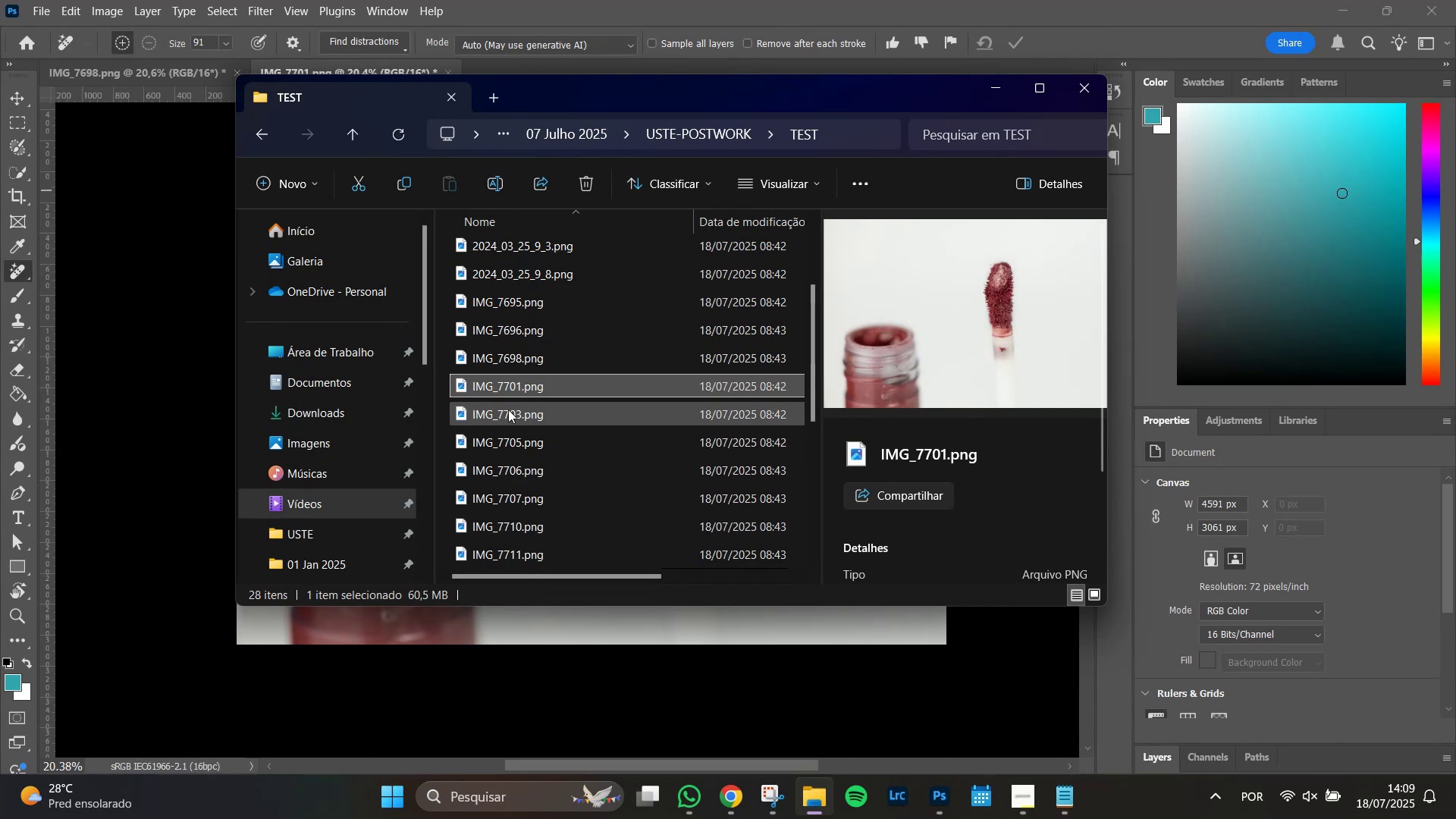 
right_click([507, 411])
 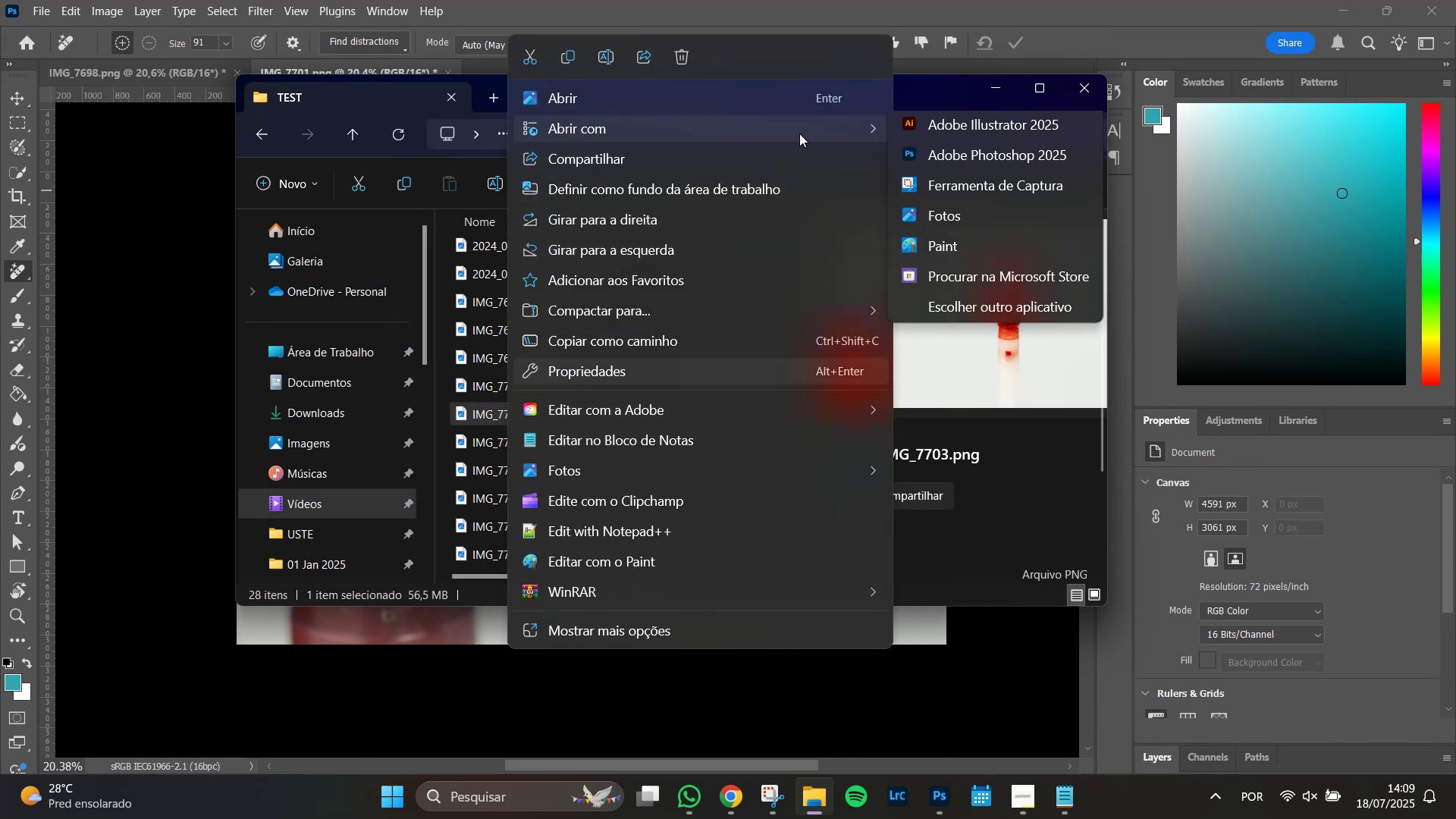 
left_click([1026, 168])
 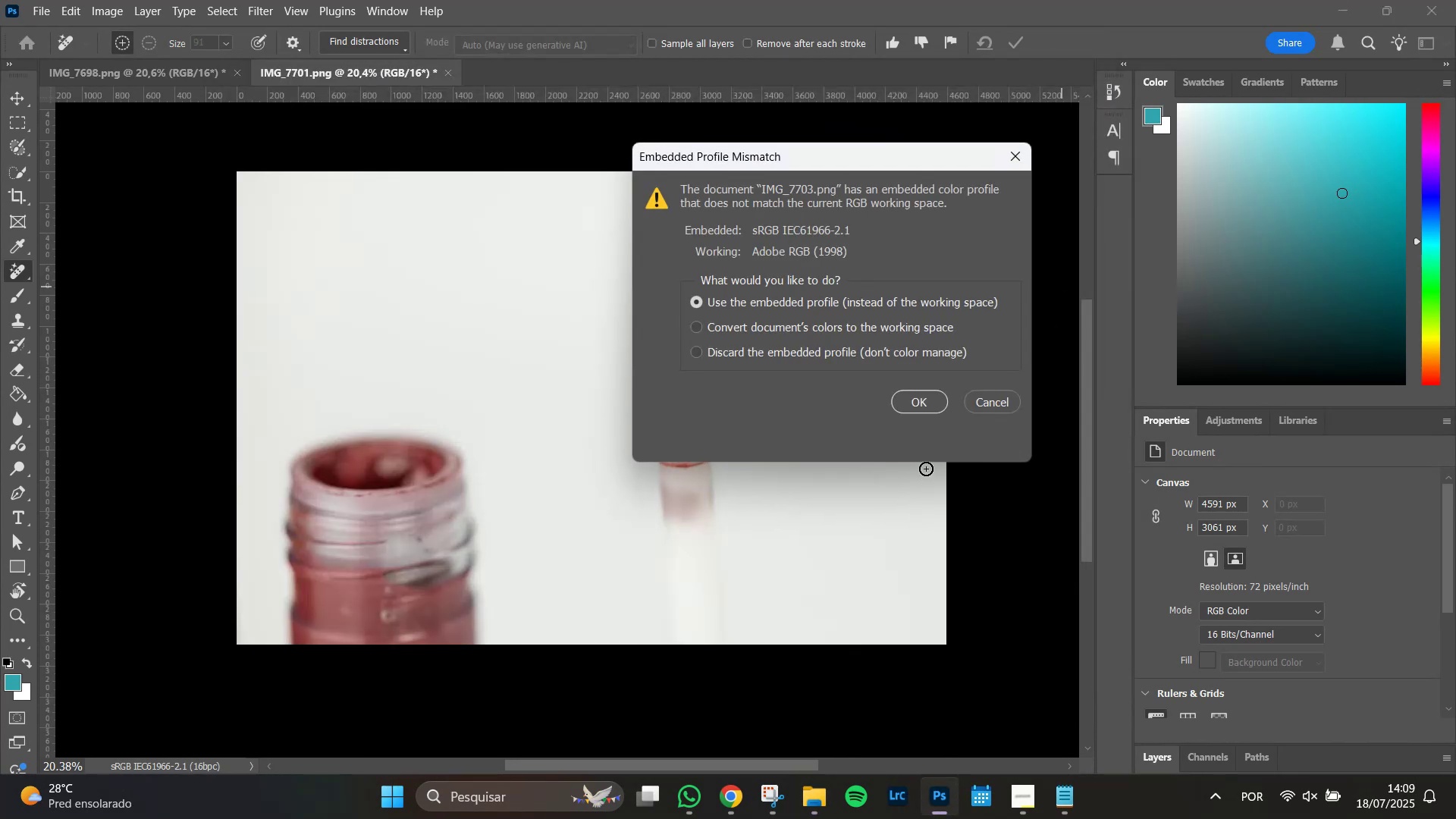 
left_click([927, 399])
 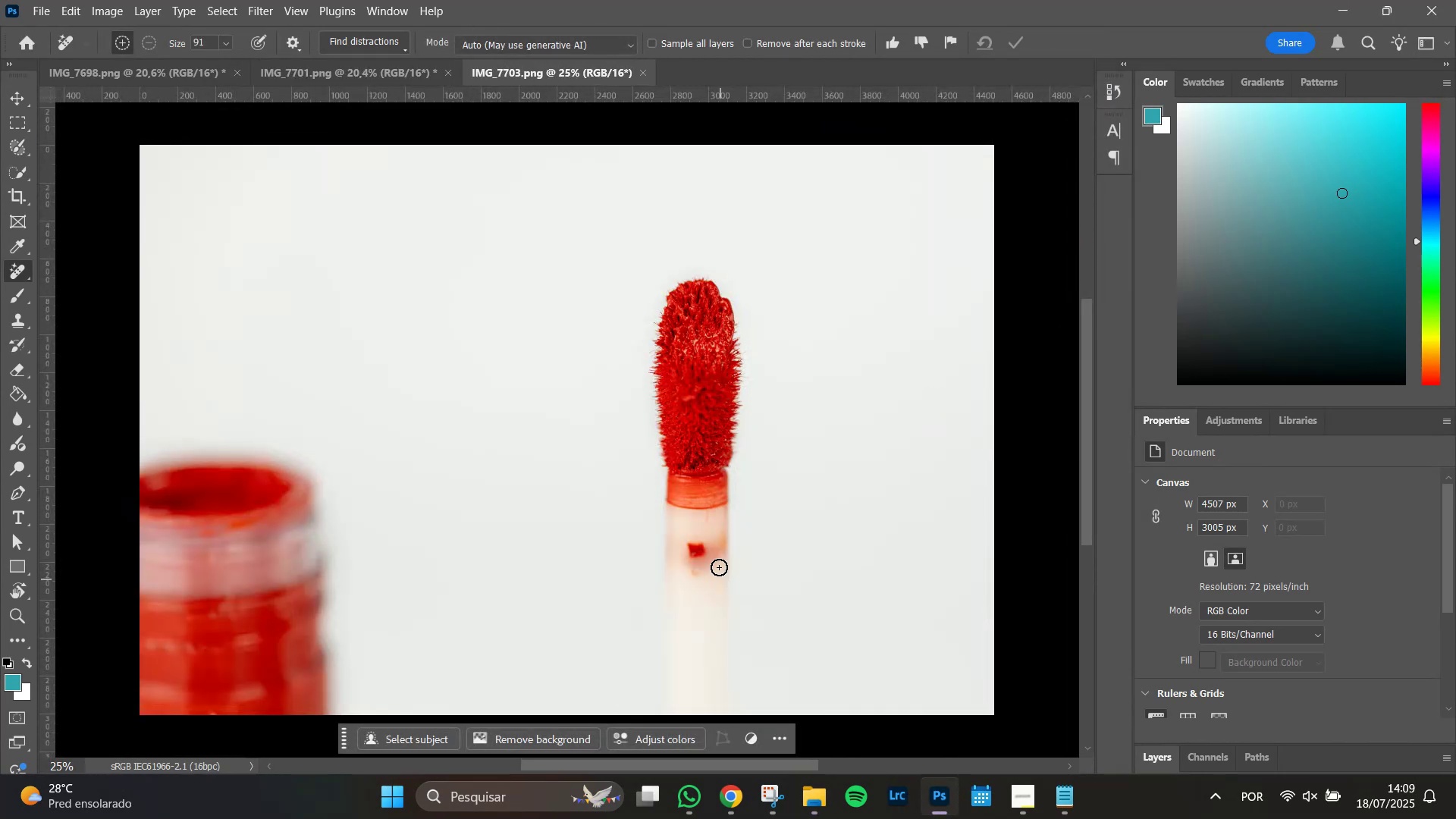 
hold_key(key=AltLeft, duration=1.31)
scroll: coordinate [727, 598], scroll_direction: up, amount: 4.0
 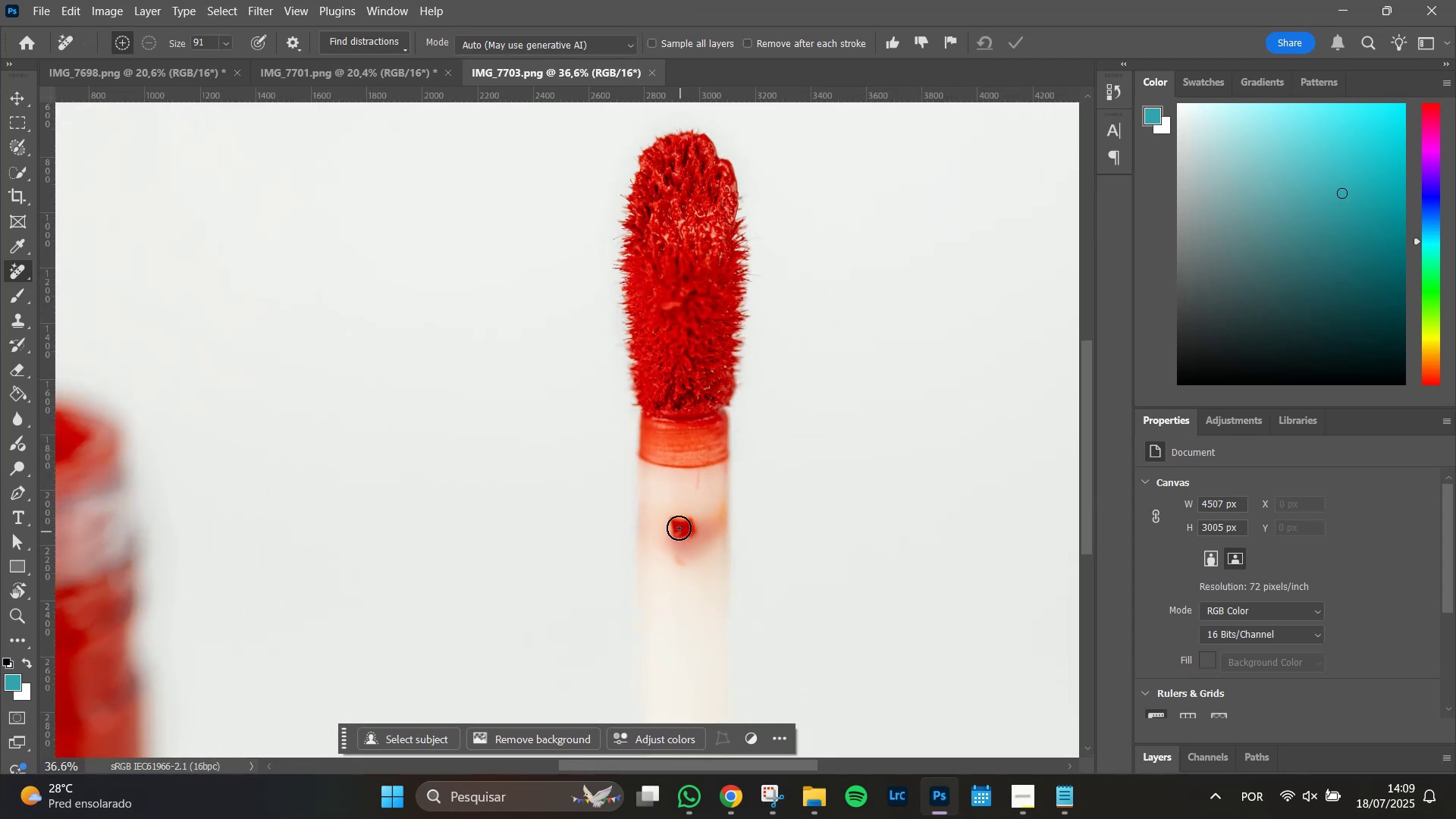 
left_click_drag(start_coordinate=[678, 527], to_coordinate=[682, 568])
 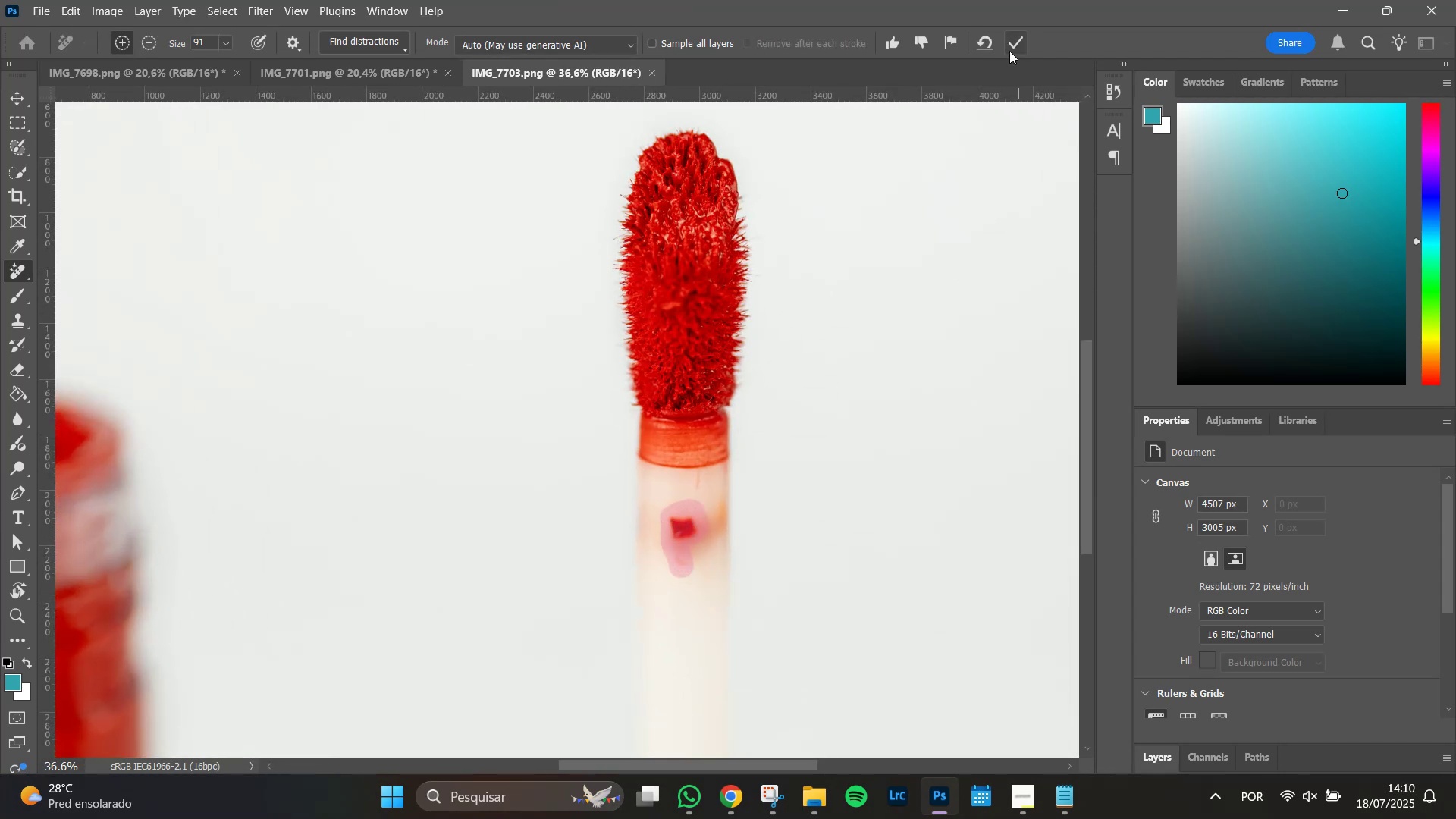 
left_click([1015, 39])
 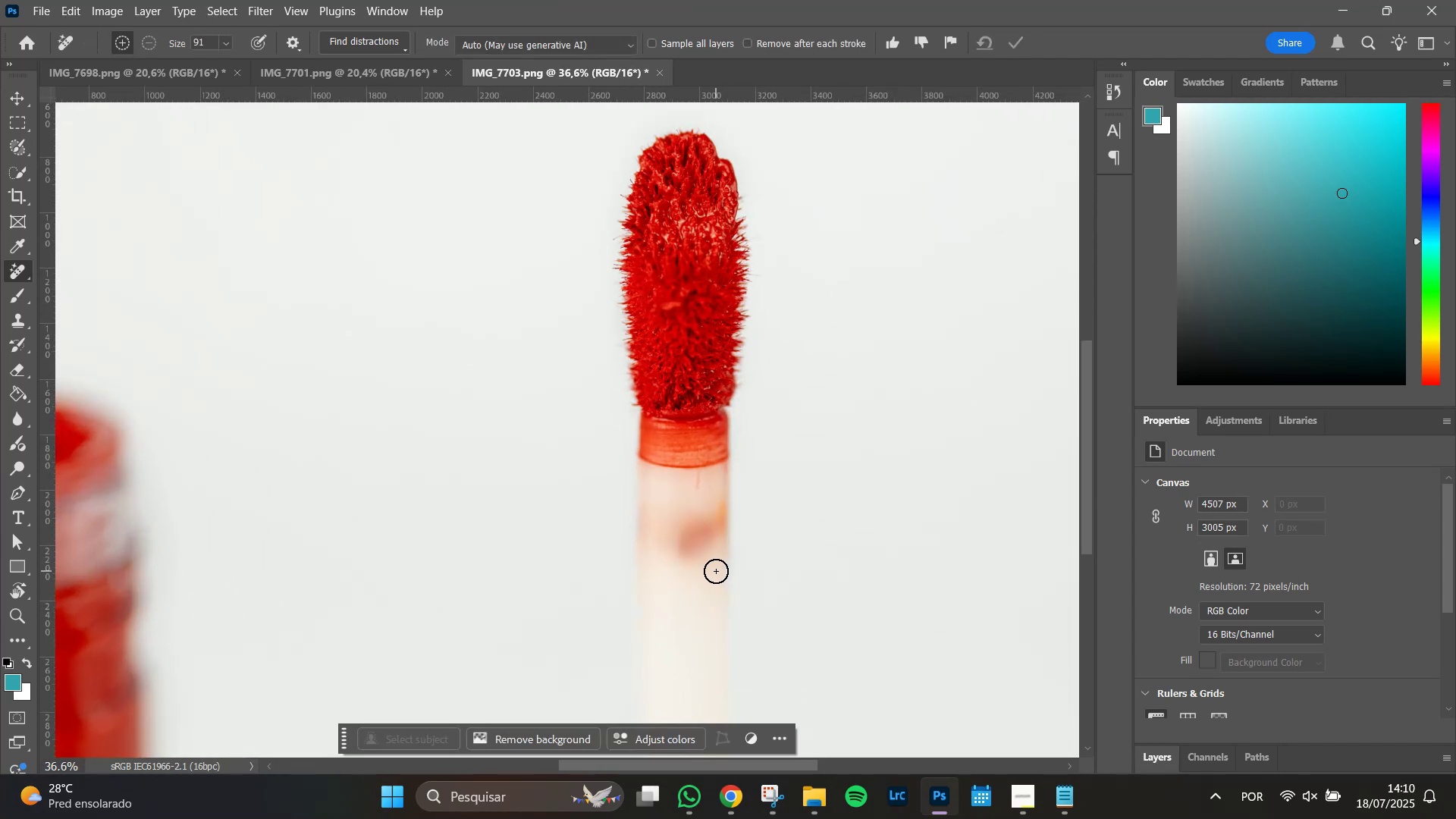 
hold_key(key=AltLeft, duration=0.77)
 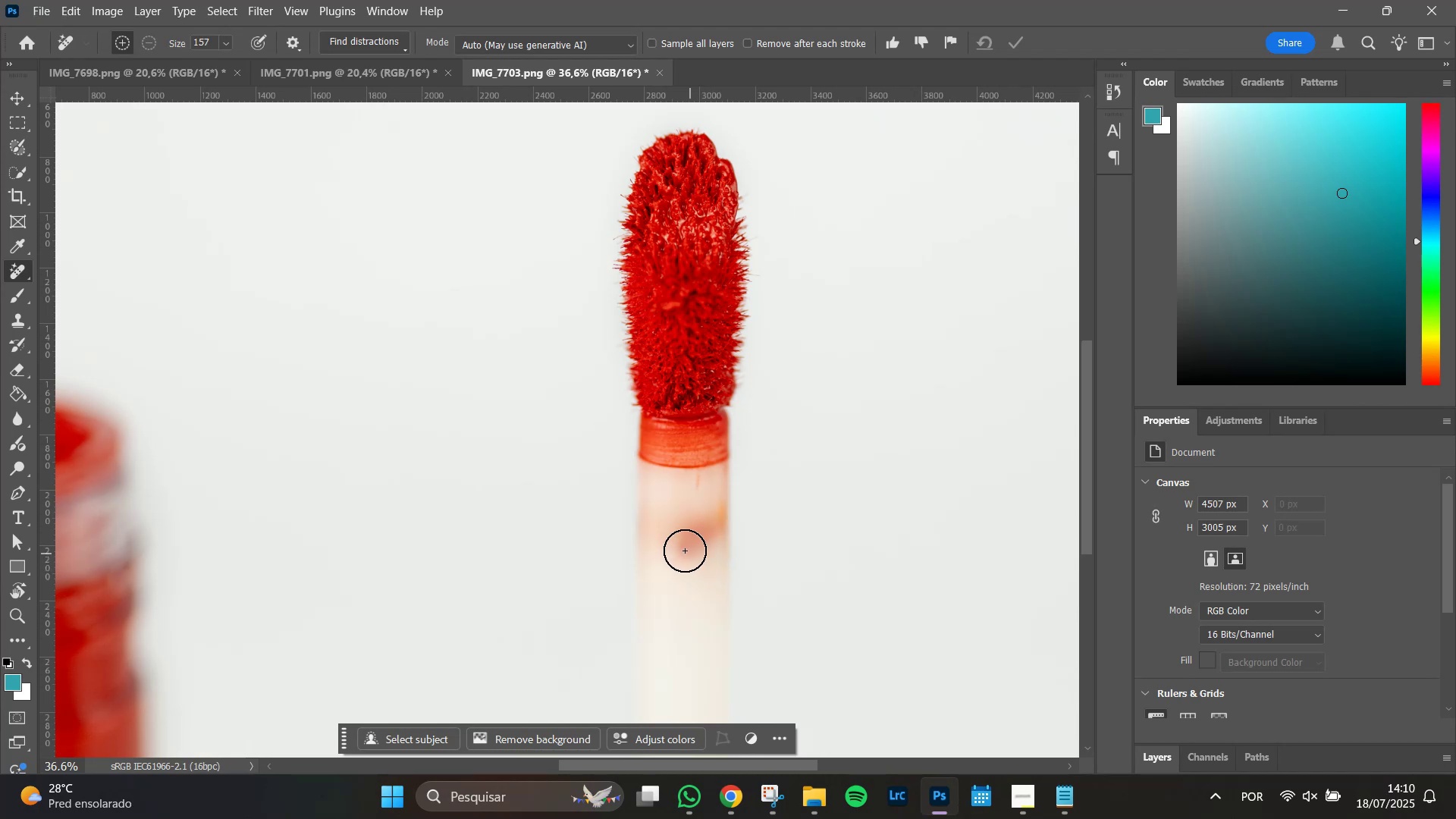 
left_click_drag(start_coordinate=[681, 548], to_coordinate=[717, 504])
 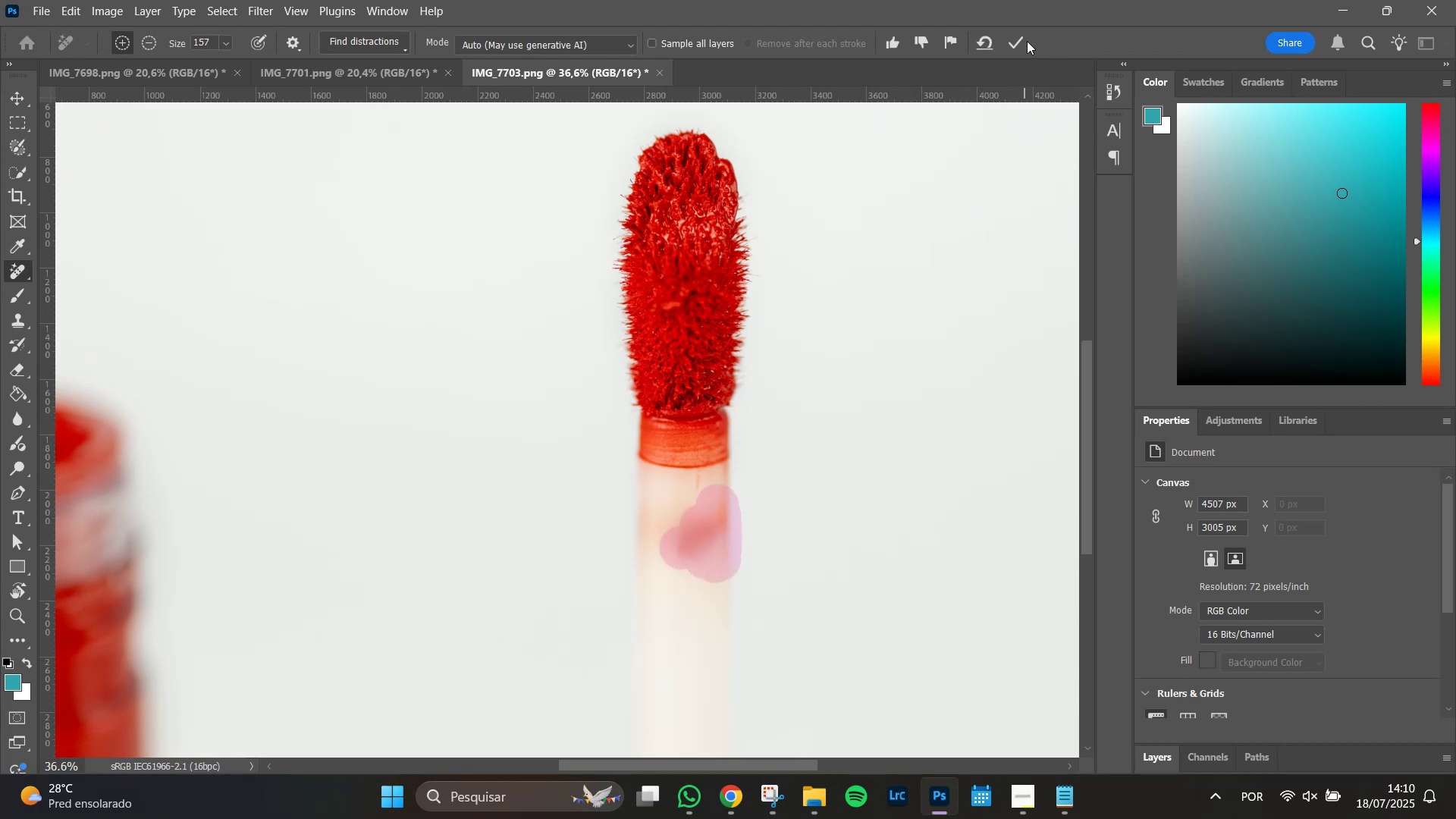 
left_click([1015, 44])
 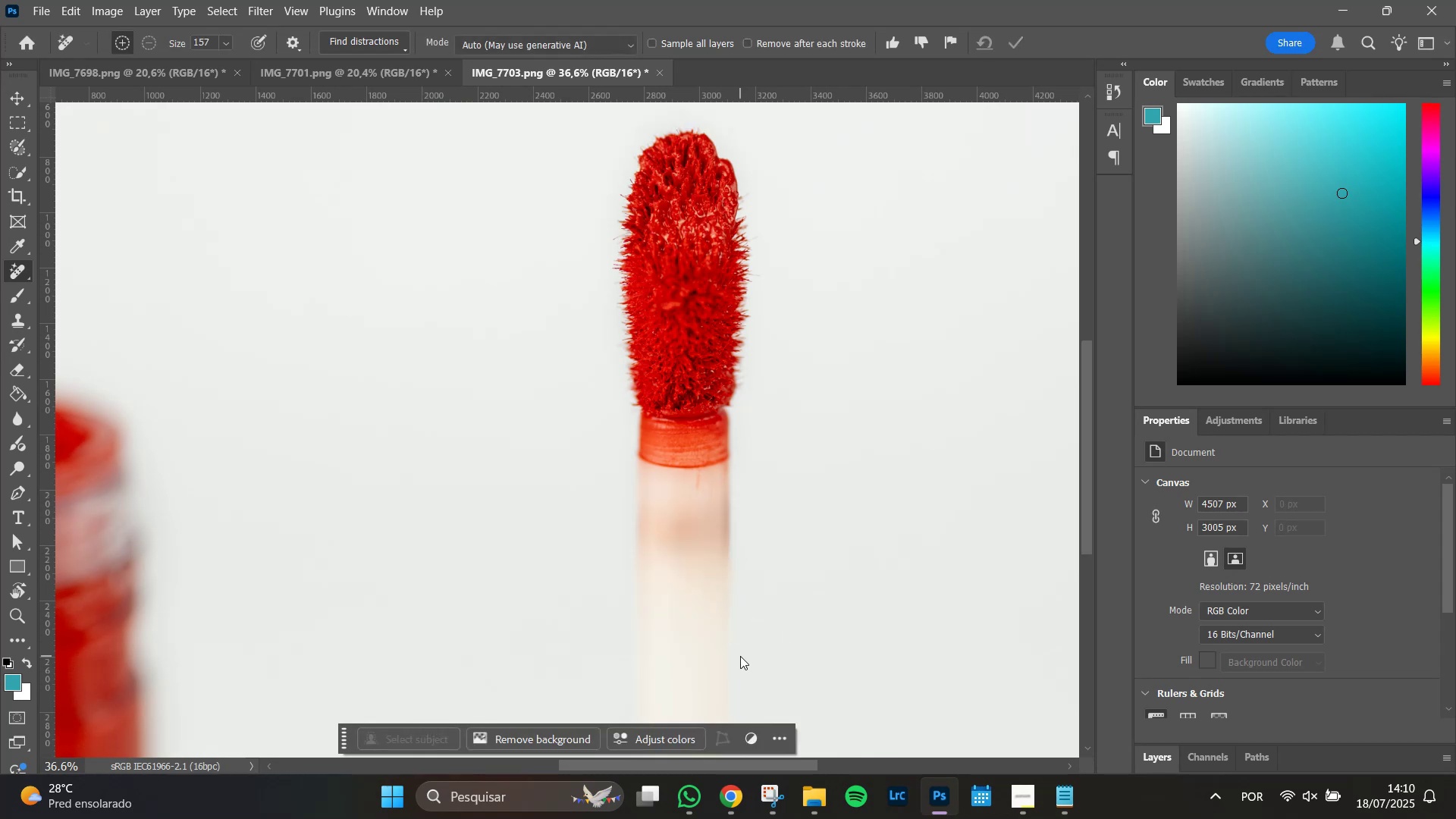 
hold_key(key=Space, duration=1.51)
 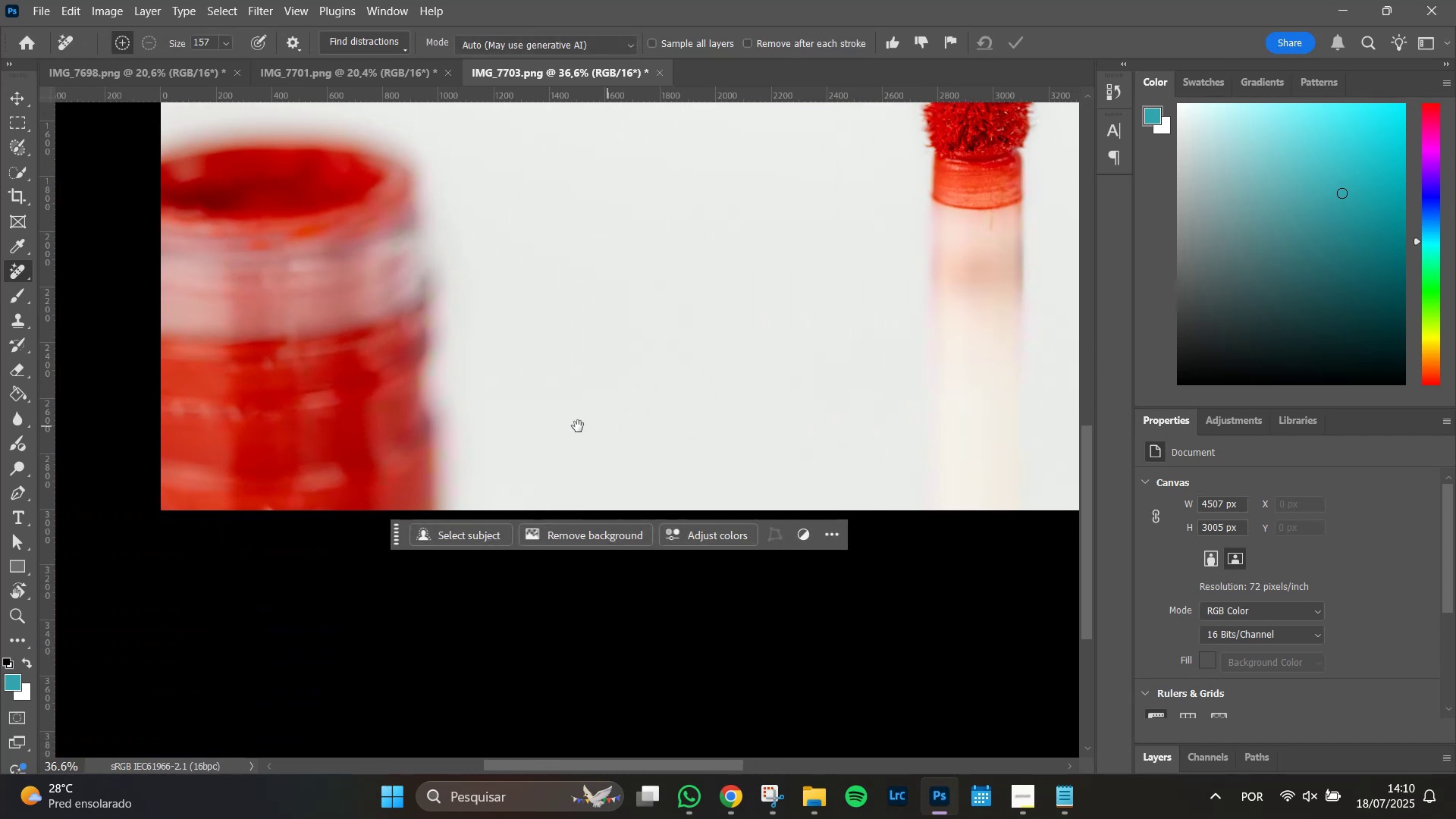 
left_click_drag(start_coordinate=[689, 651], to_coordinate=[983, 392])
 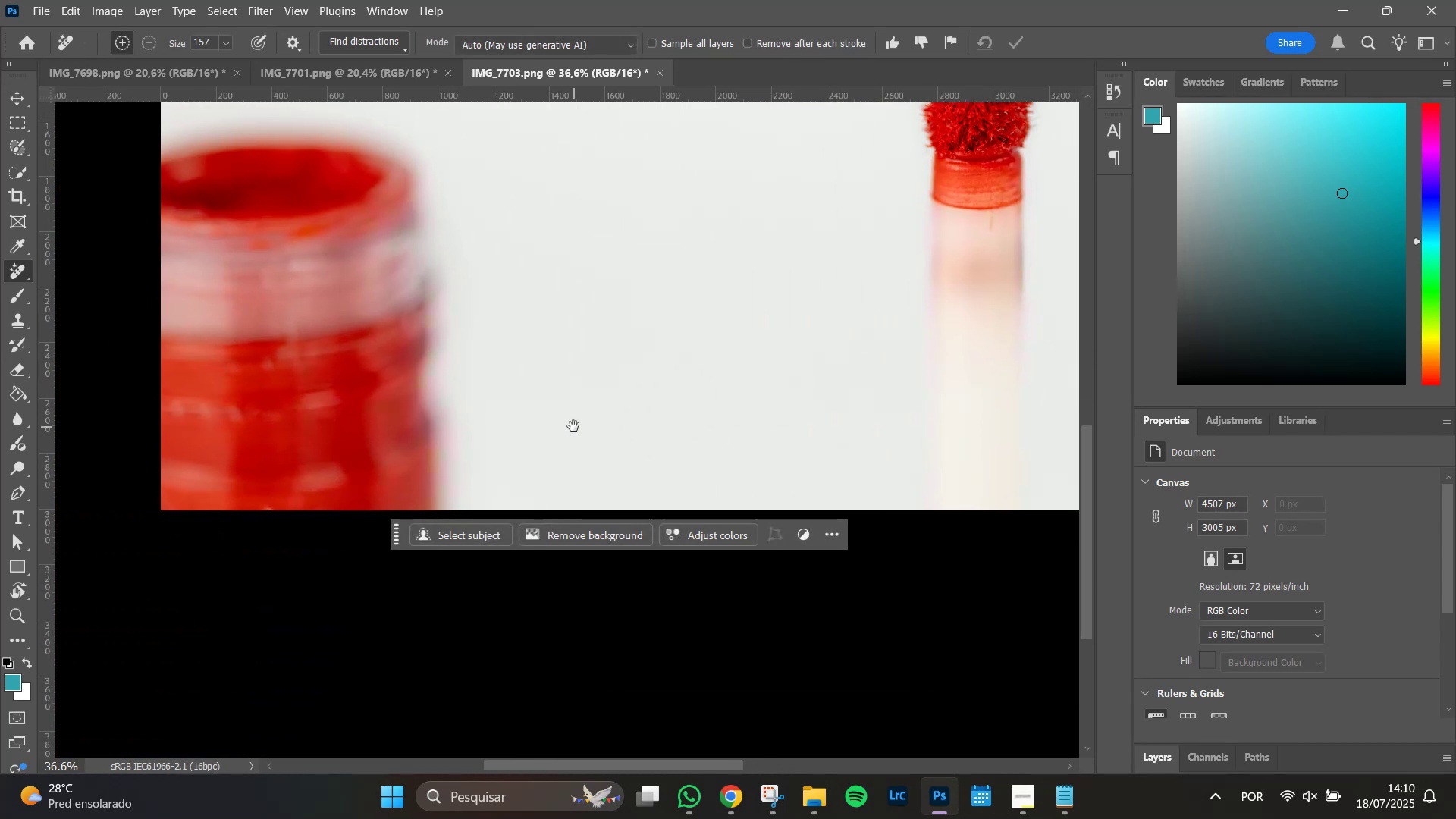 
hold_key(key=Space, duration=1.51)
 